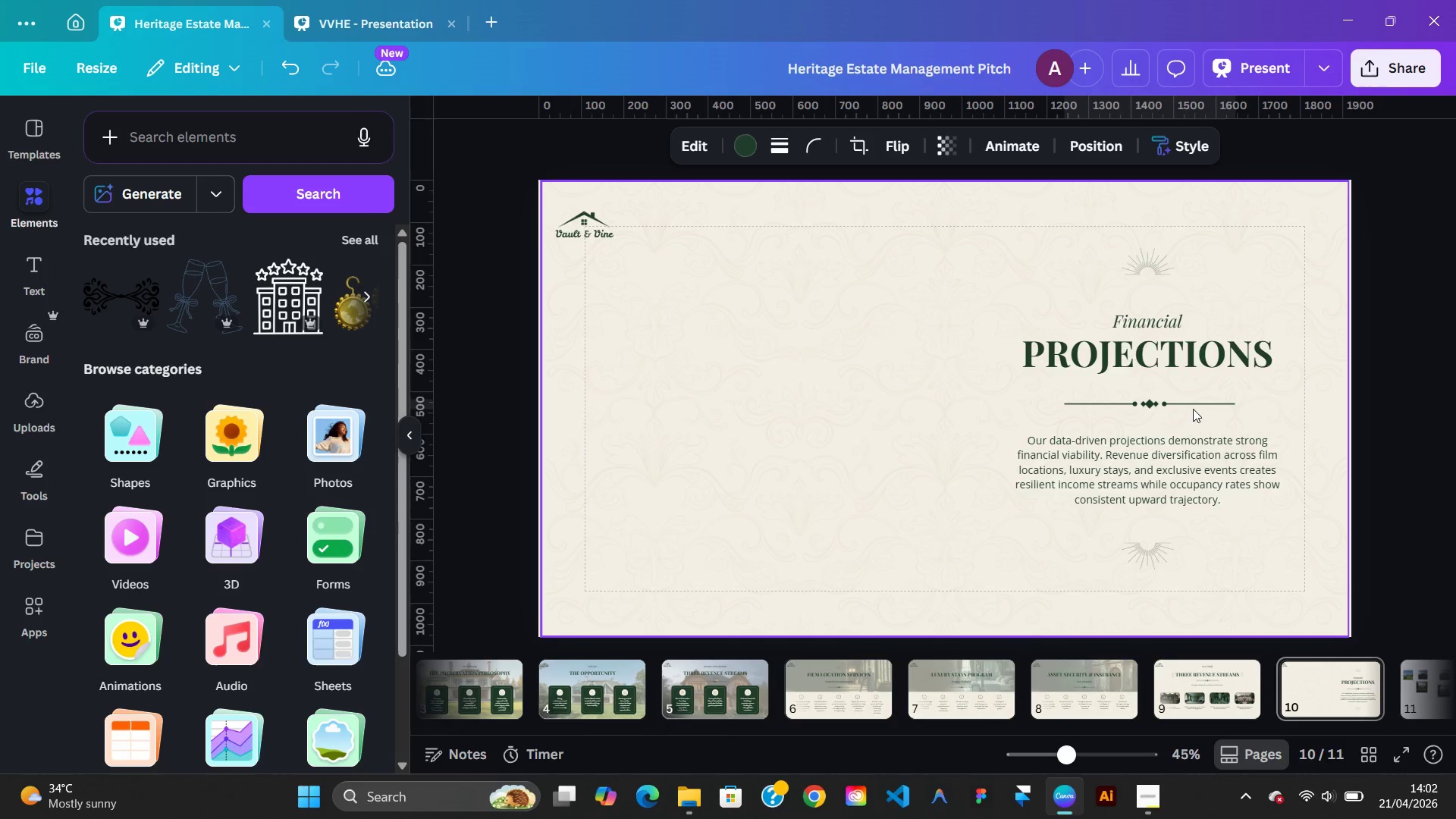 
key(ArrowRight)
 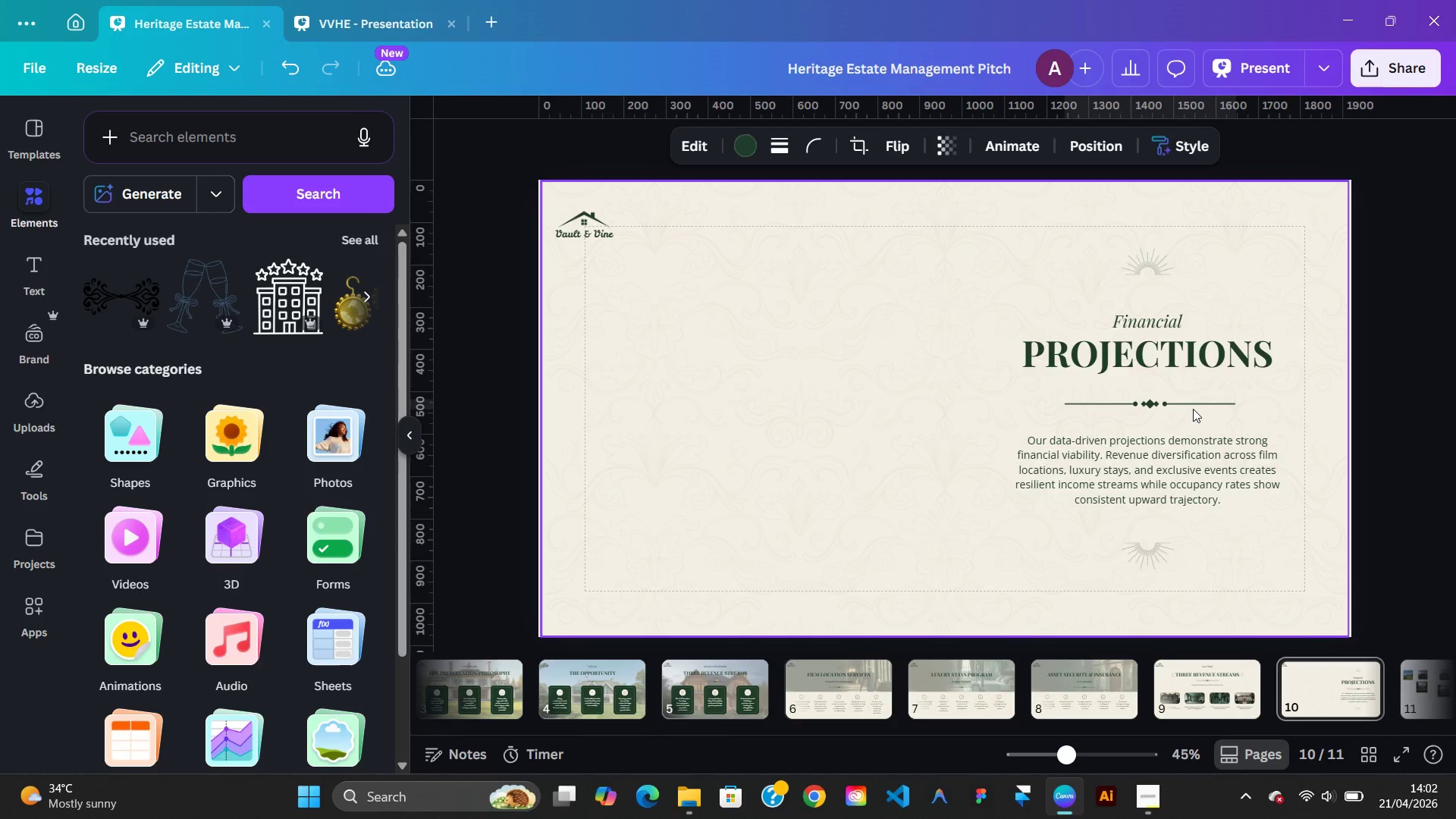 
key(ArrowRight)
 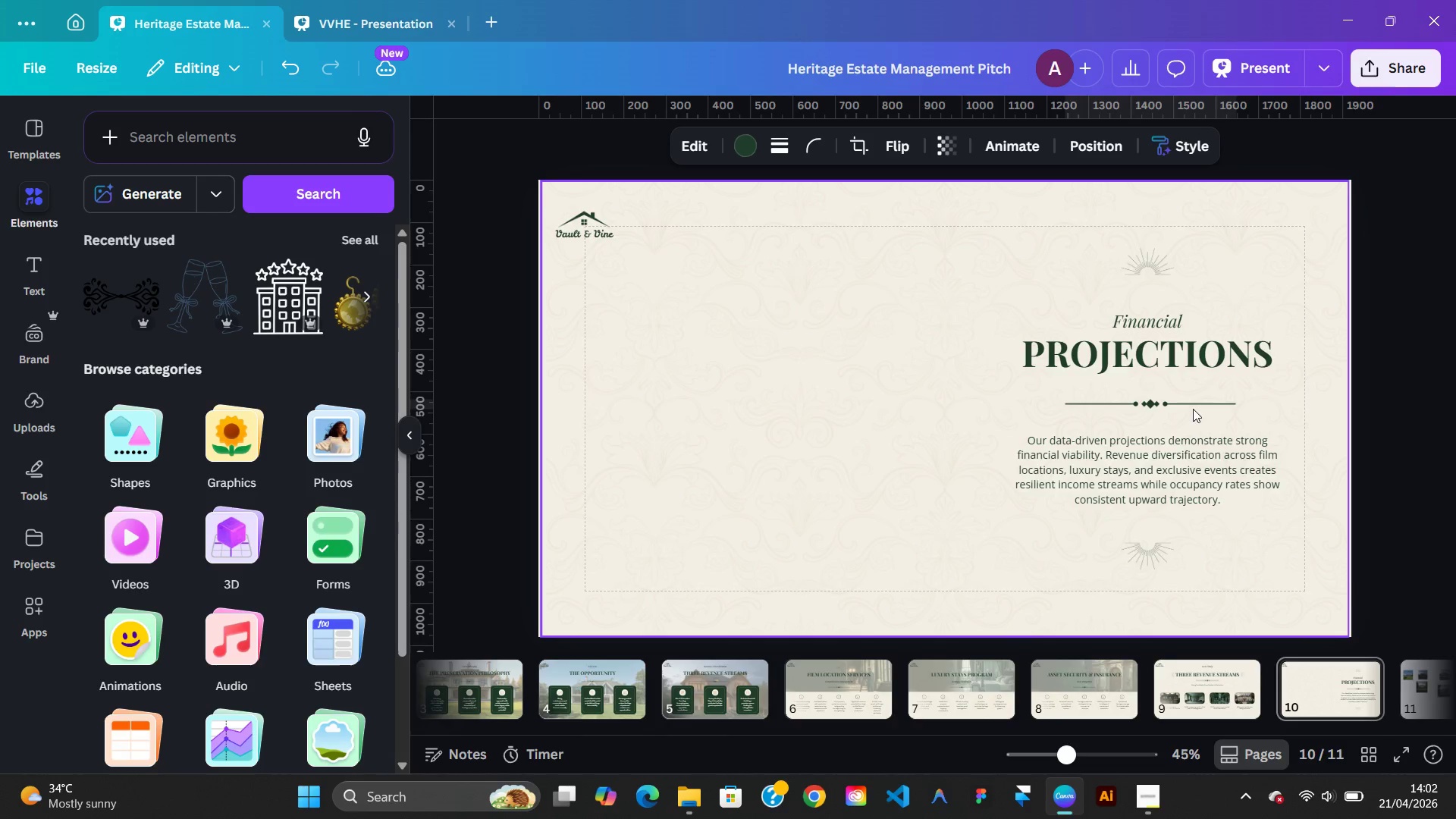 
hold_key(key=ArrowRight, duration=0.97)
 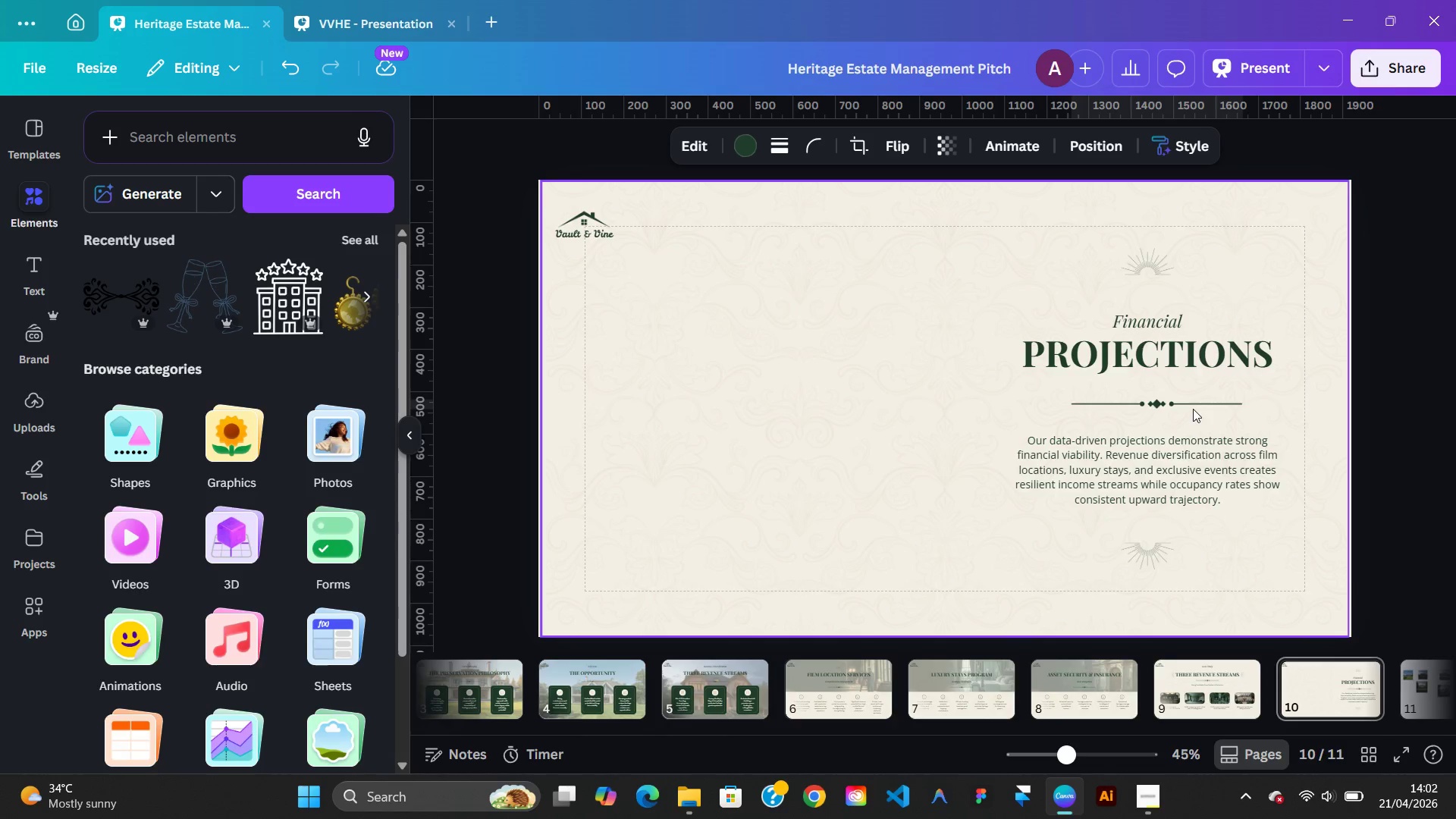 
hold_key(key=ArrowLeft, duration=1.16)
 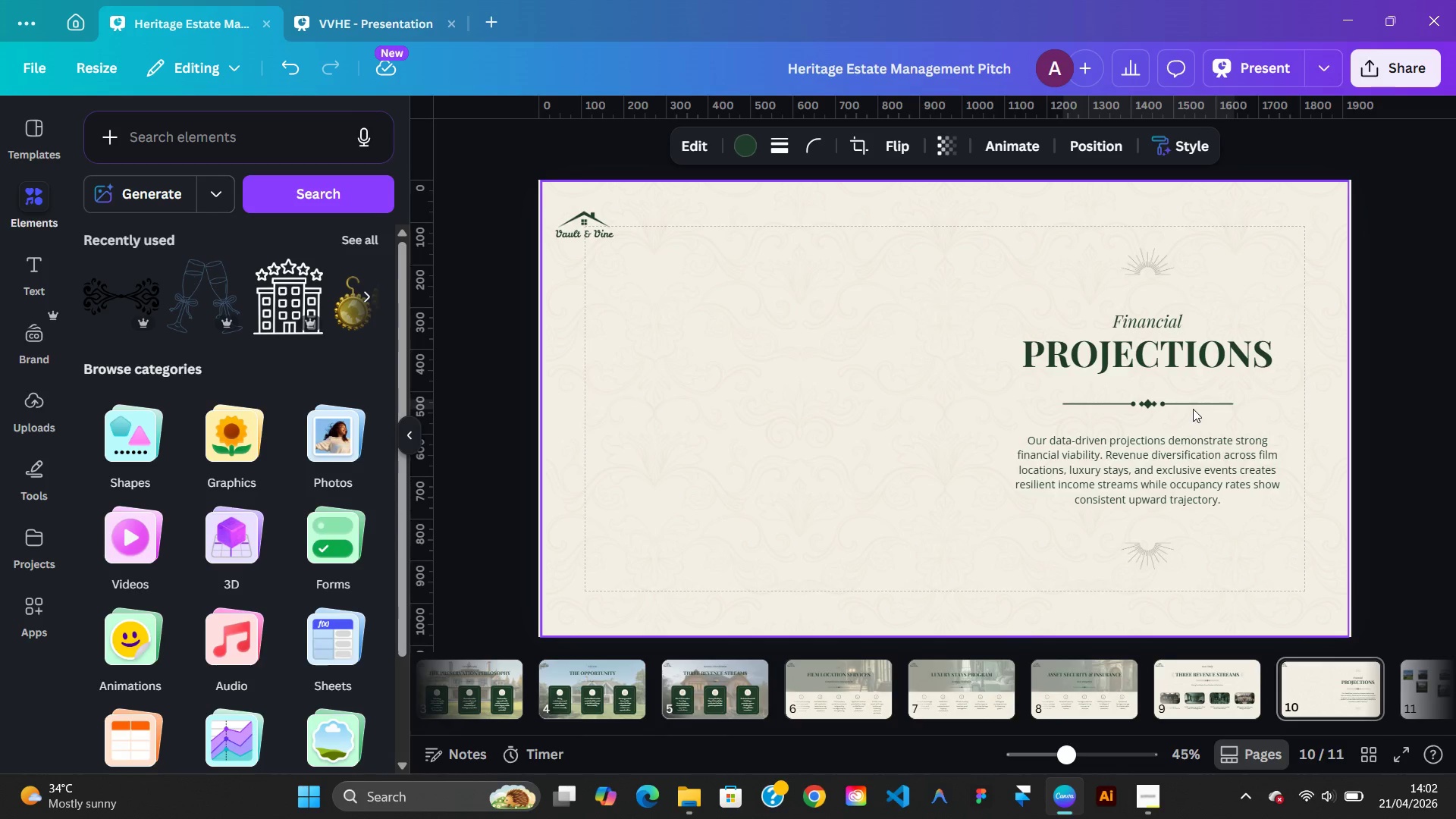 
key(ArrowLeft)
 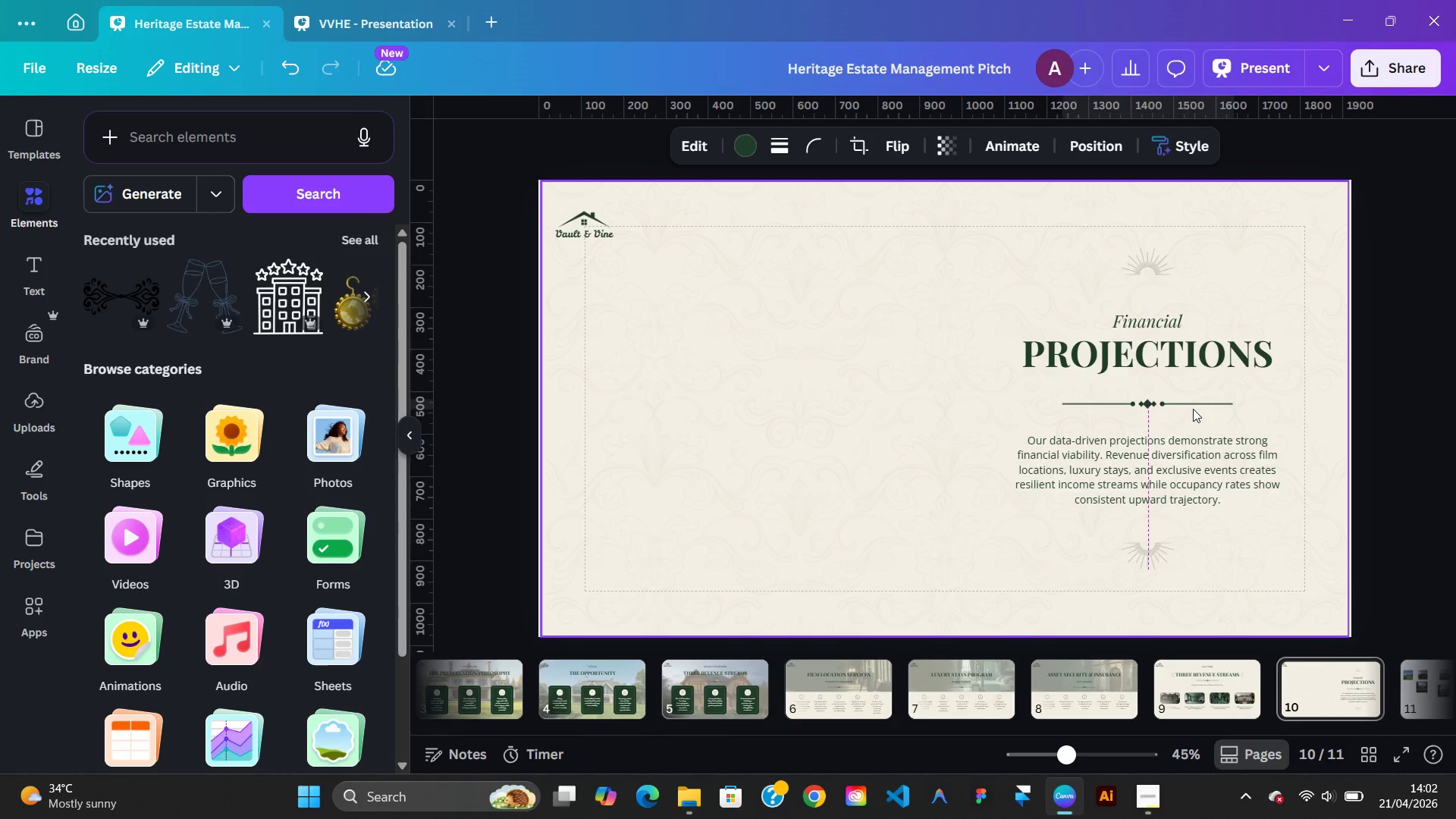 
key(ArrowLeft)
 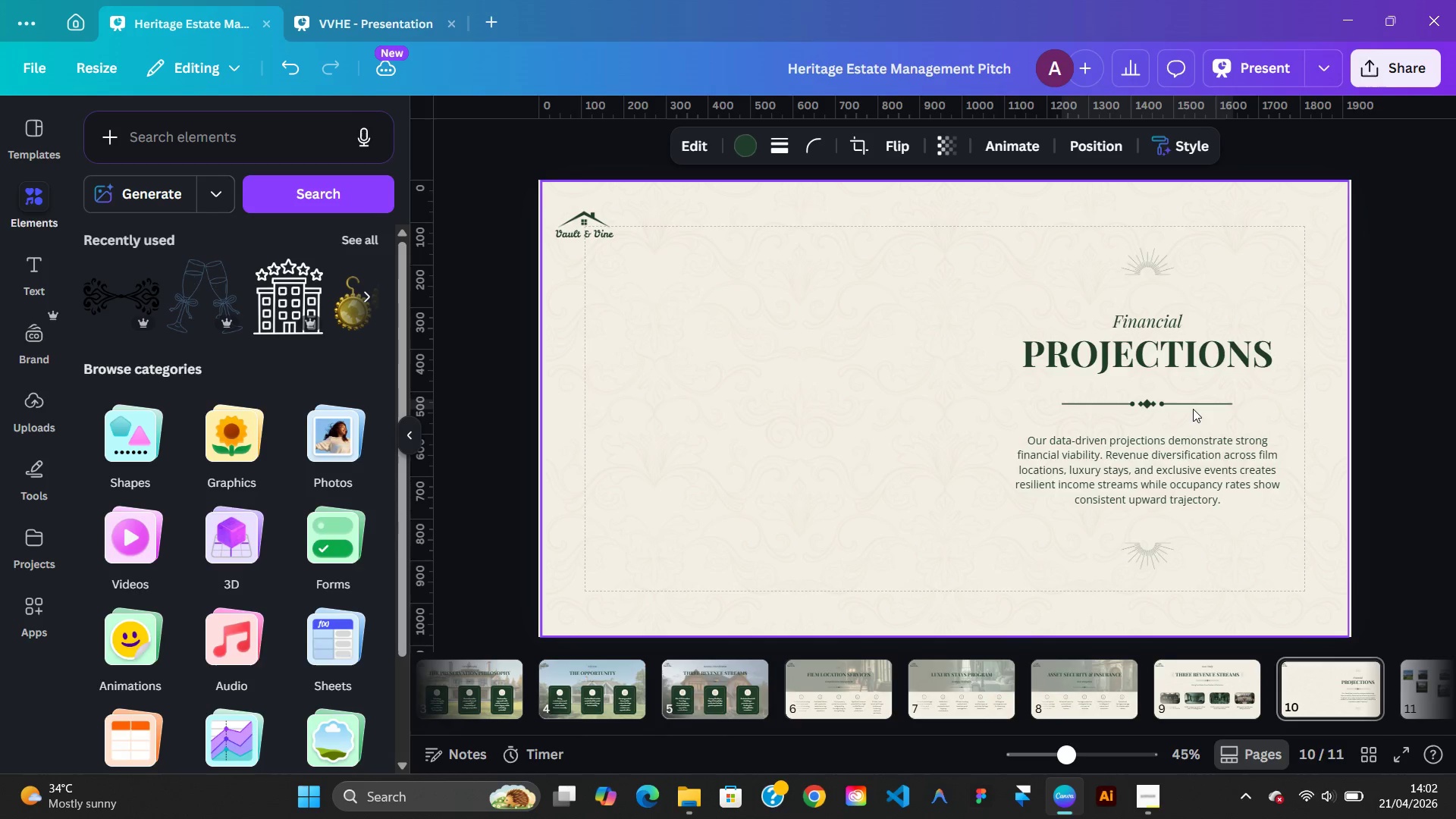 
key(ArrowLeft)
 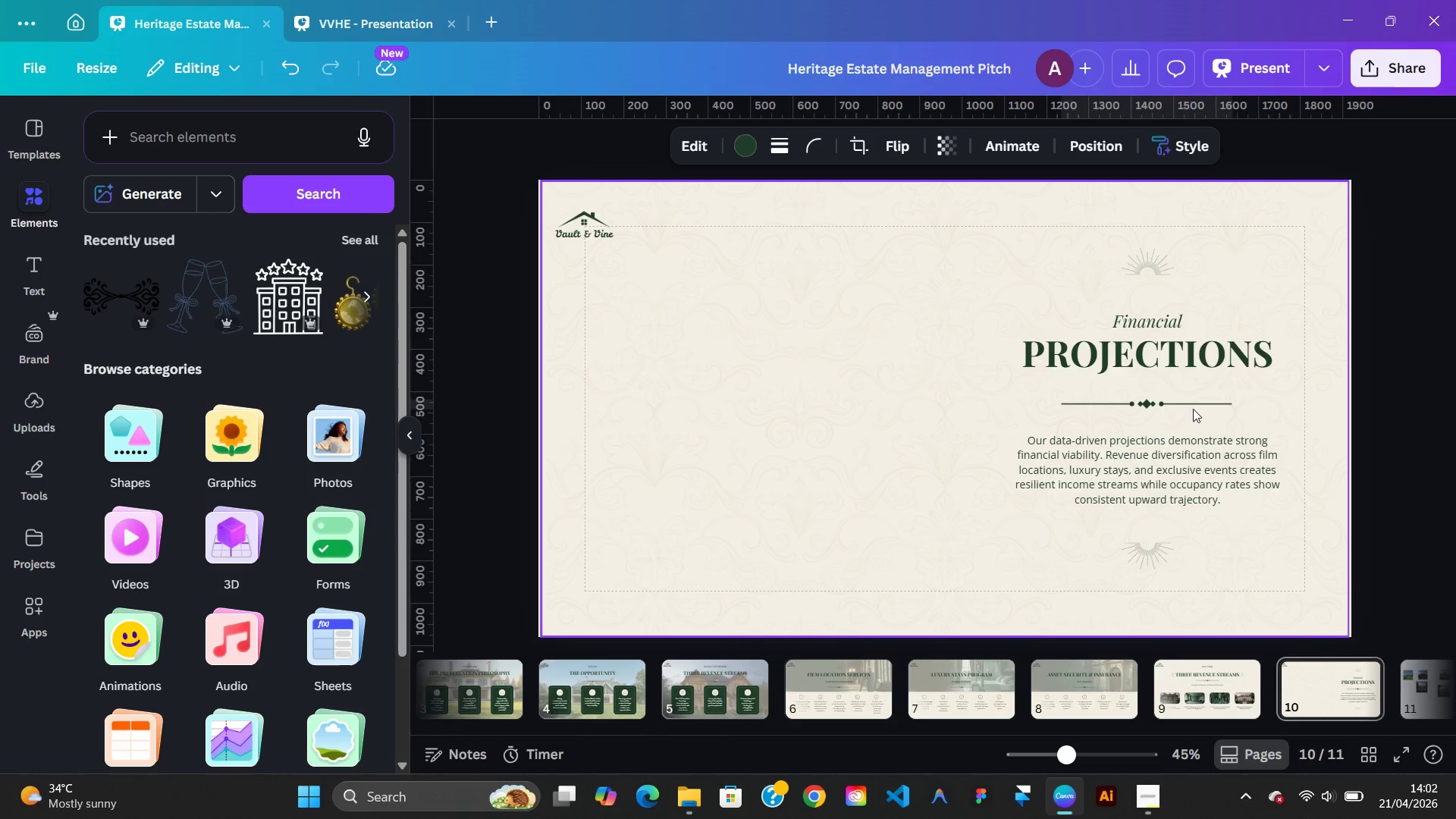 
key(ArrowRight)
 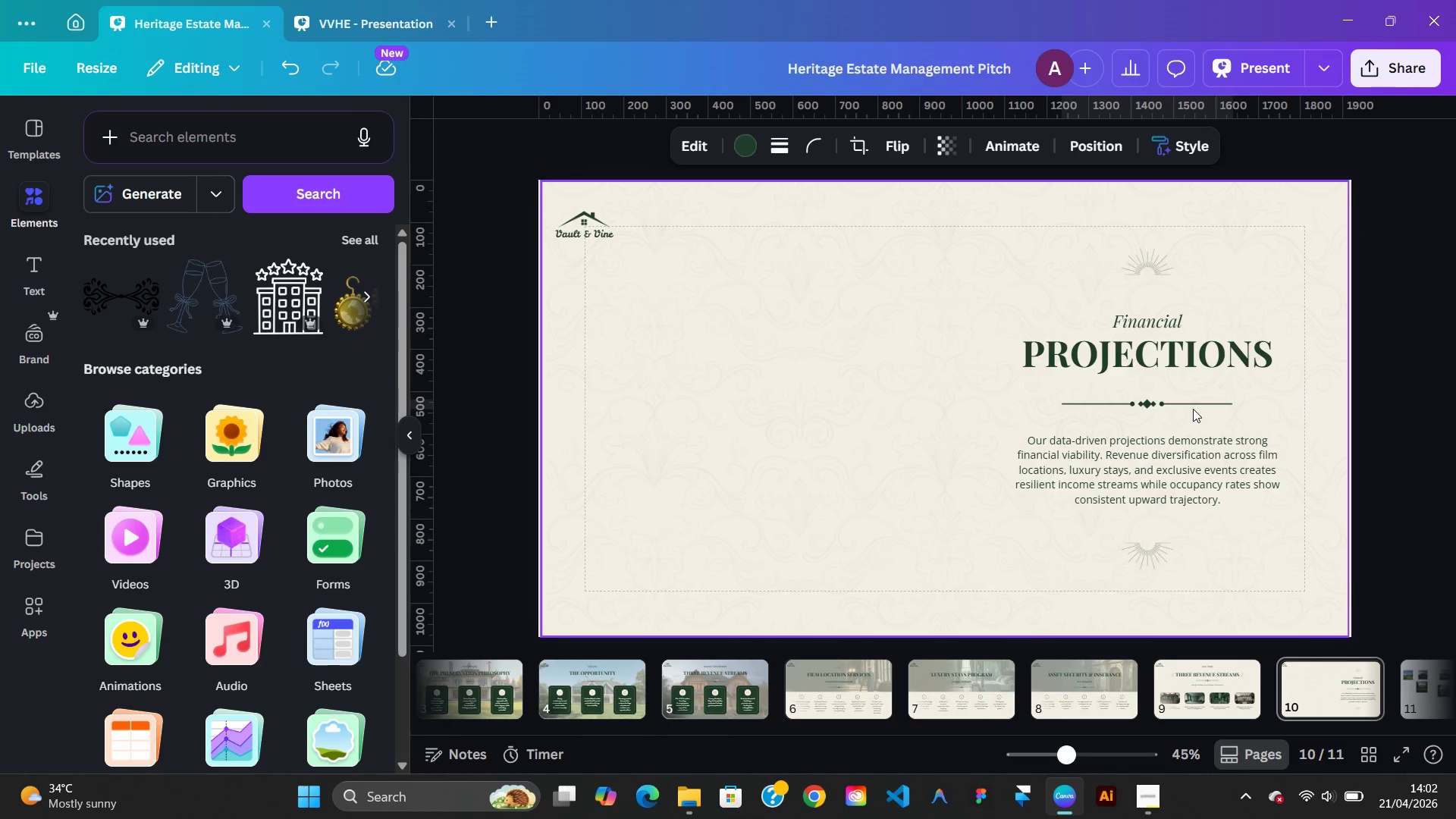 
key(ArrowRight)
 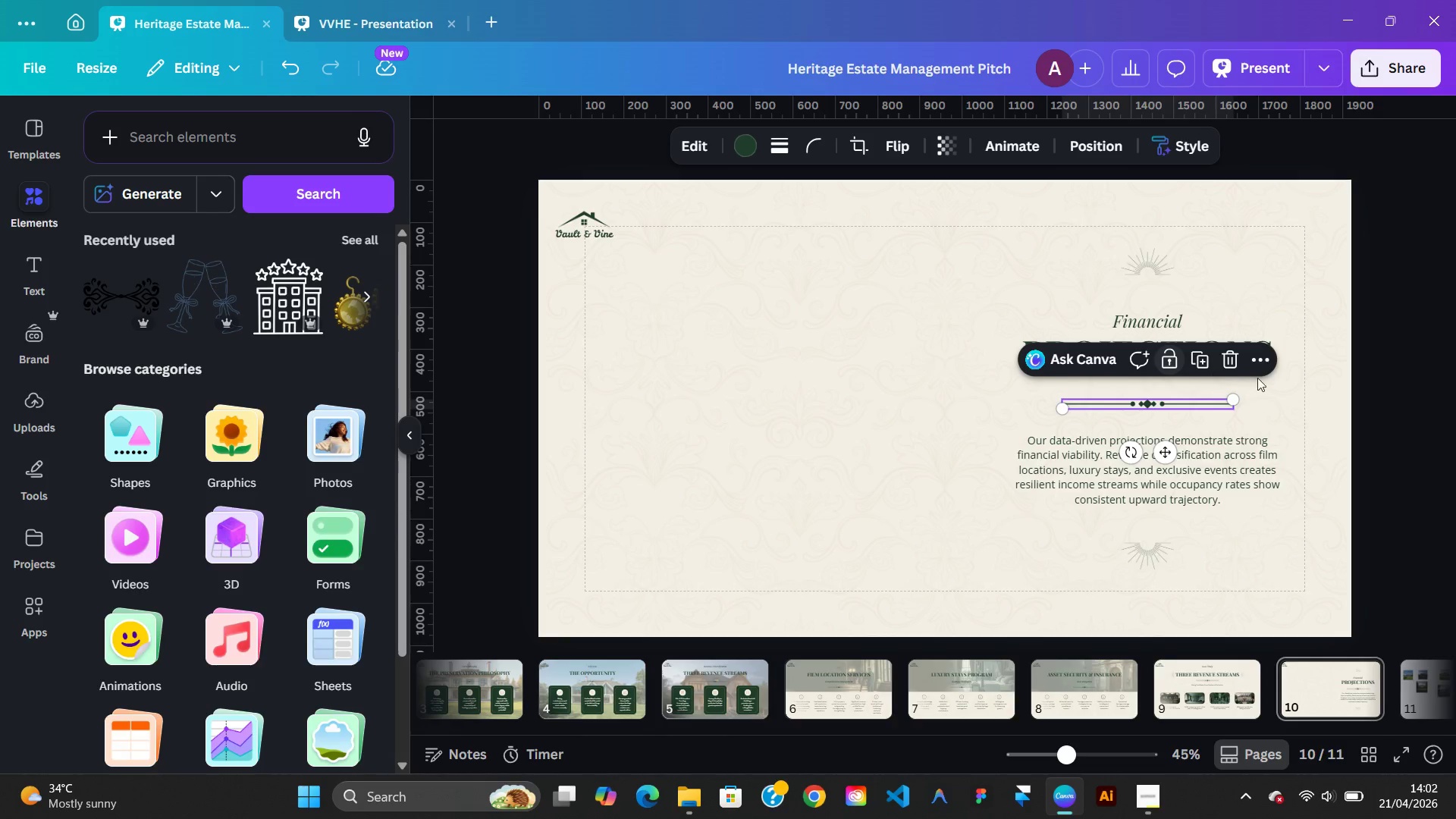 
left_click([1293, 405])
 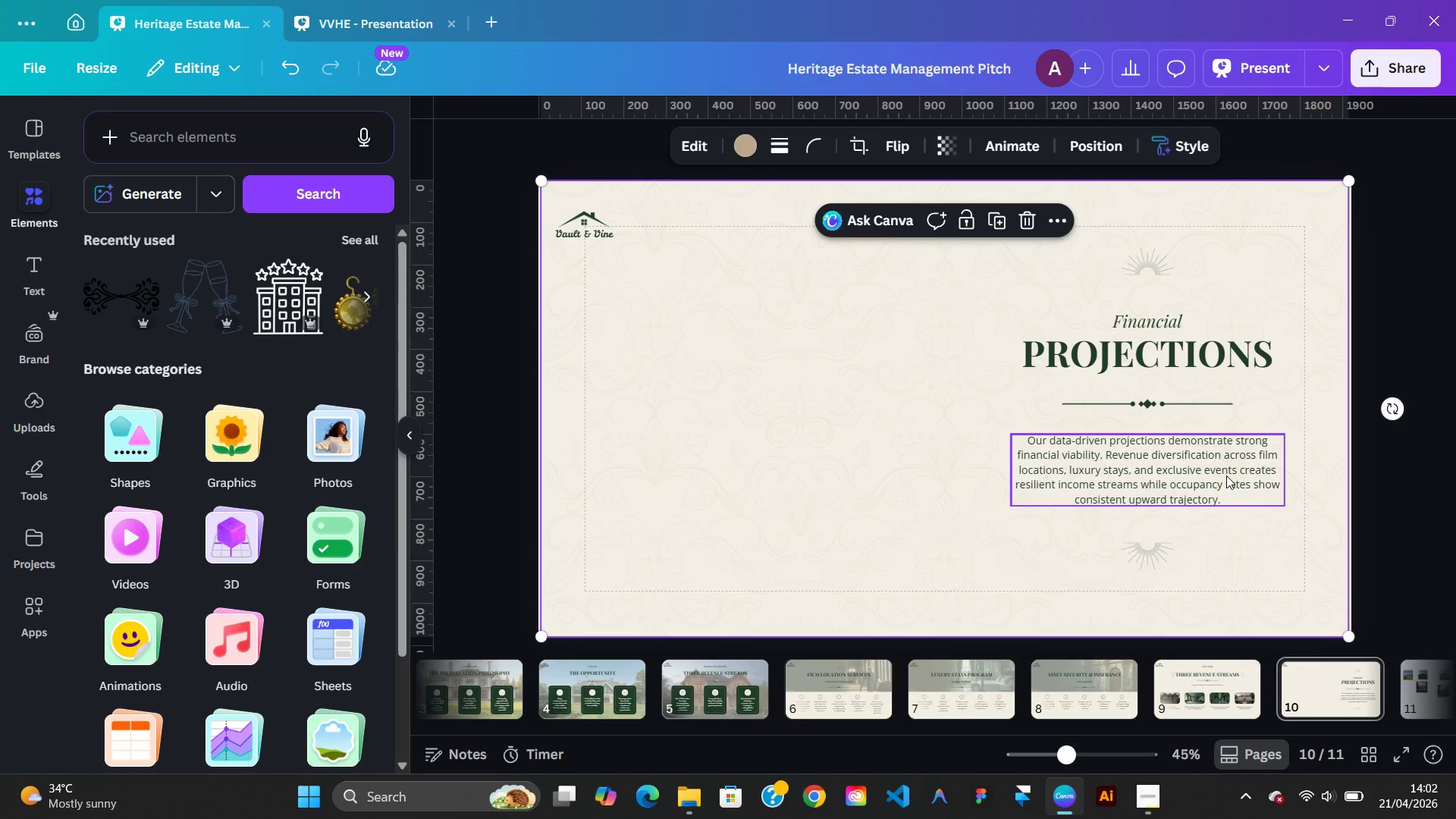 
left_click([1226, 475])
 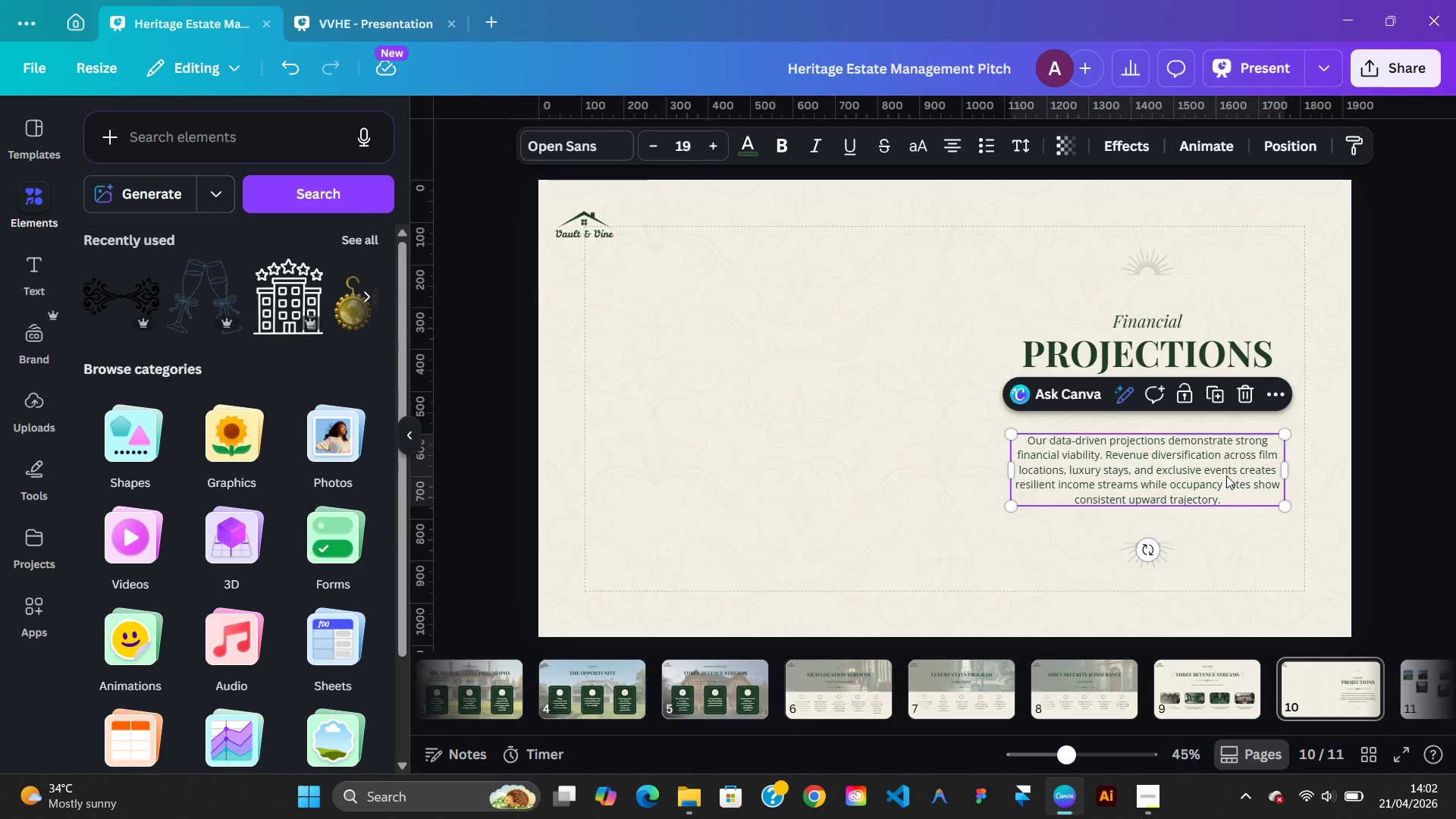 
key(ArrowRight)
 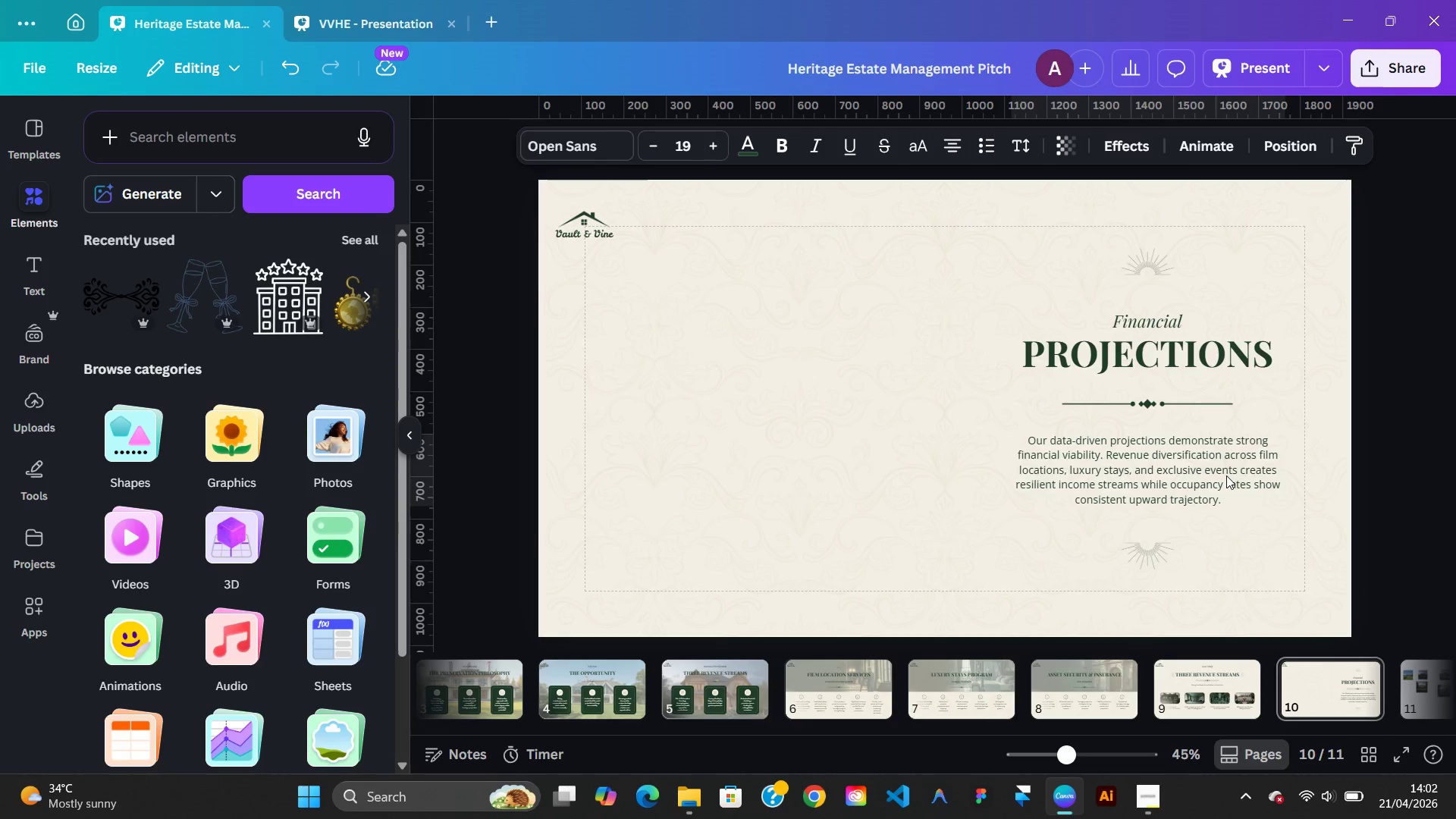 
key(ArrowLeft)
 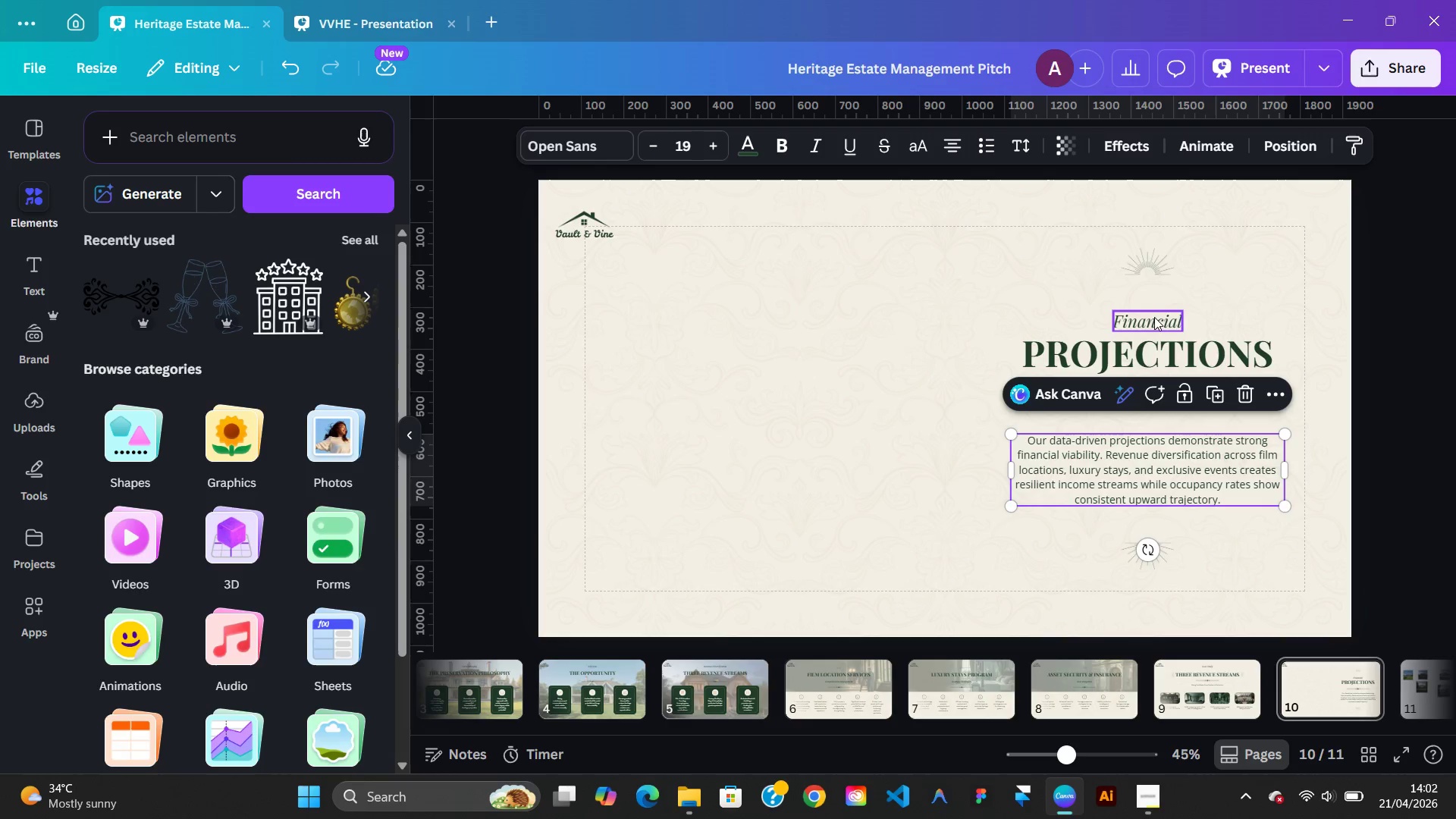 
left_click([1153, 314])
 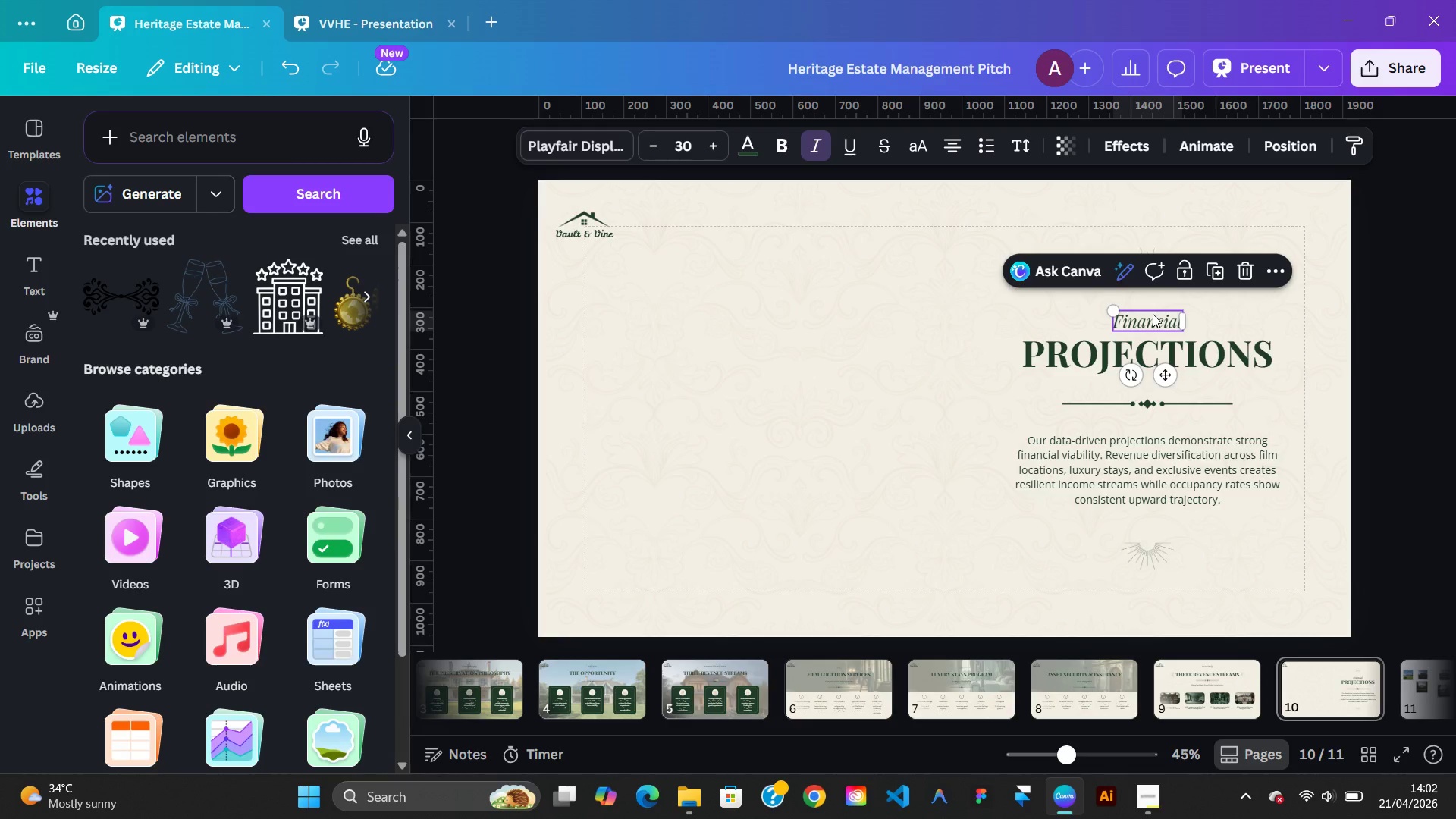 
key(ArrowRight)
 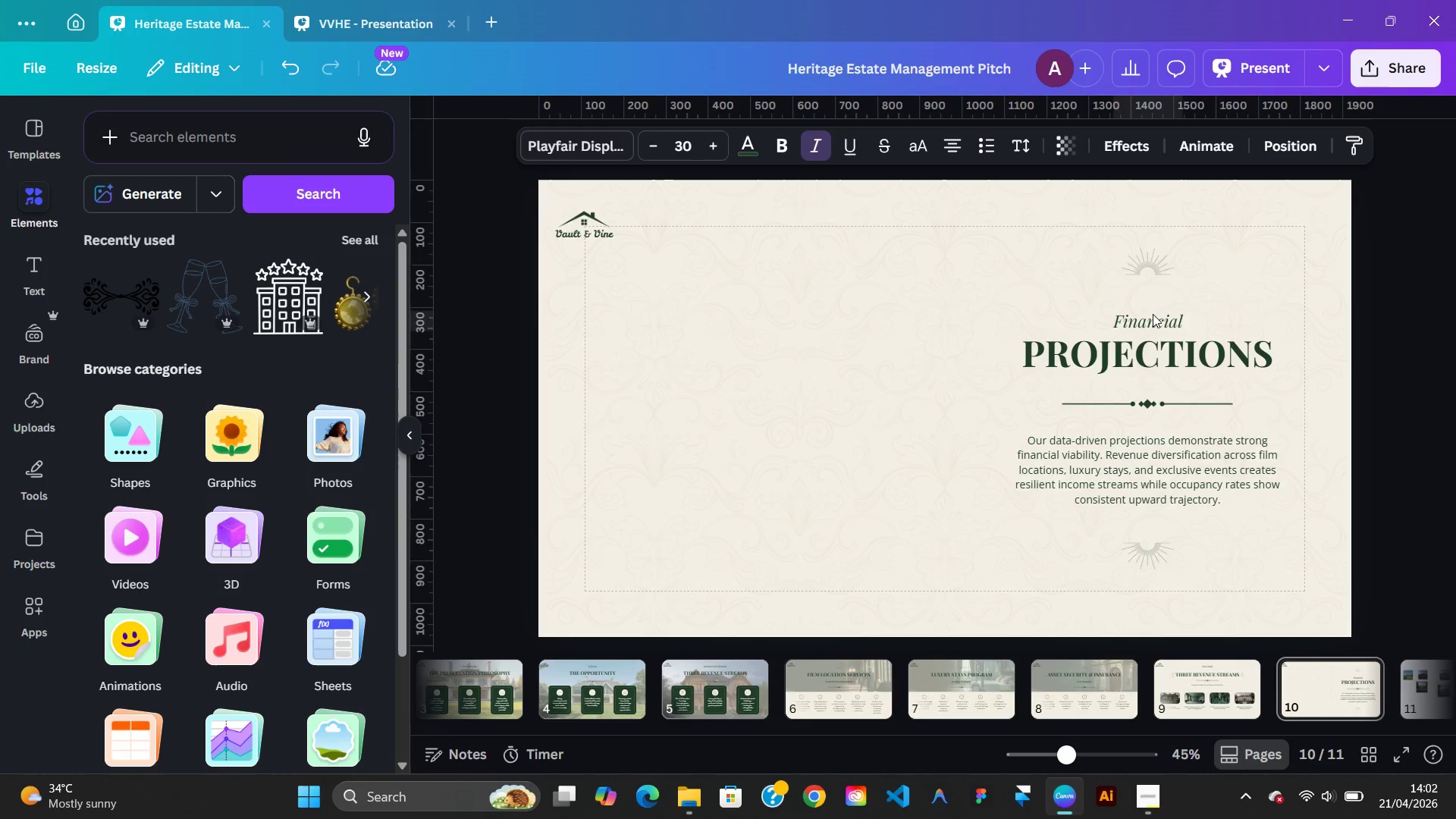 
key(ArrowLeft)
 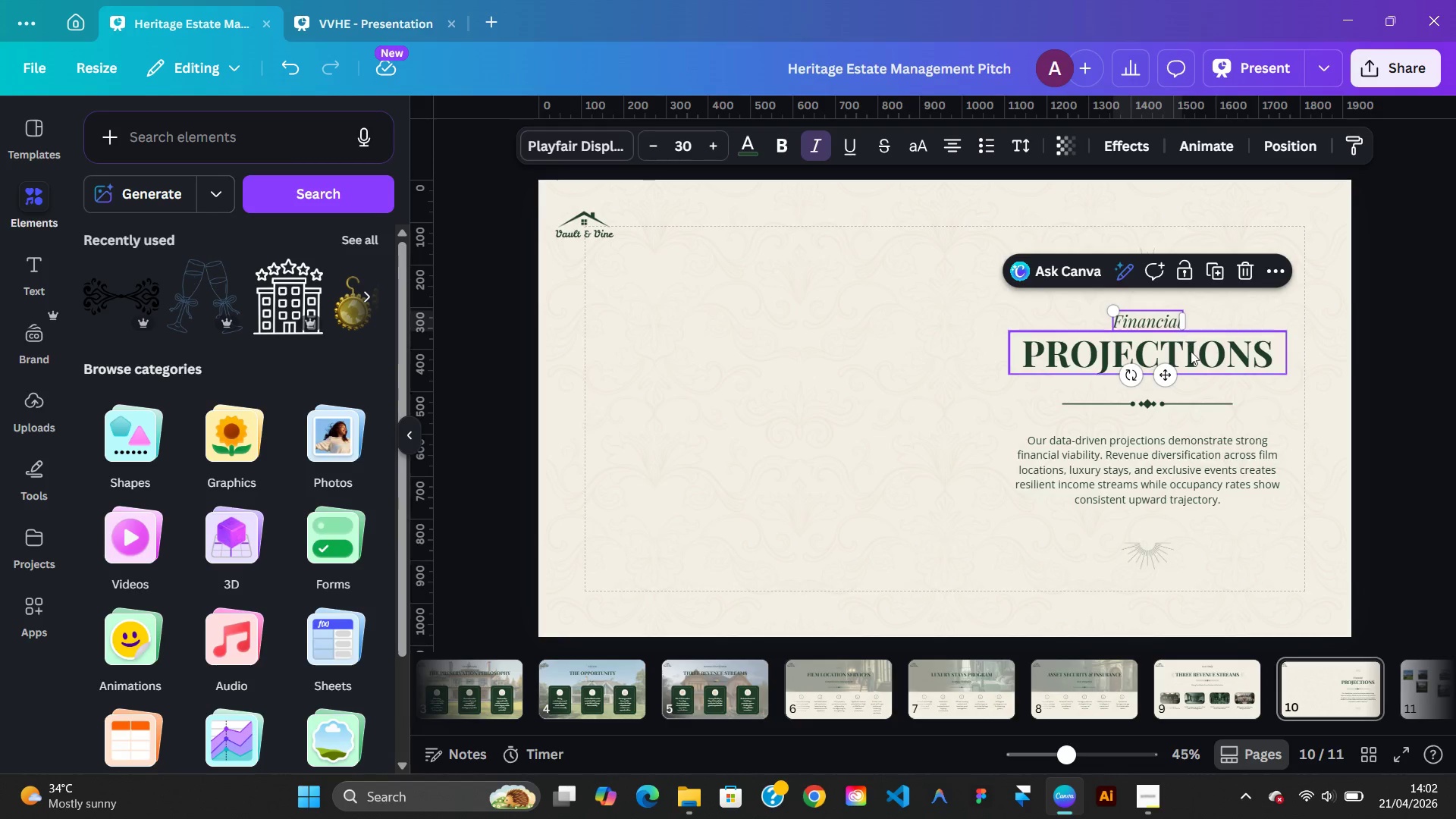 
left_click([1191, 353])
 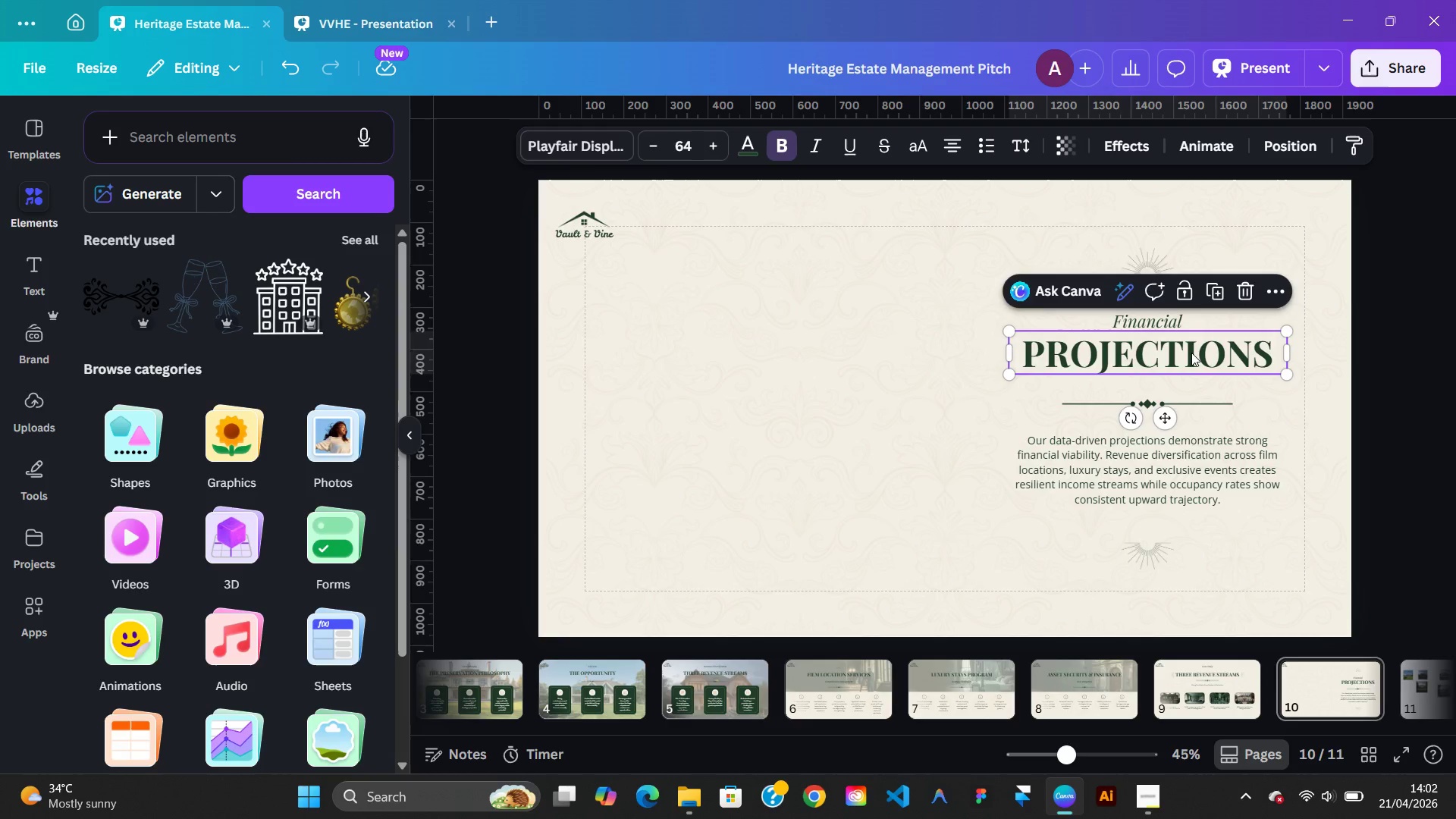 
key(ArrowRight)
 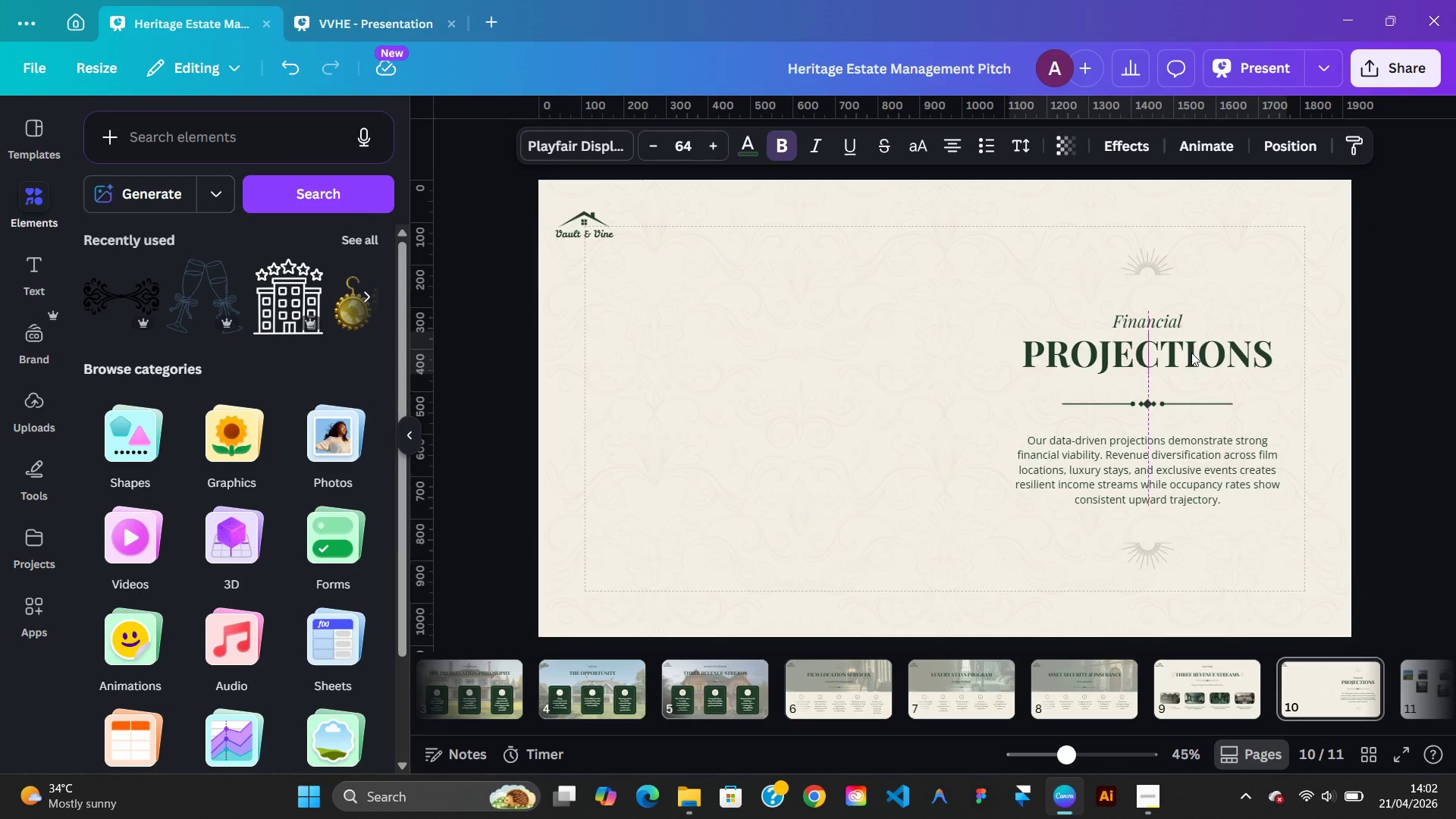 
key(ArrowLeft)
 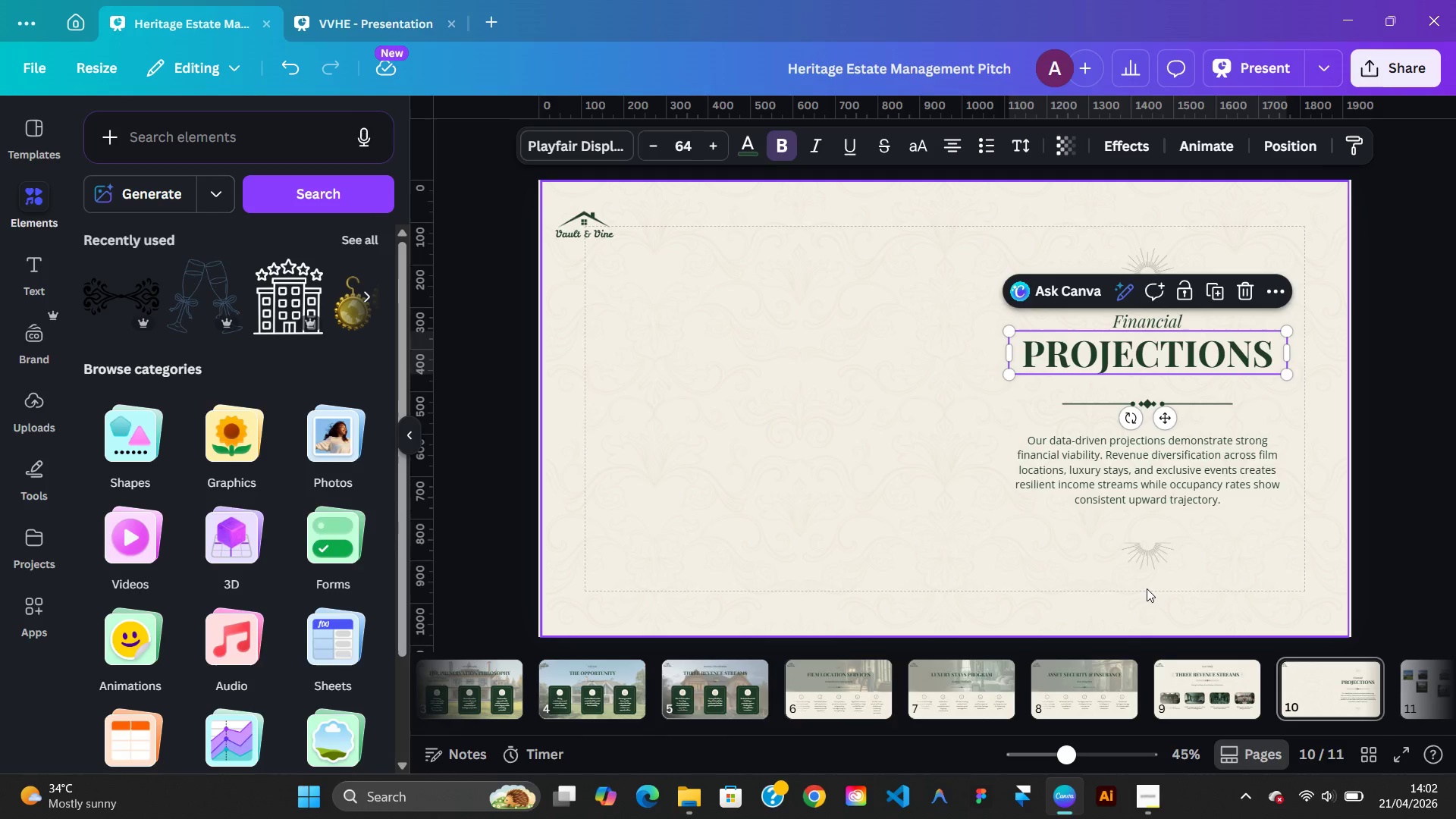 
left_click([1152, 554])
 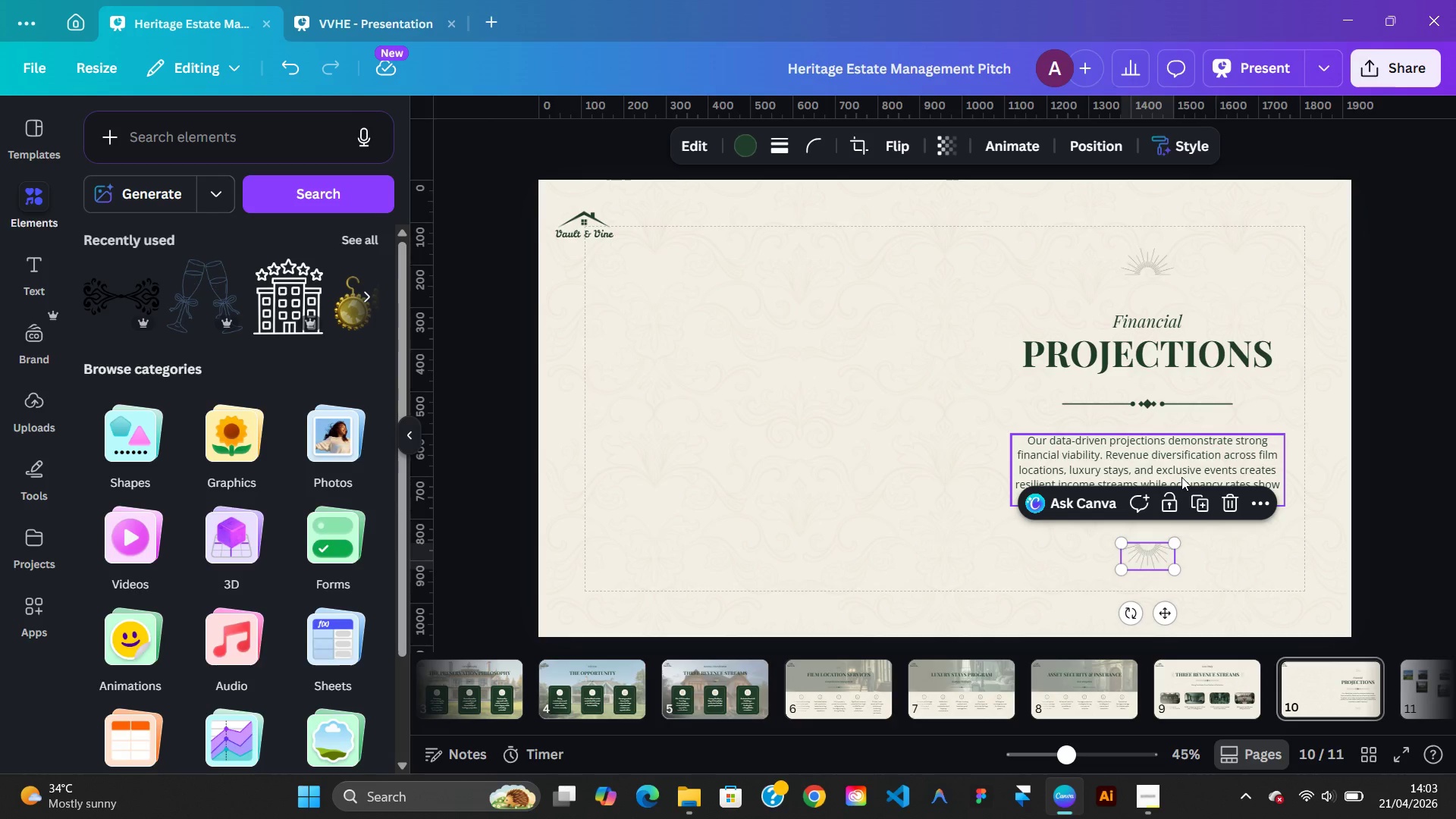 
hold_key(key=AltLeft, duration=0.66)
 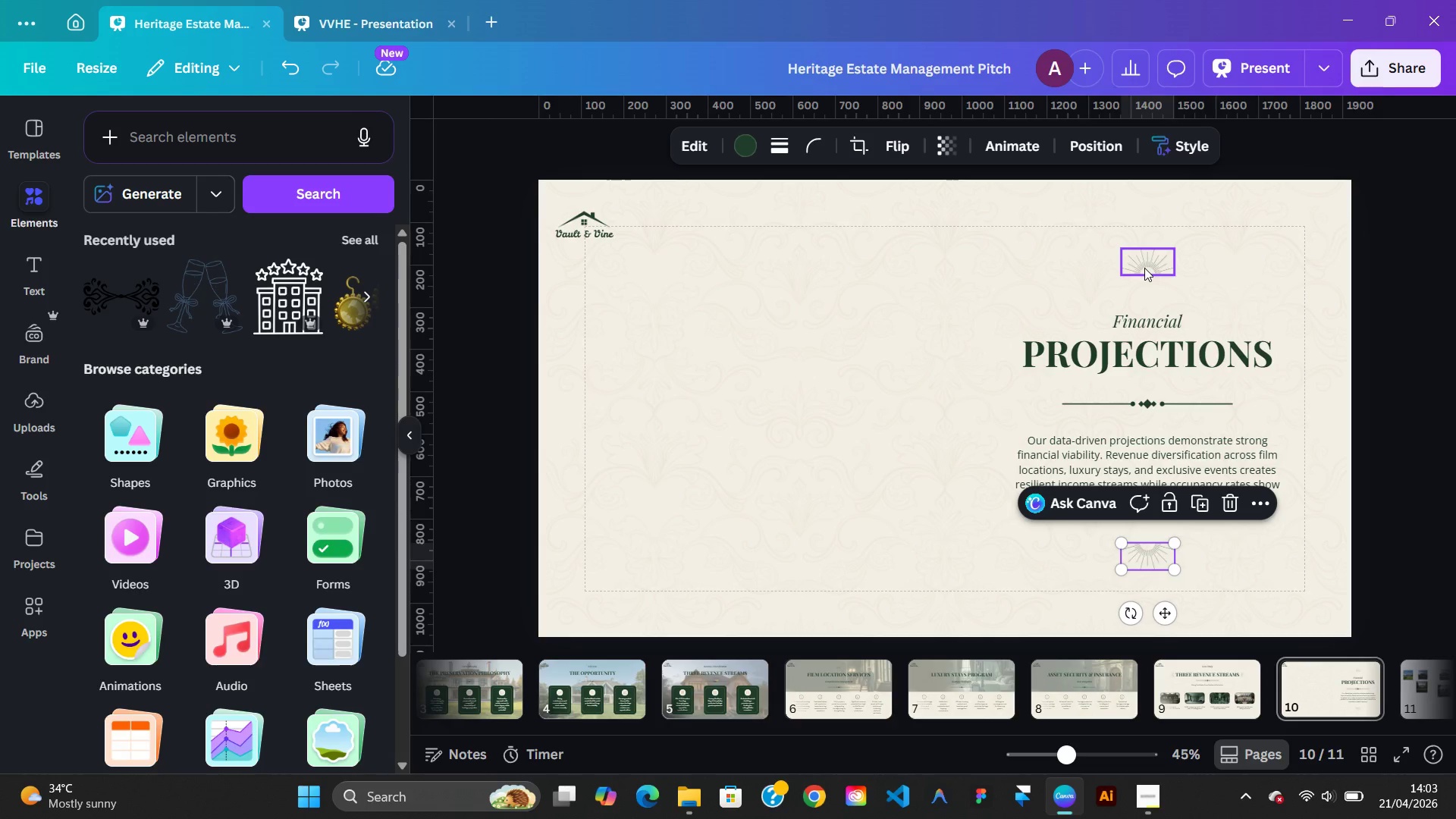 
left_click([1144, 268])
 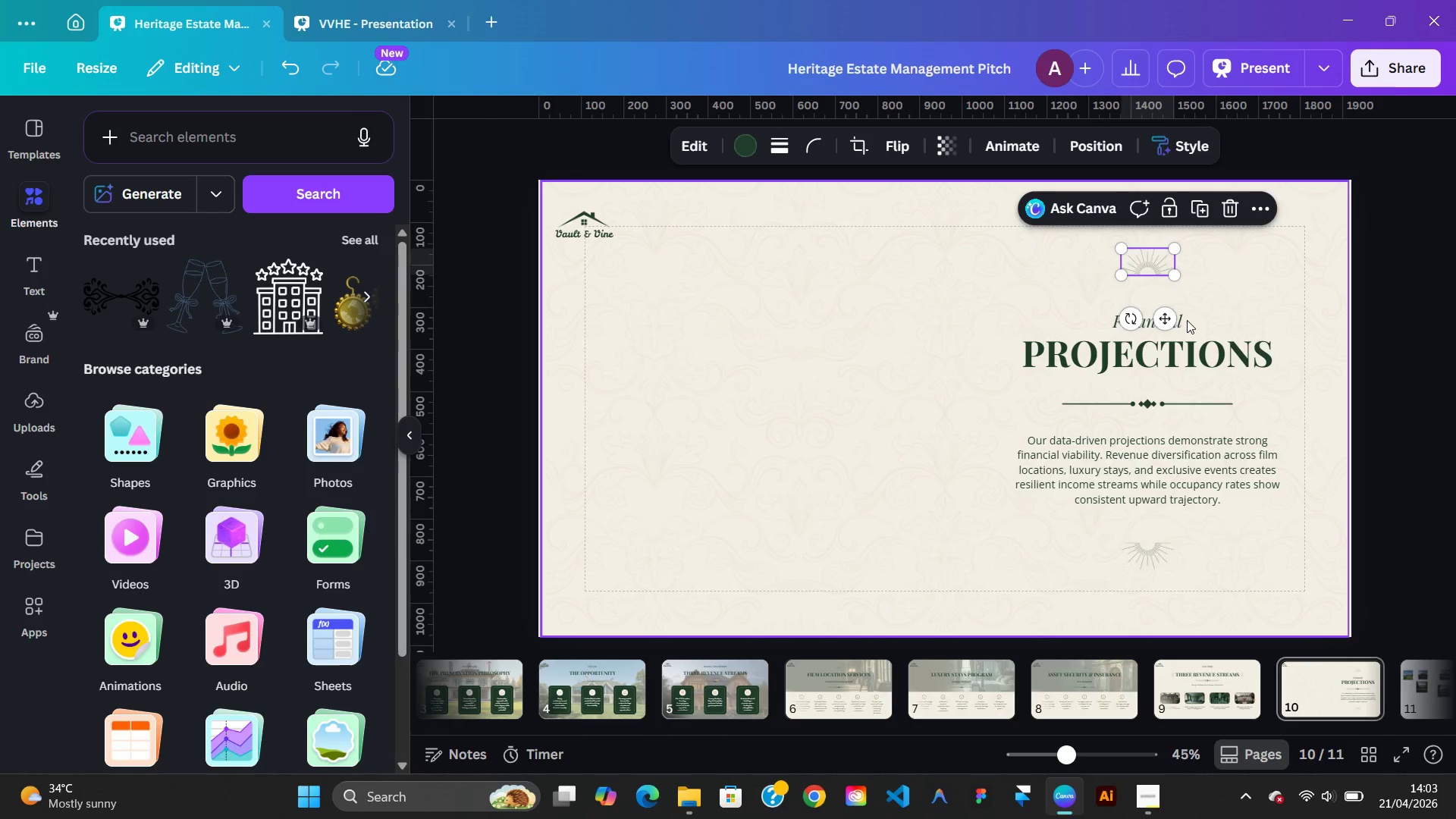 
hold_key(key=AltLeft, duration=1.12)
 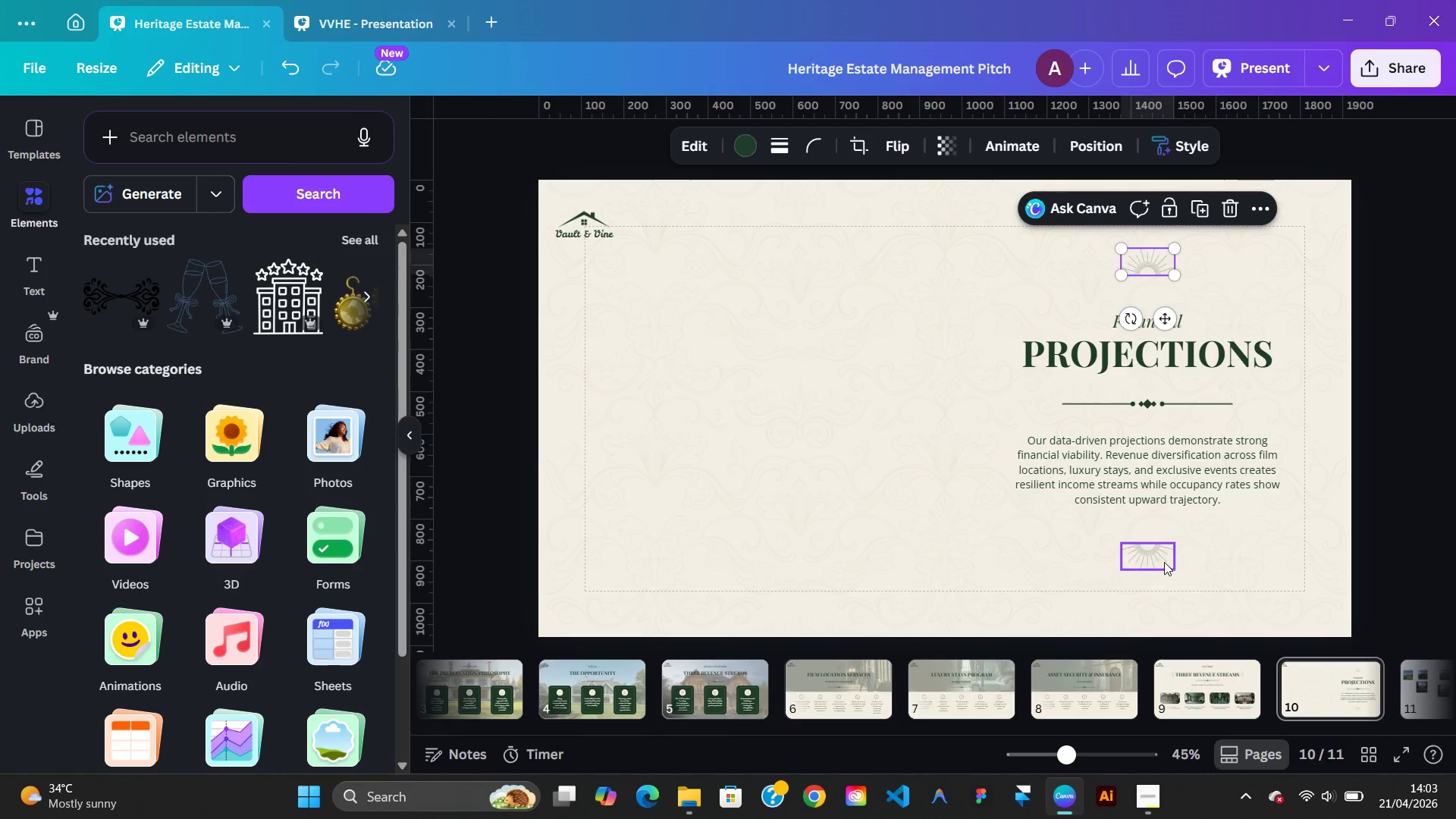 
left_click([1164, 562])
 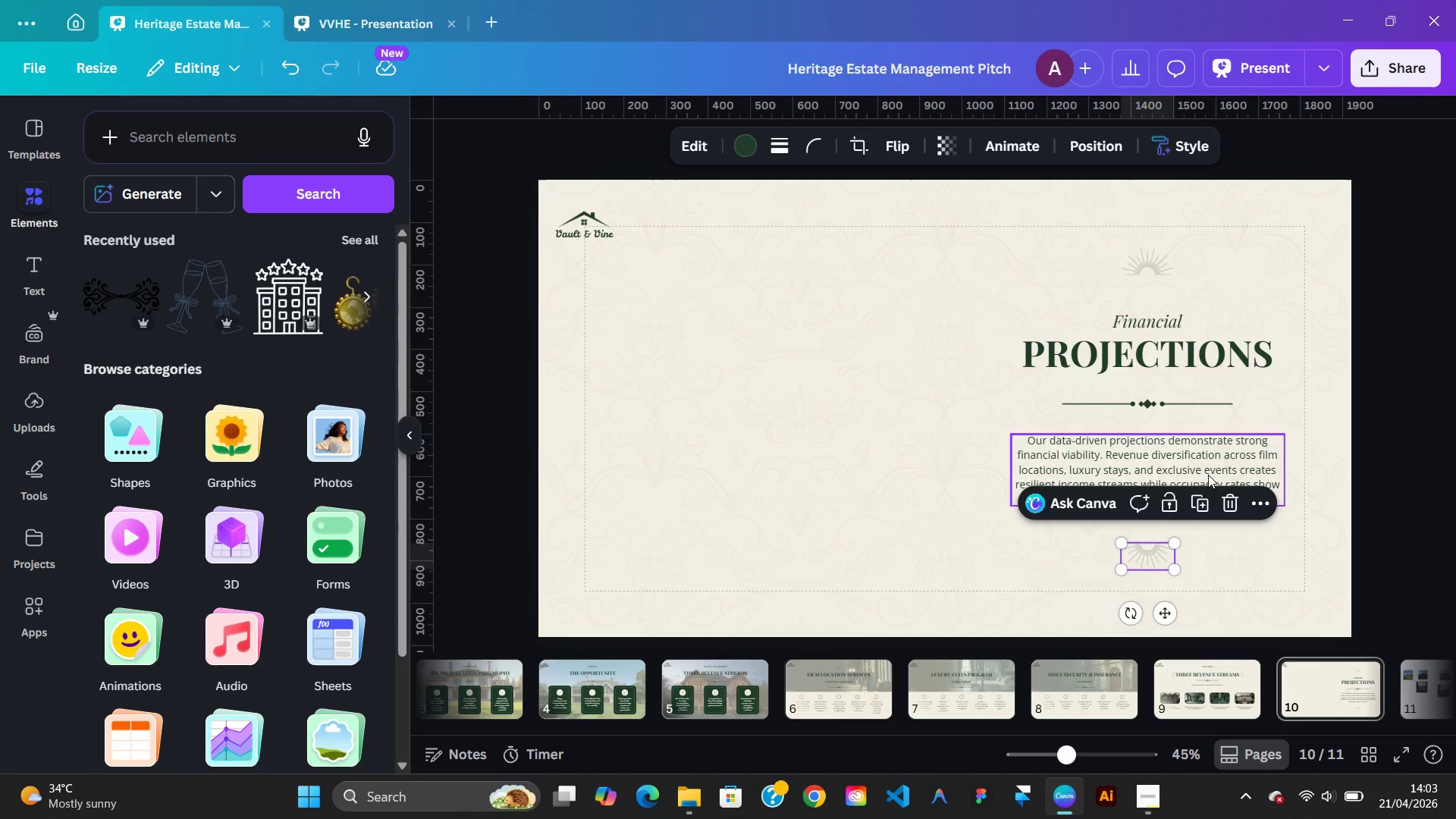 
hold_key(key=AltLeft, duration=0.7)
 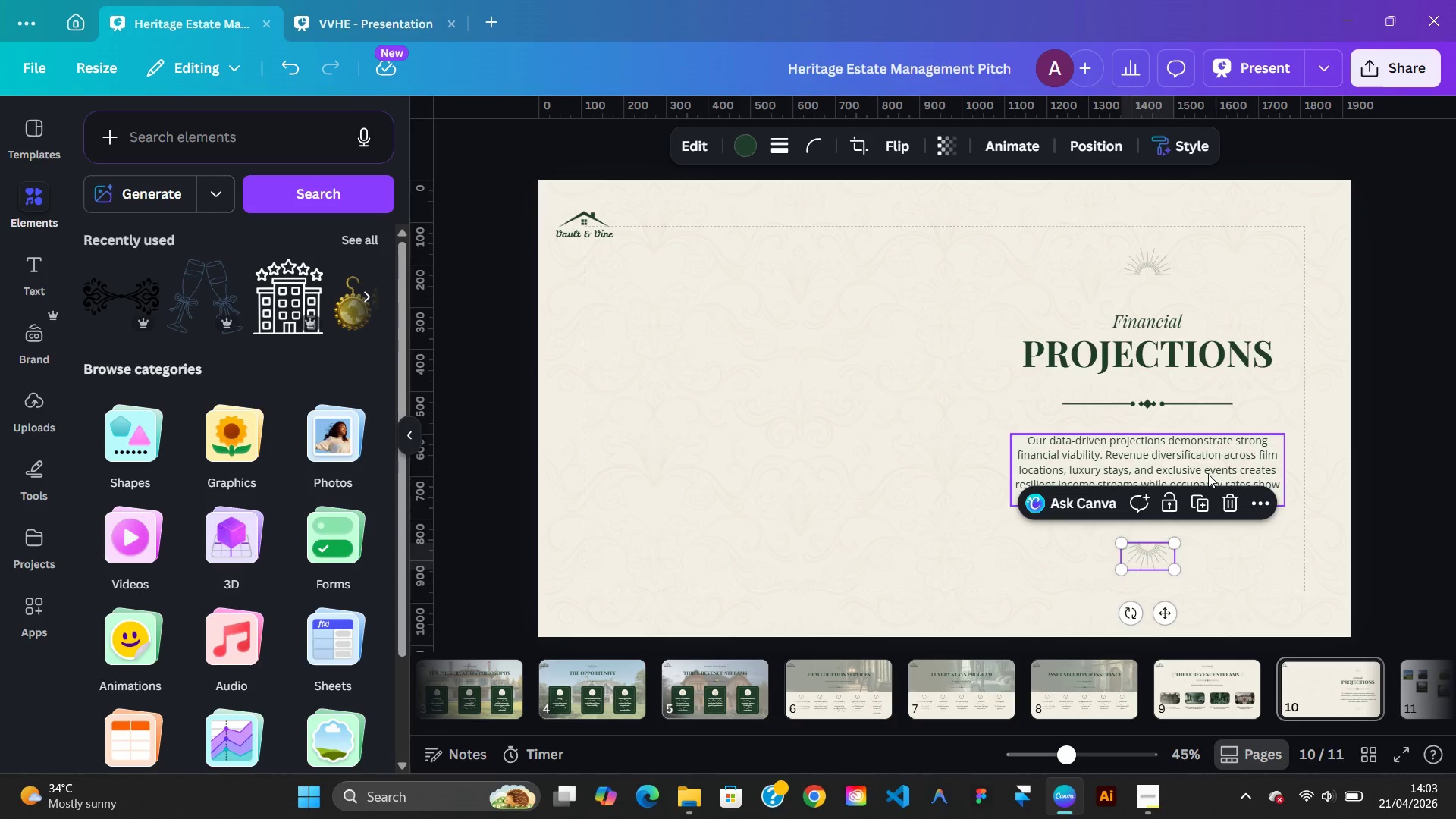 
key(Alt+ArrowUp)
 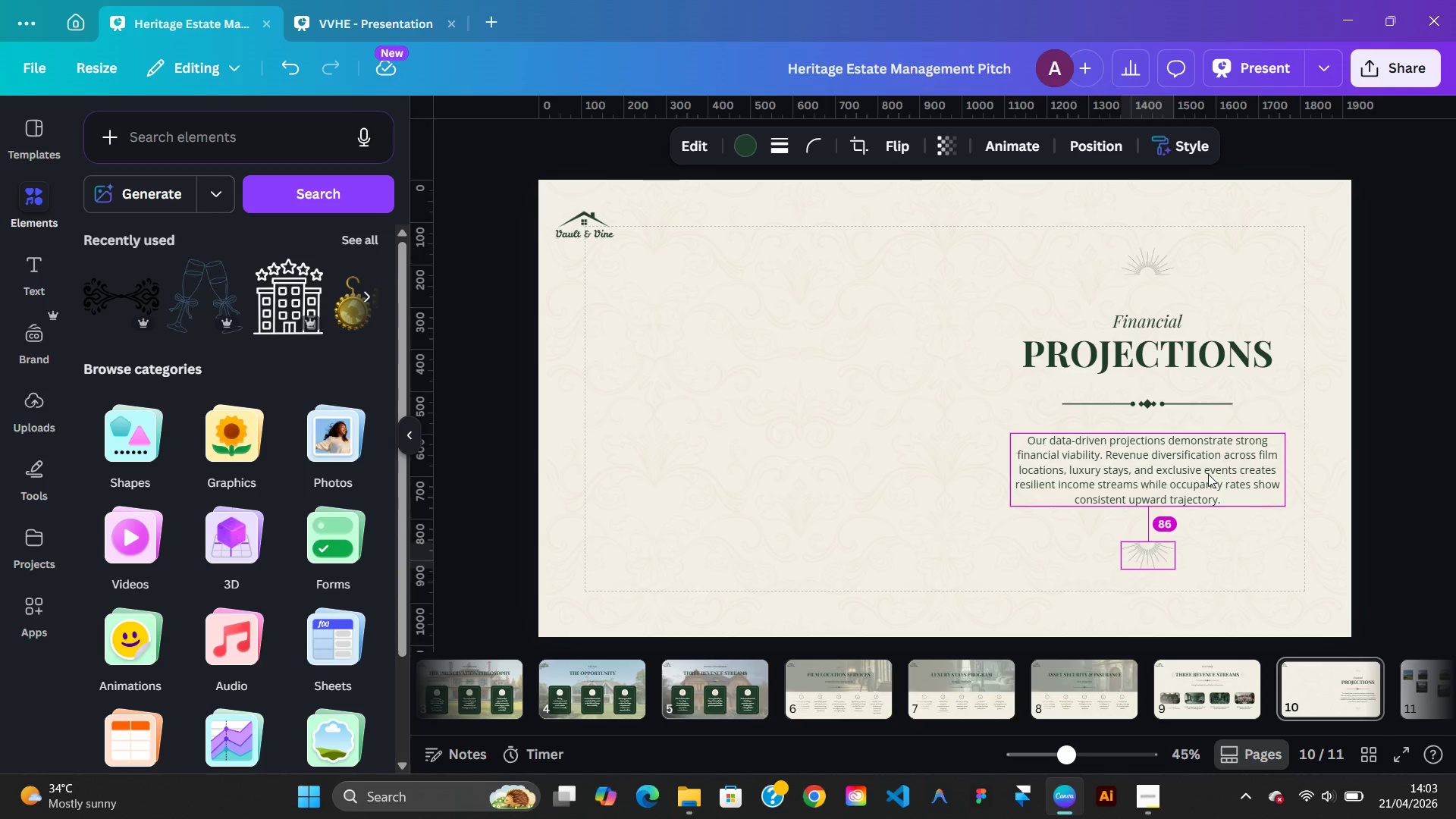 
key(Alt+ArrowUp)
 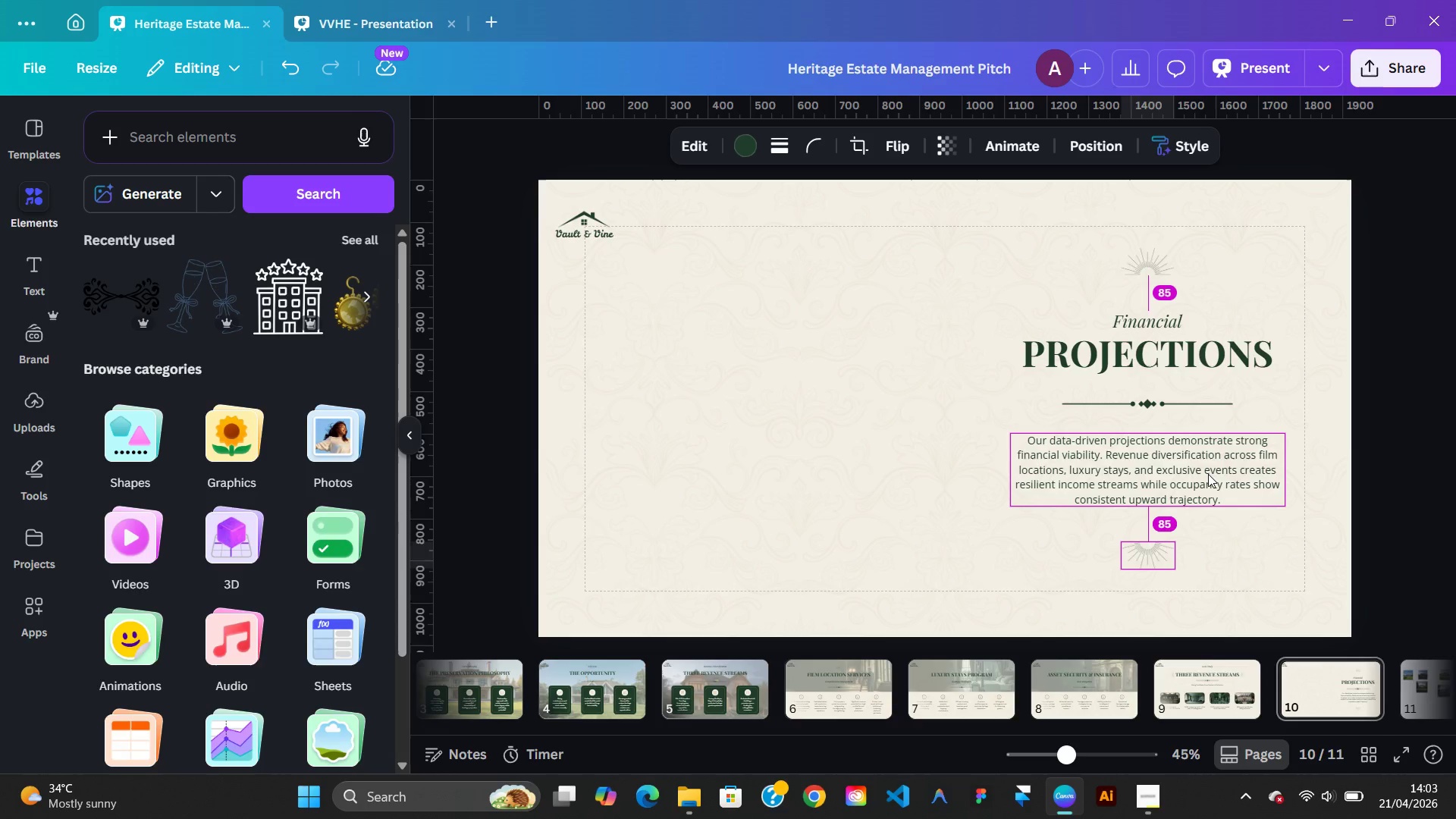 
key(Alt+ArrowUp)
 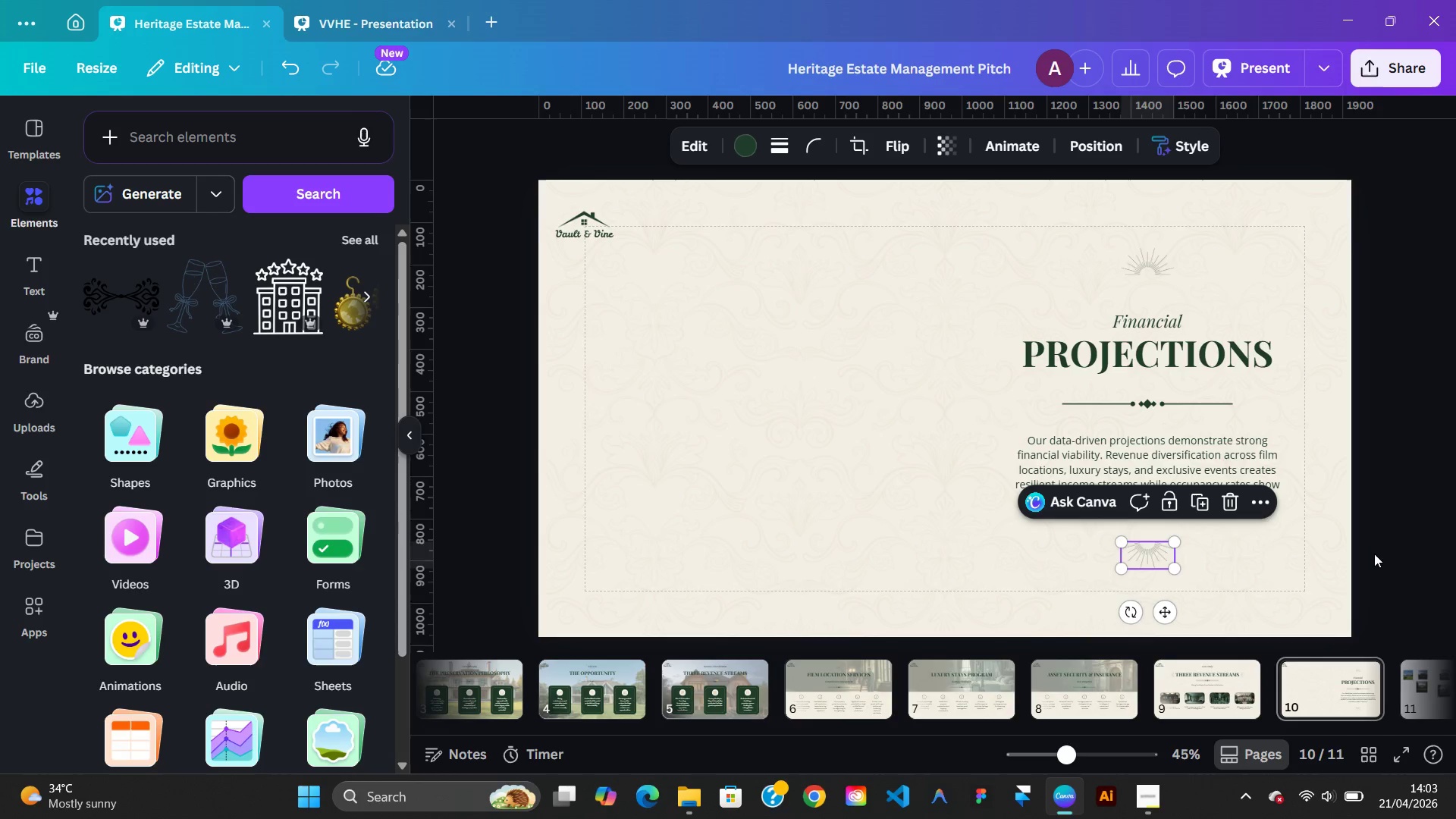 
left_click([1372, 554])
 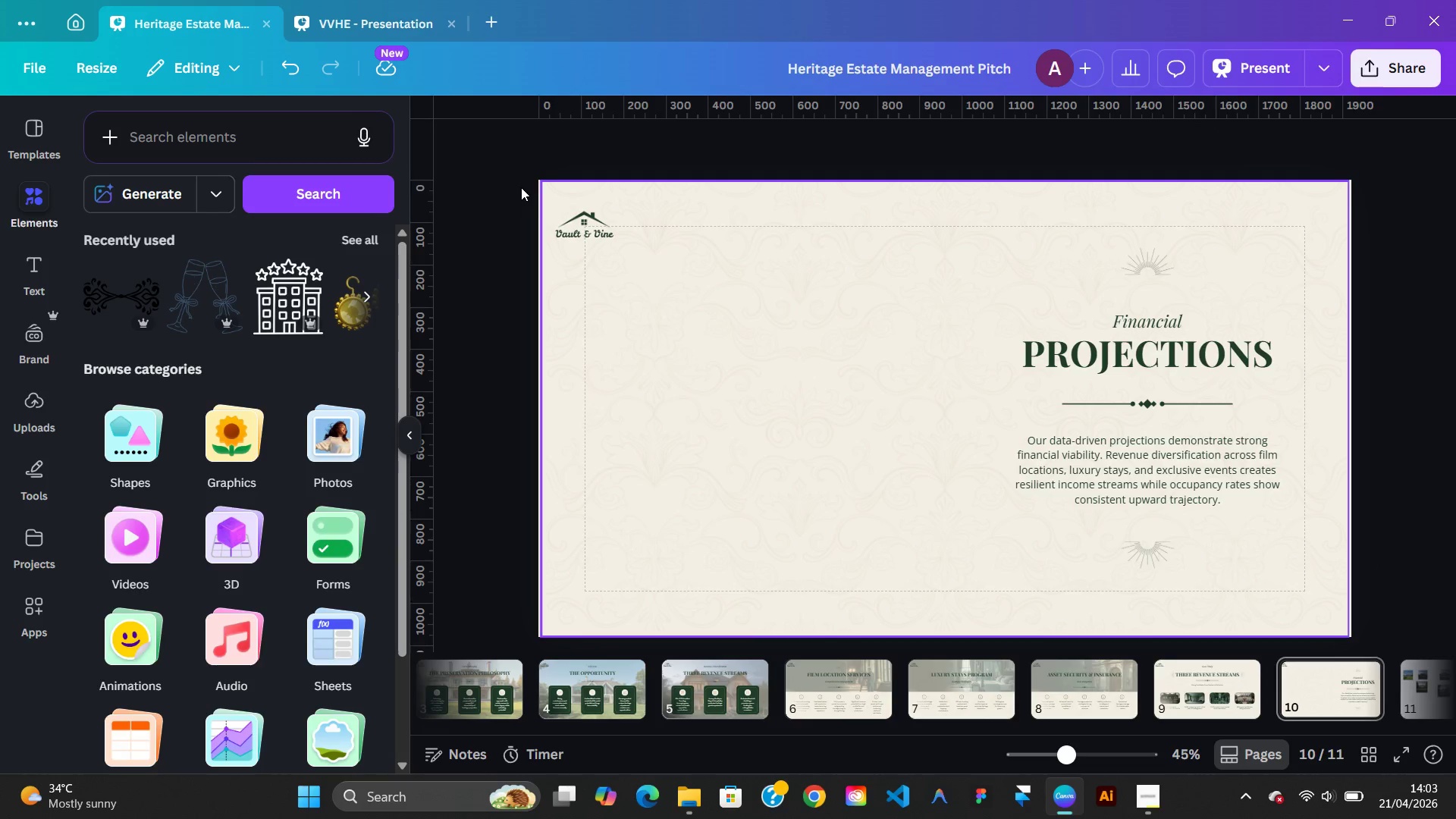 
left_click([369, 30])
 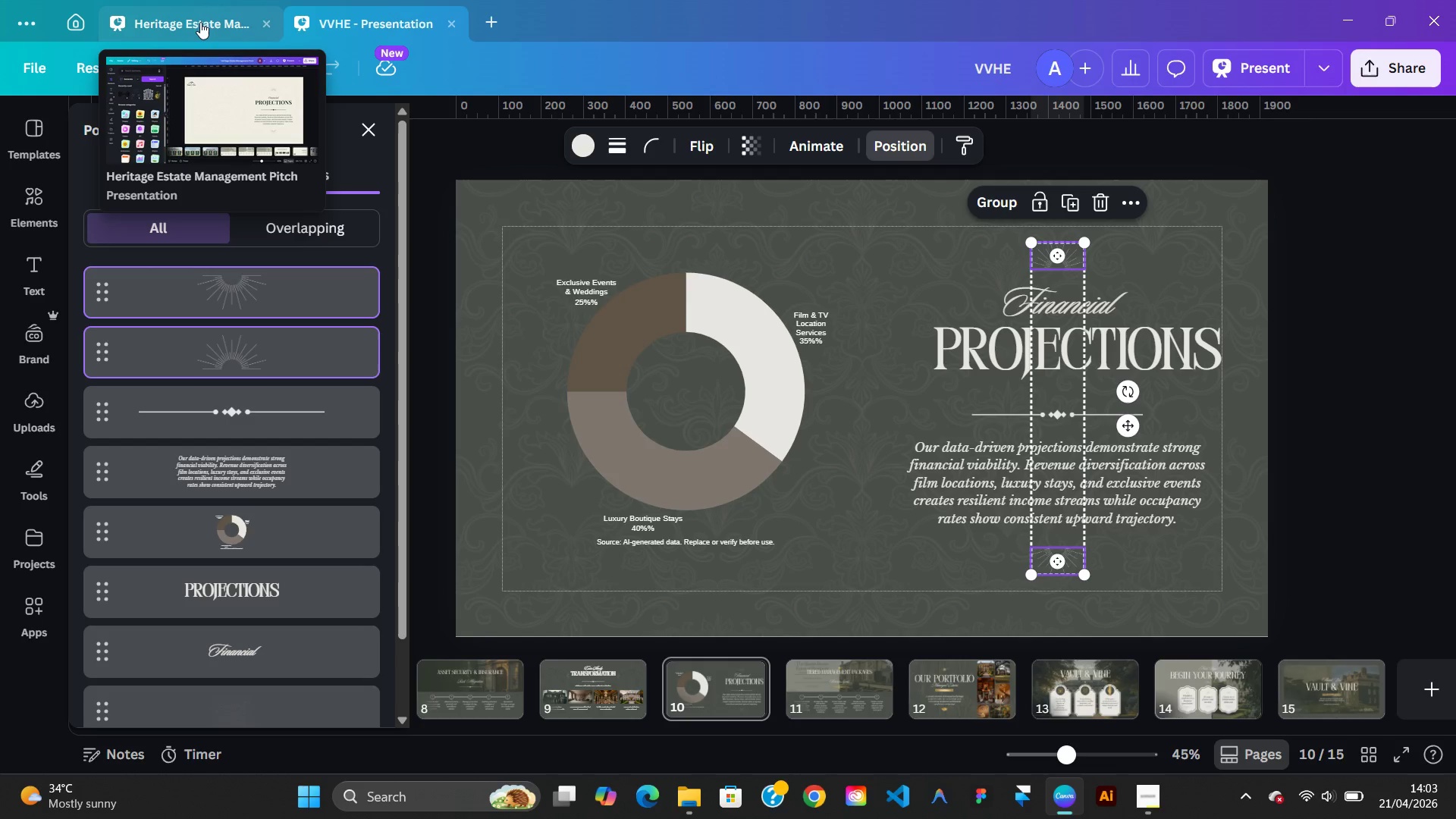 
wait(6.36)
 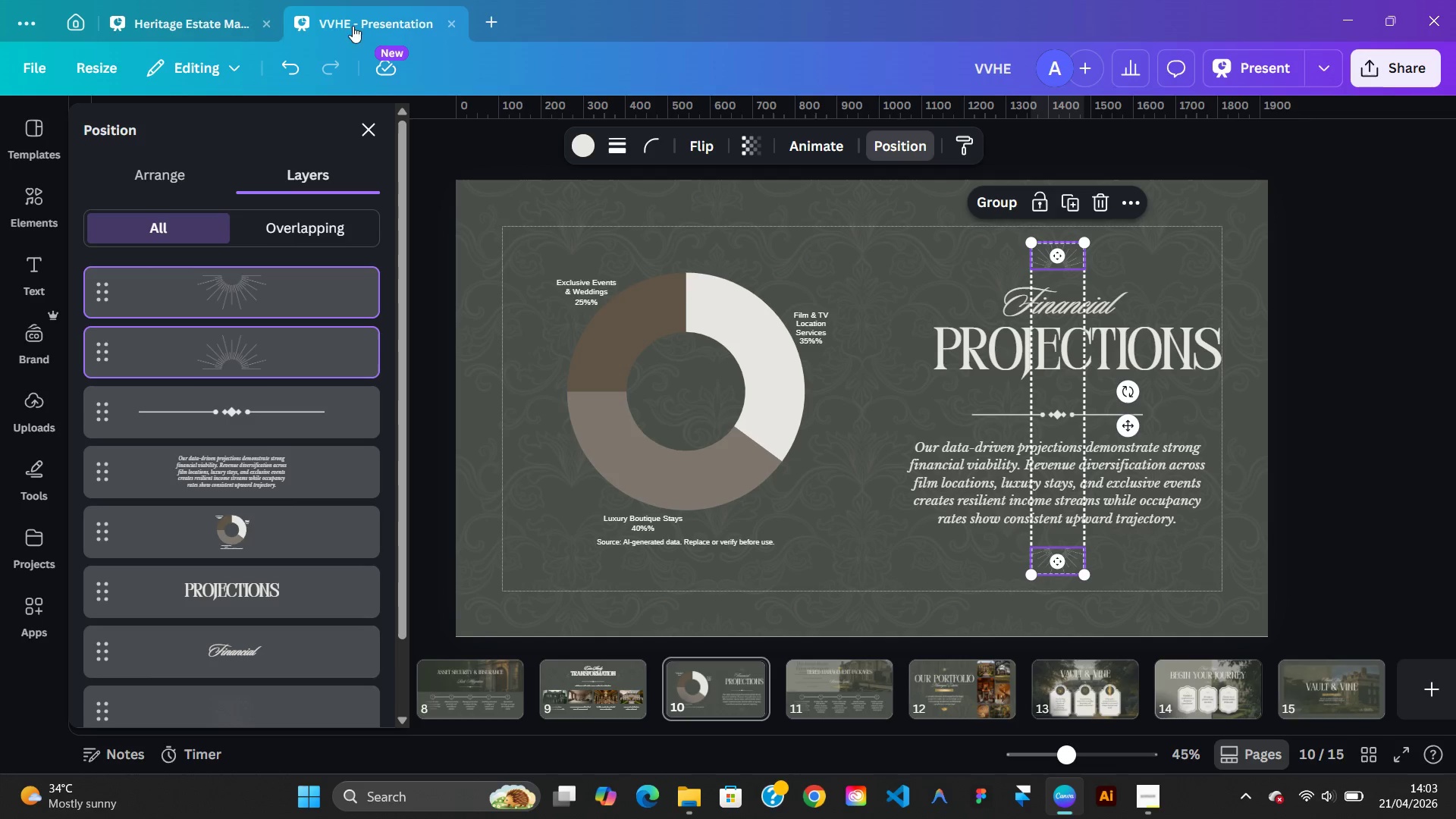 
left_click([200, 22])
 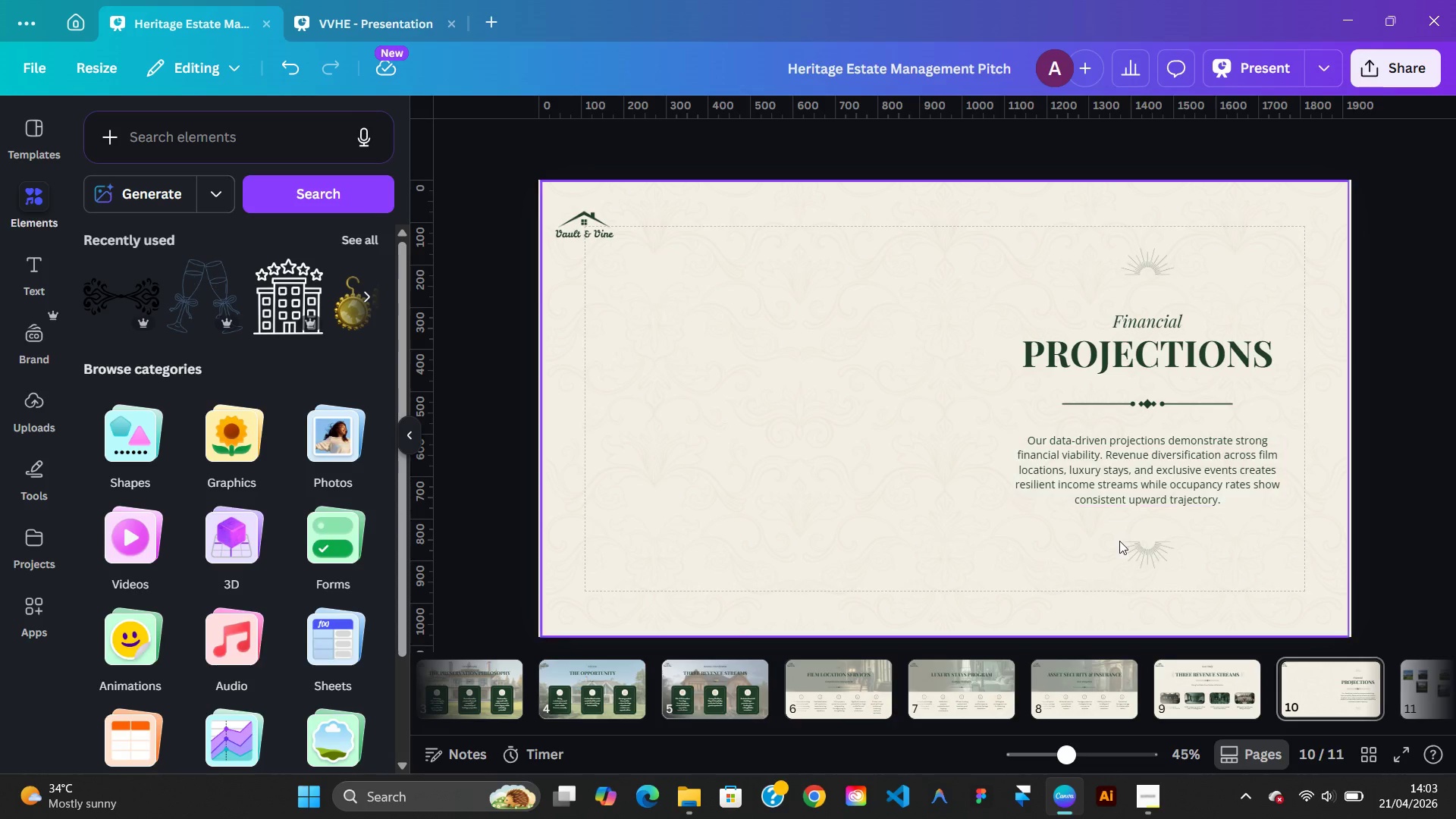 
left_click([1125, 548])
 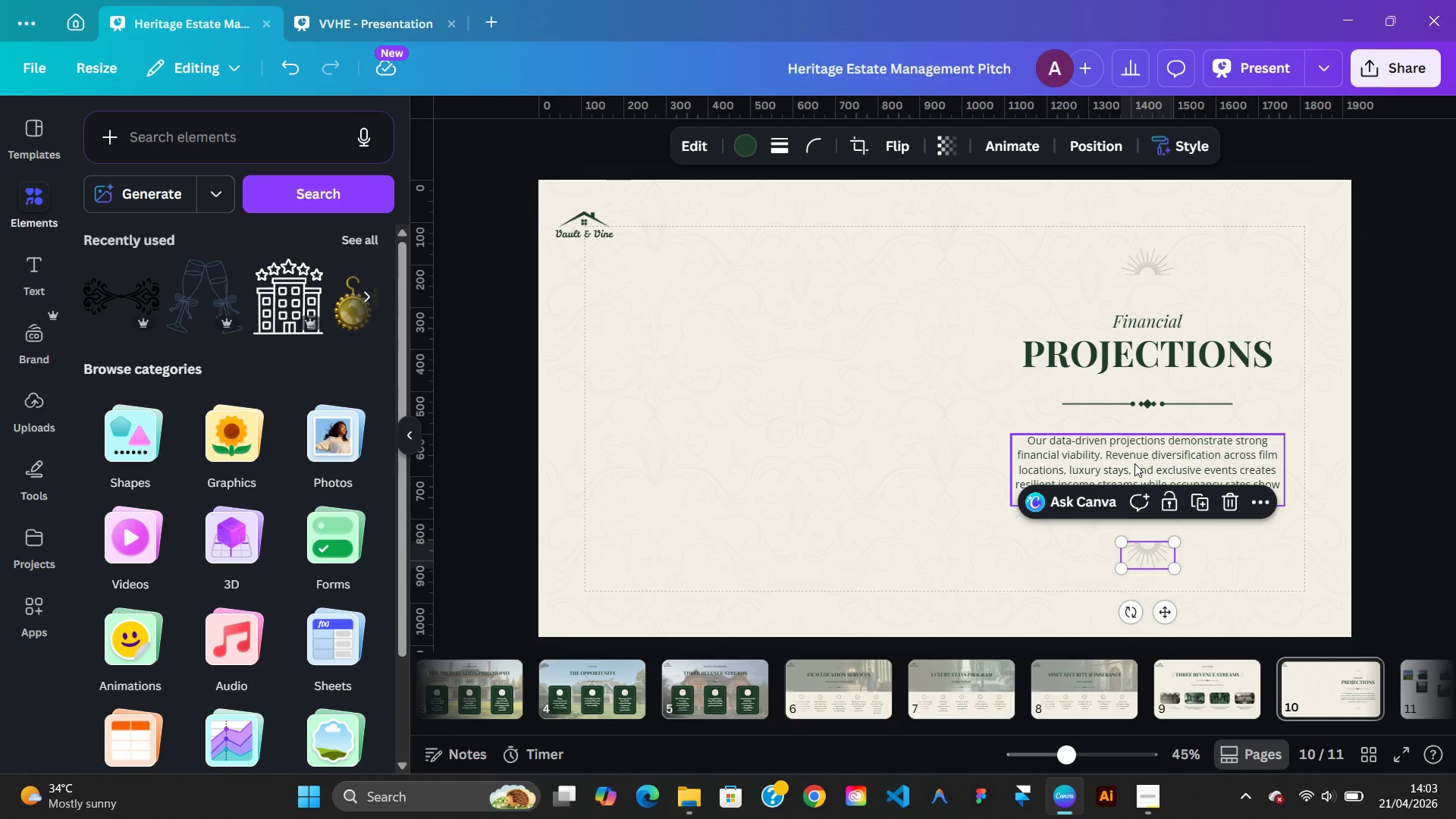 
hold_key(key=ShiftLeft, duration=6.08)
left_click([1134, 463])
 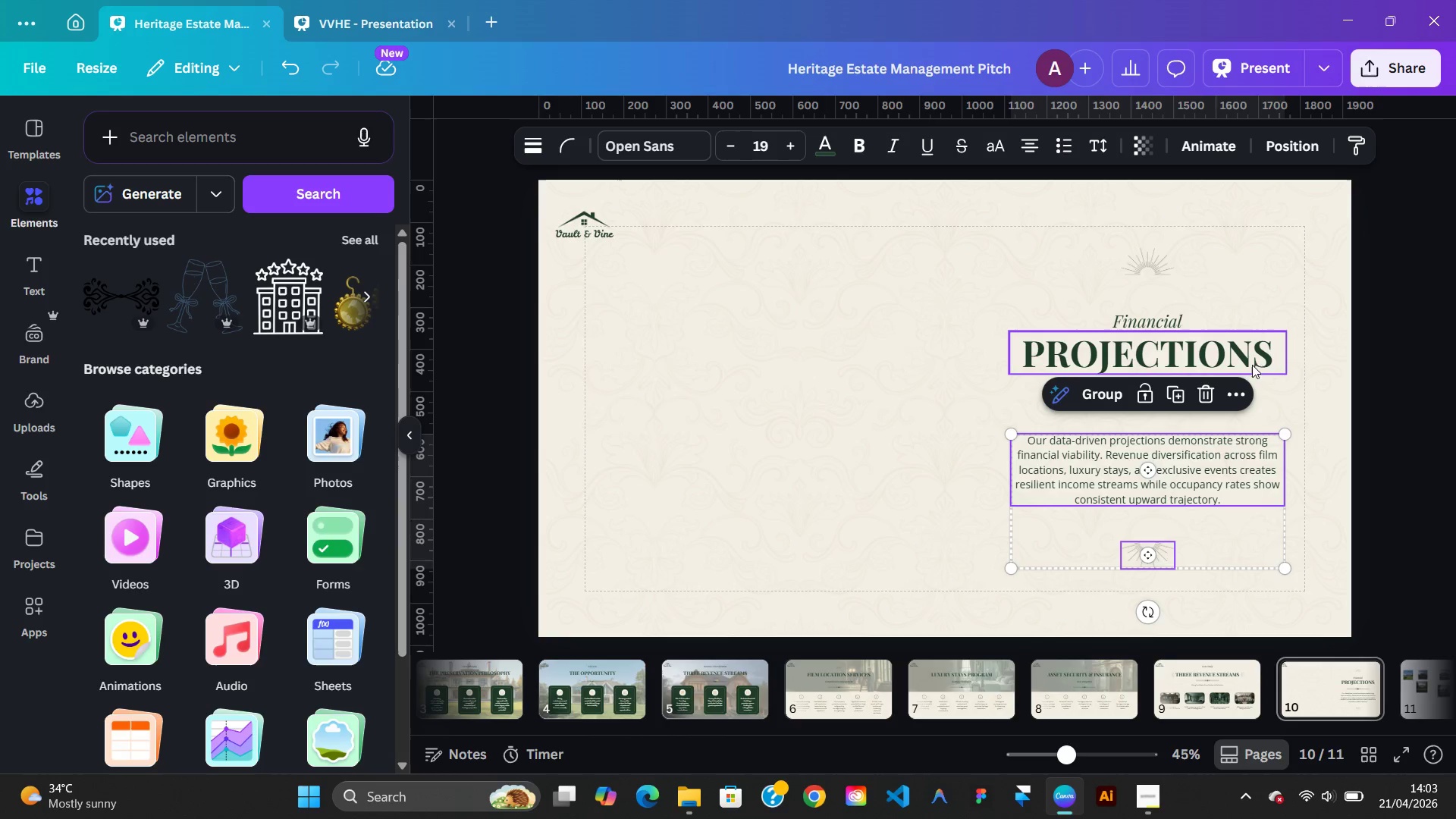 
left_click([1250, 362])
 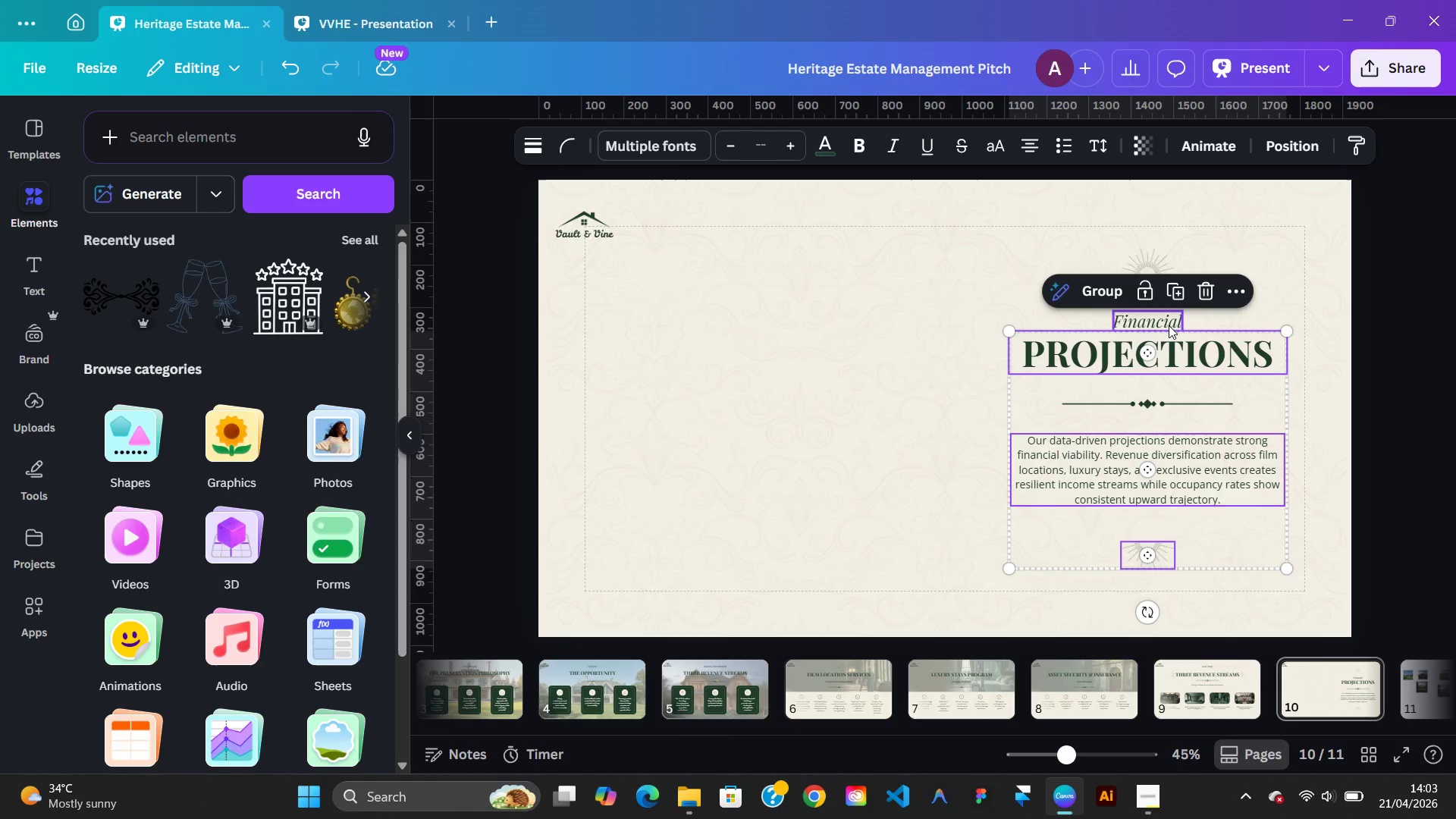 
left_click([1166, 316])
 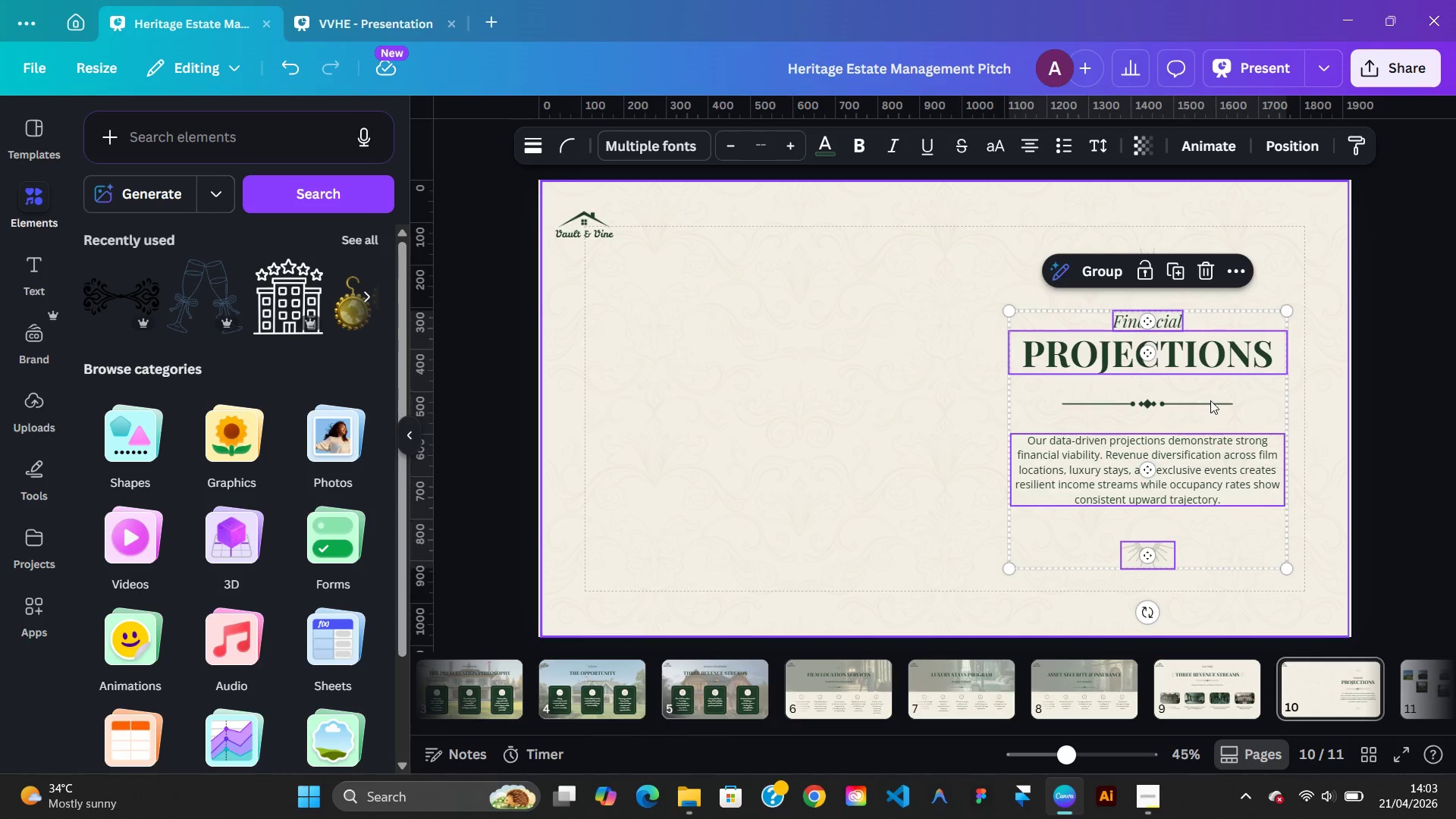 
left_click([1210, 401])
 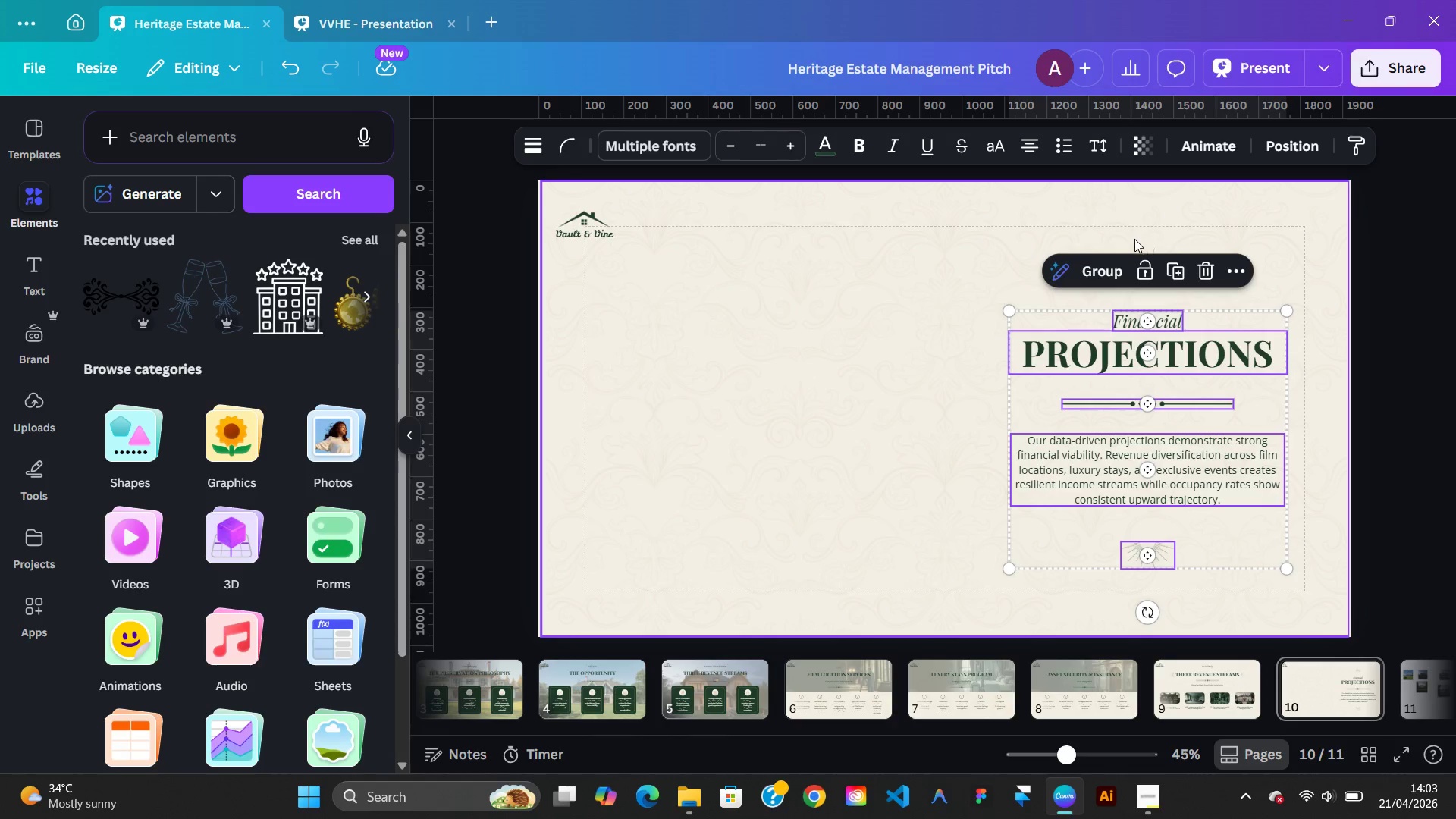 
hold_key(key=ShiftLeft, duration=1.72)
left_click([1151, 249])
 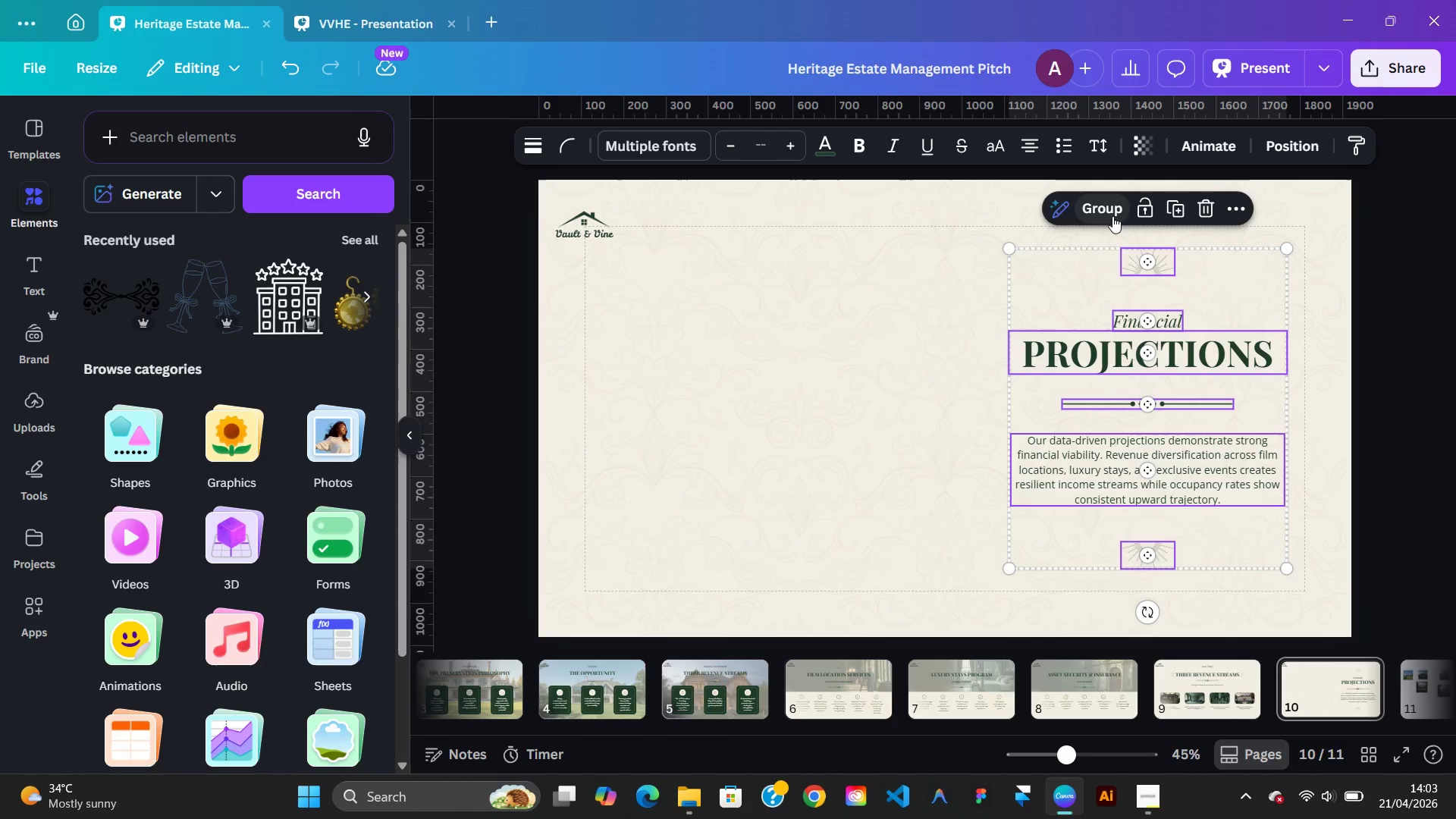 
wait(5.95)
 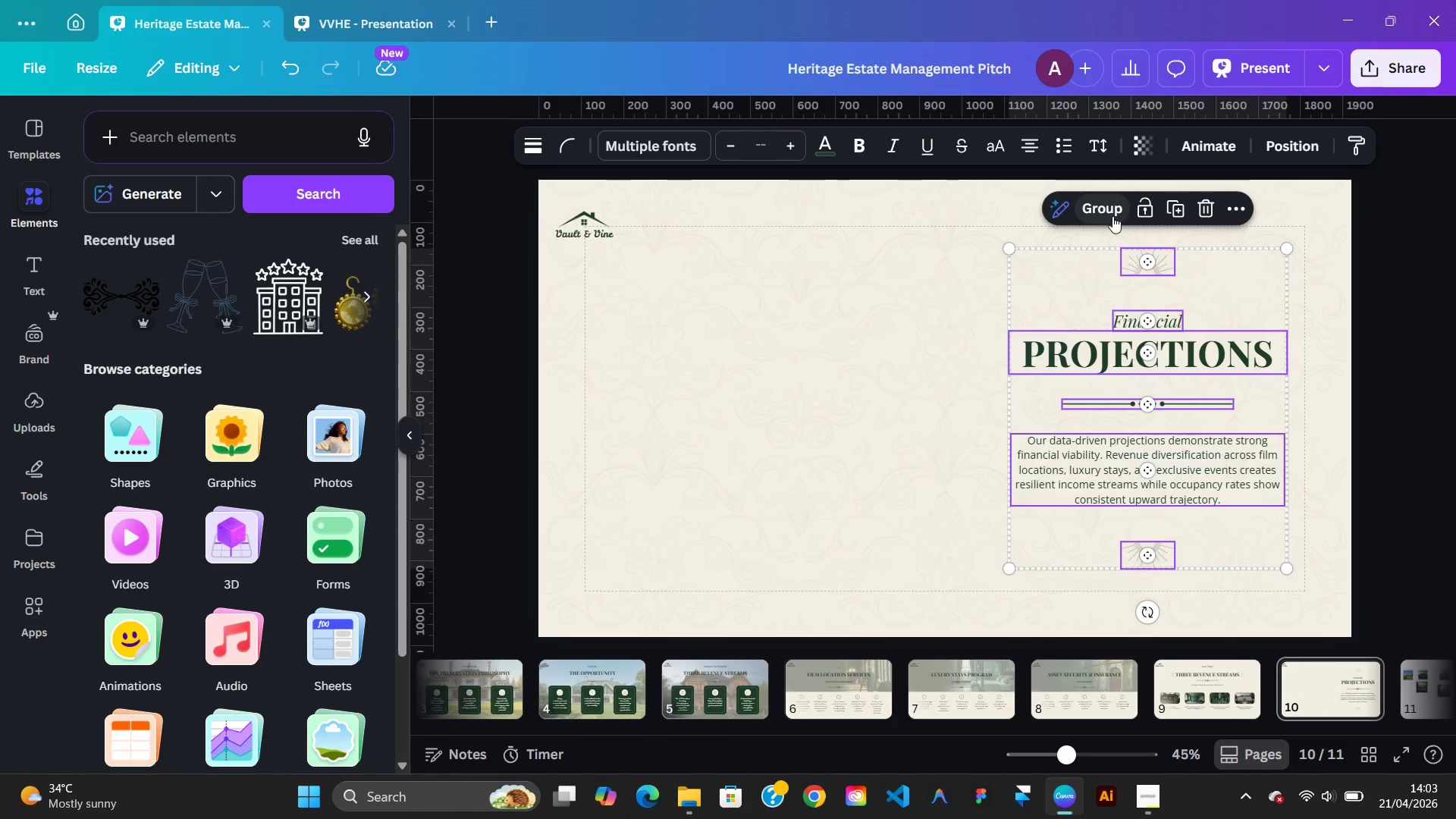 
left_click([1112, 216])
 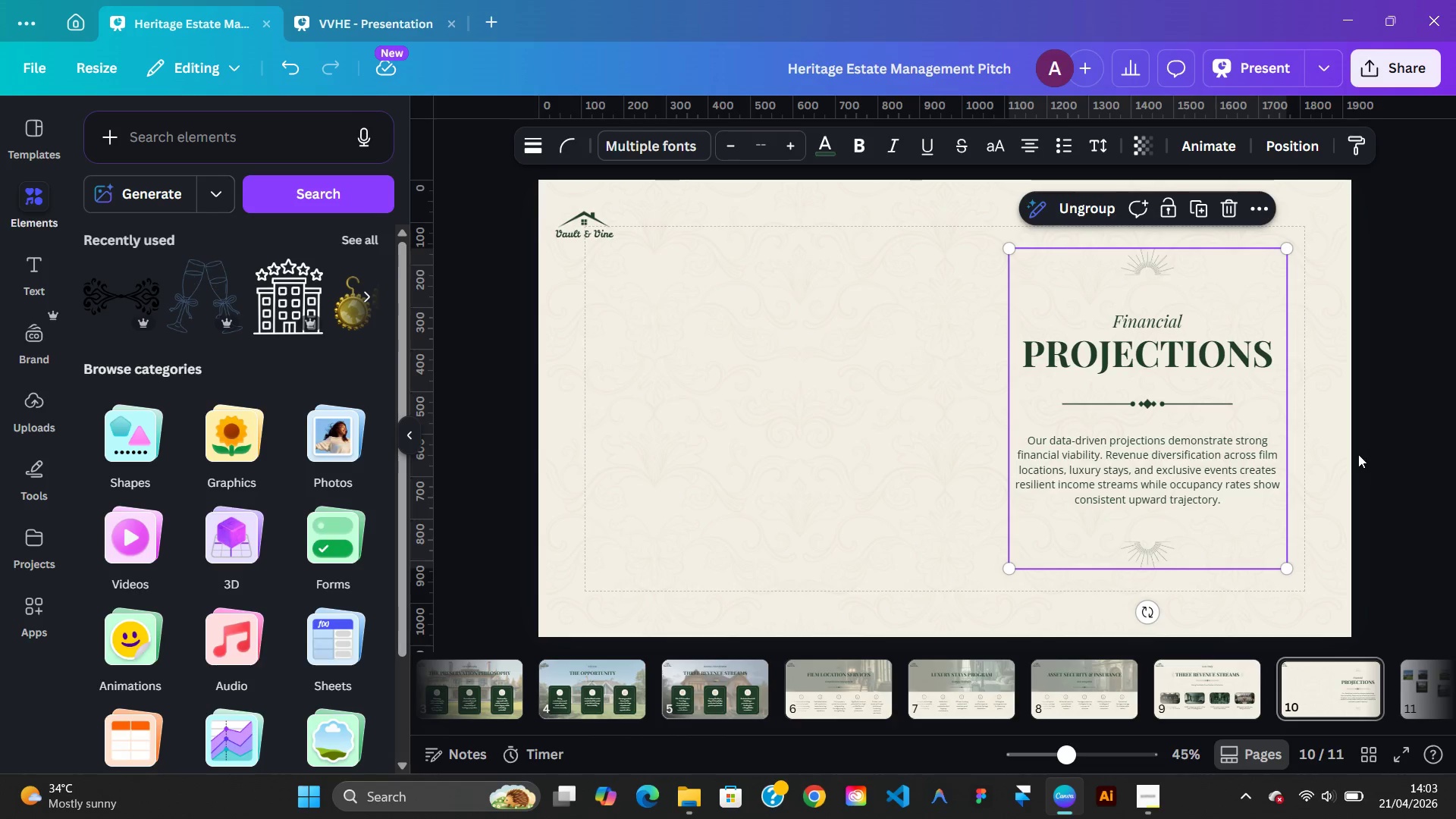 
left_click([1346, 460])
 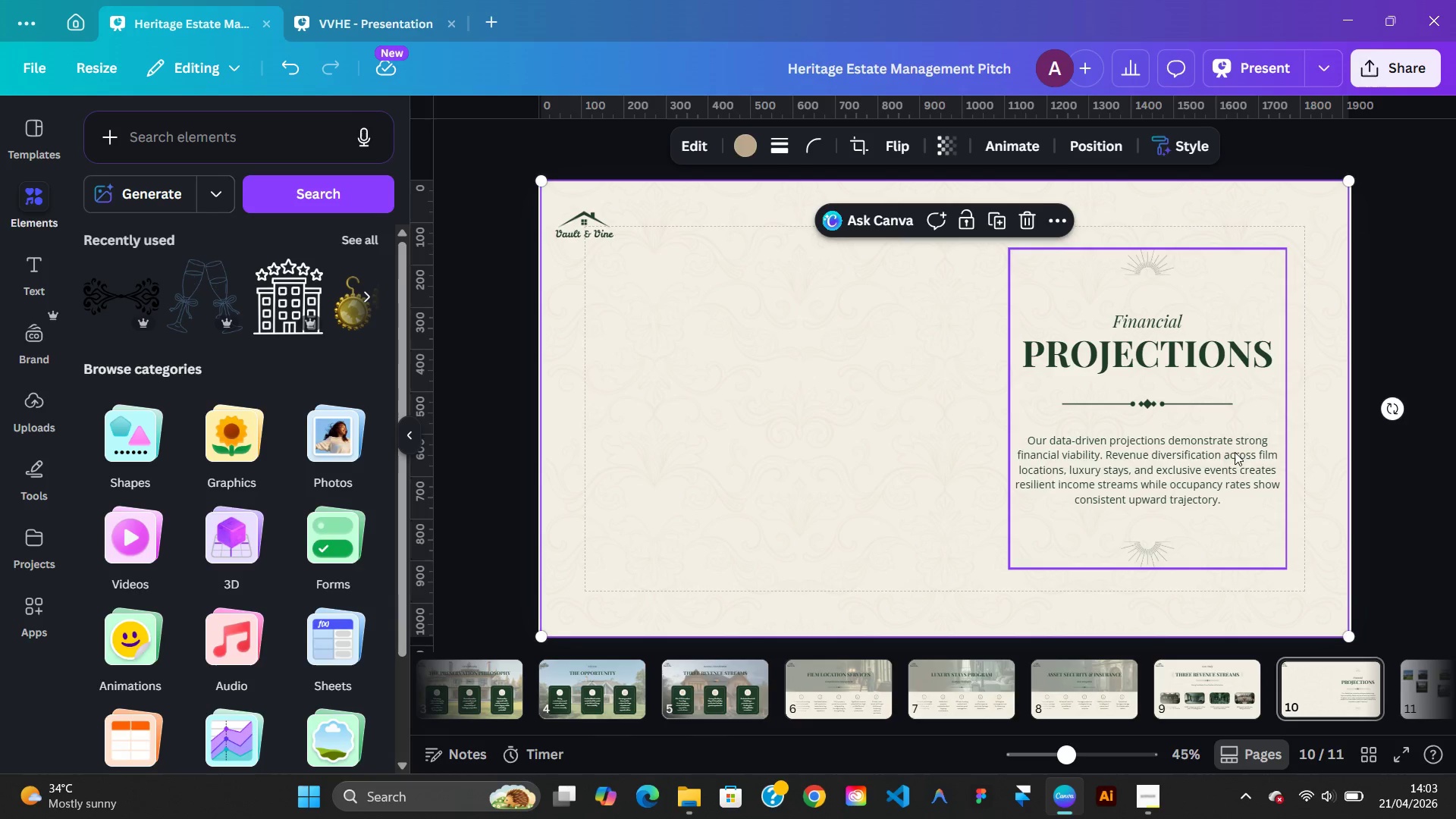 
left_click([1234, 450])
 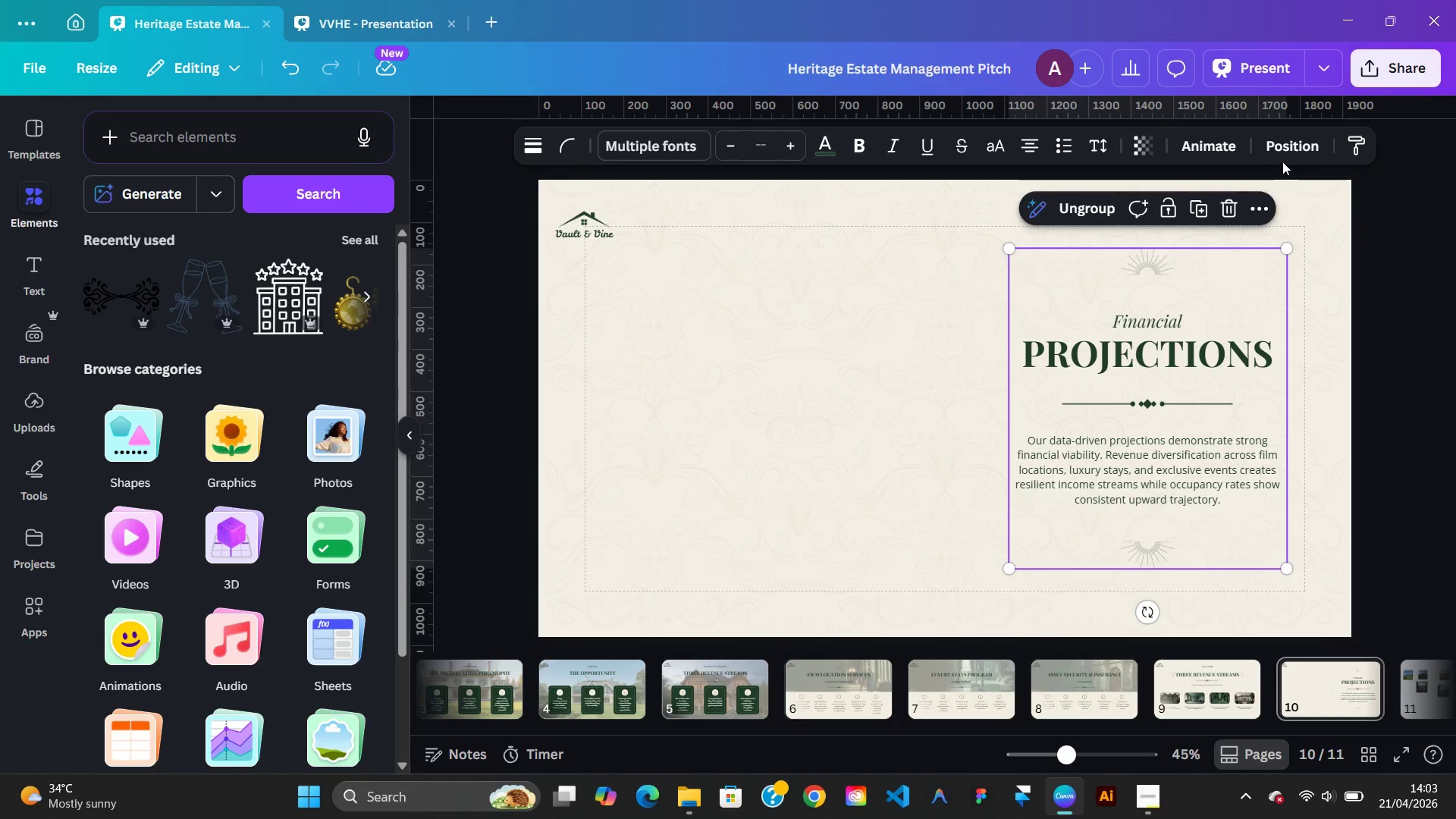 
left_click([1282, 159])
 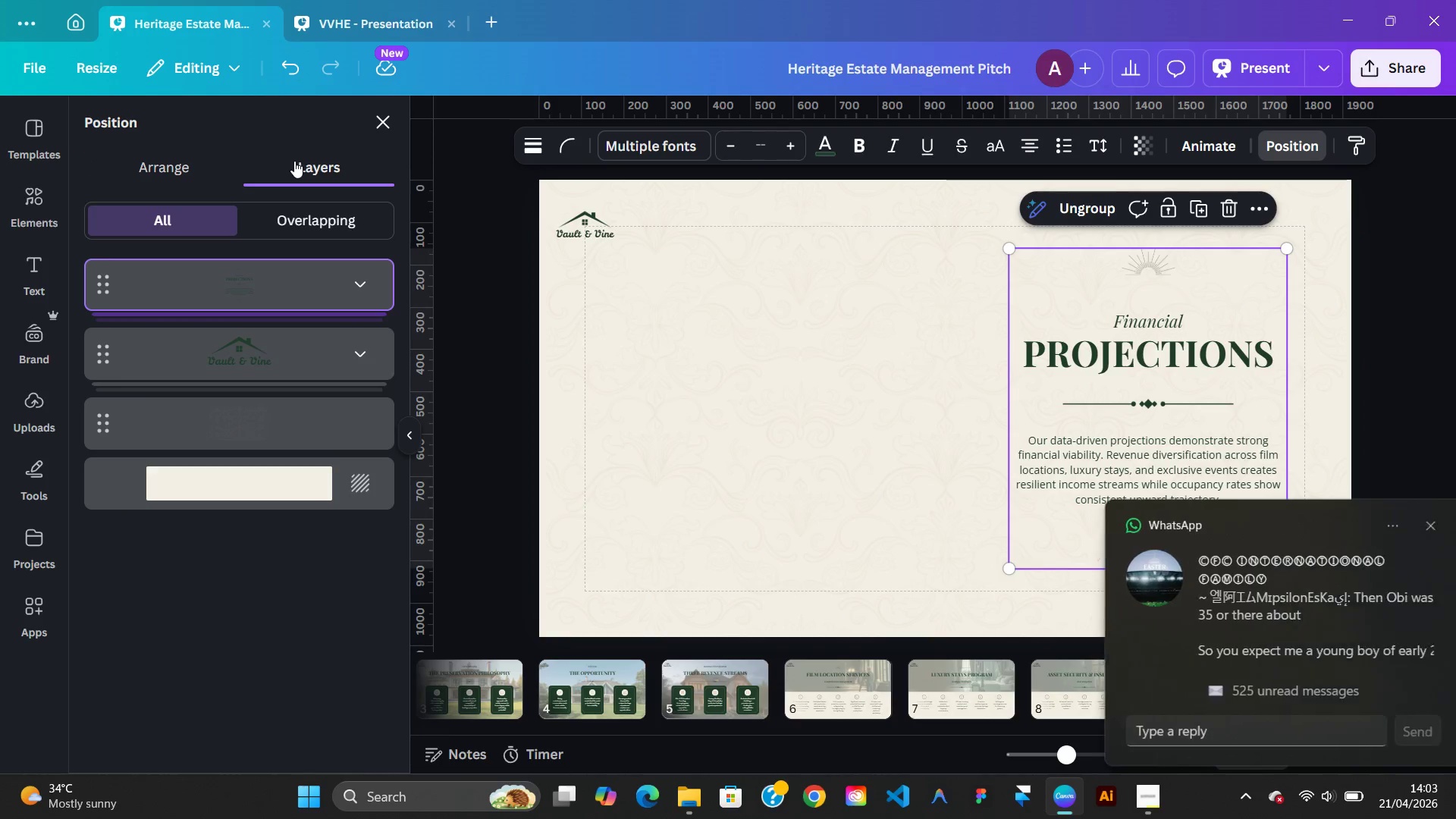 
left_click([127, 180])
 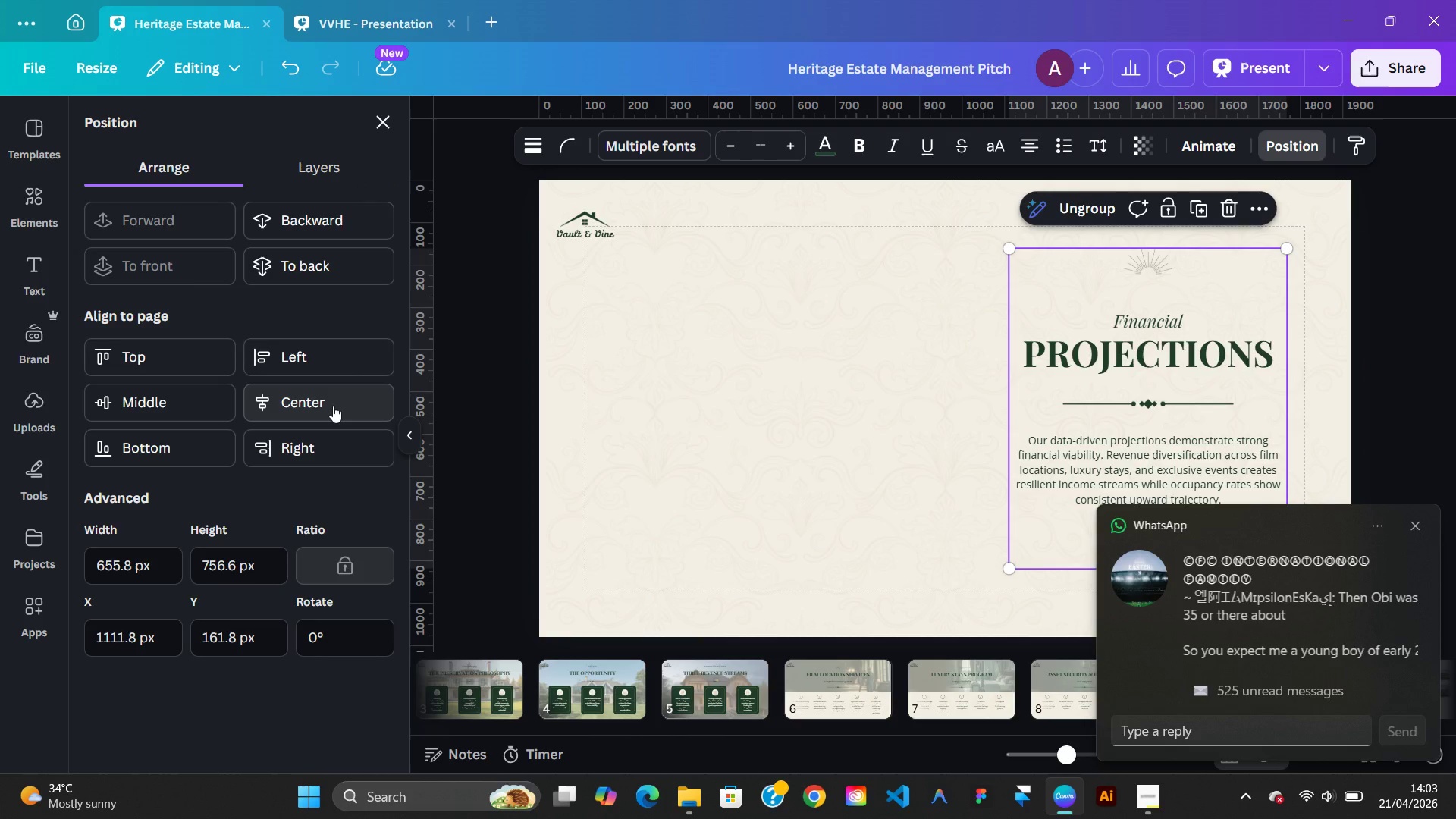 
left_click([333, 406])
 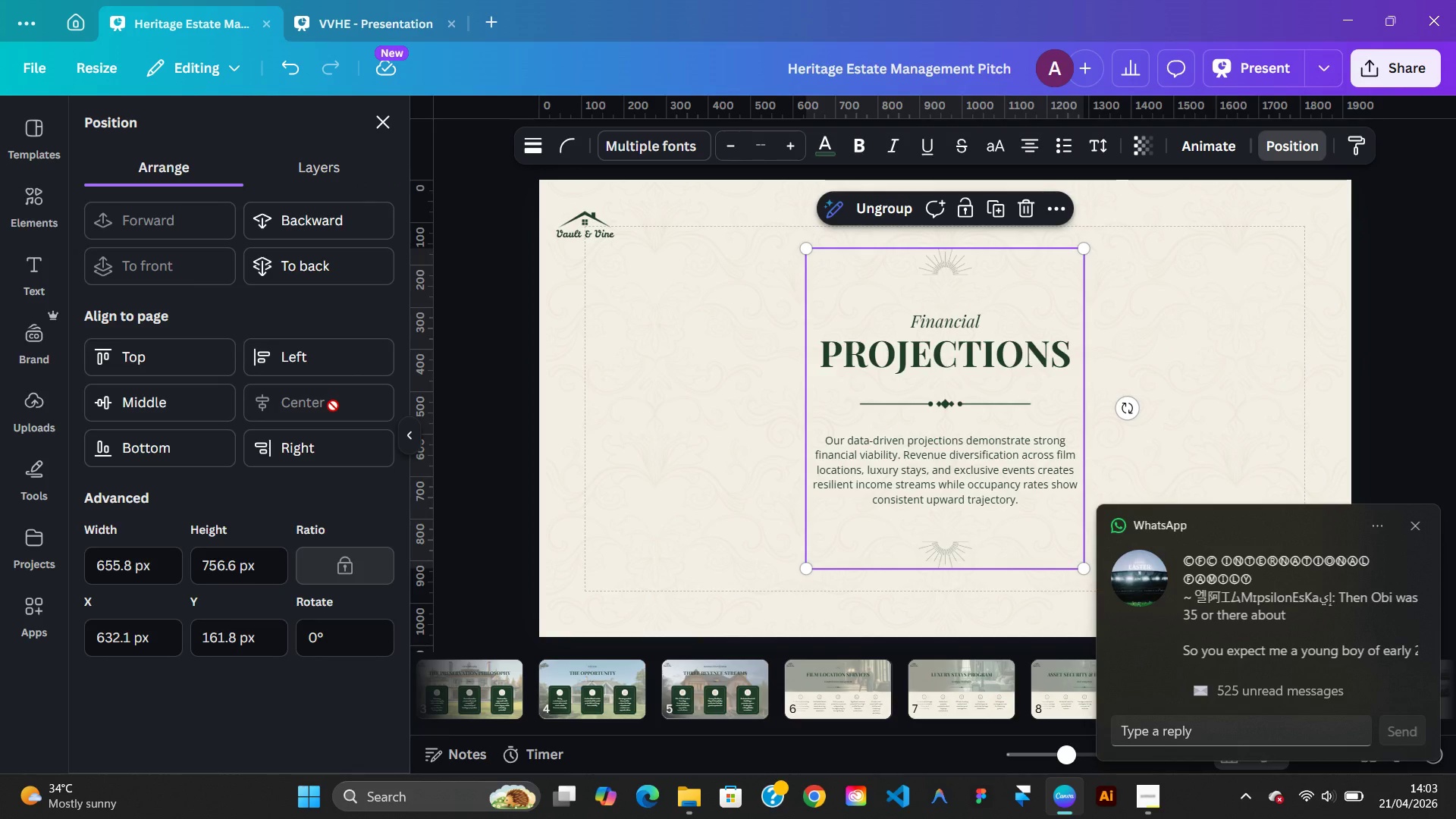 
key(Control+Z)
 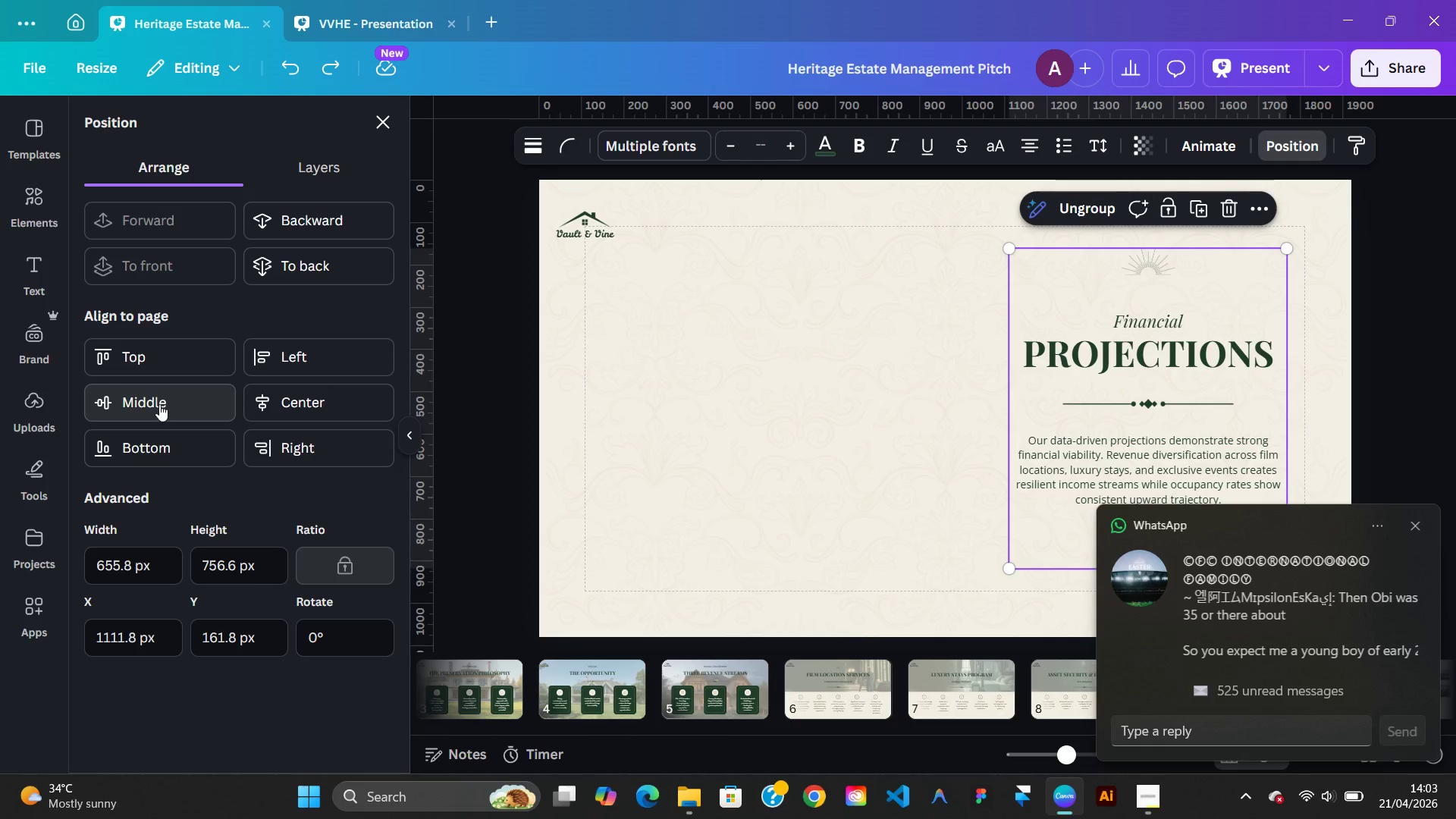 
left_click([159, 404])
 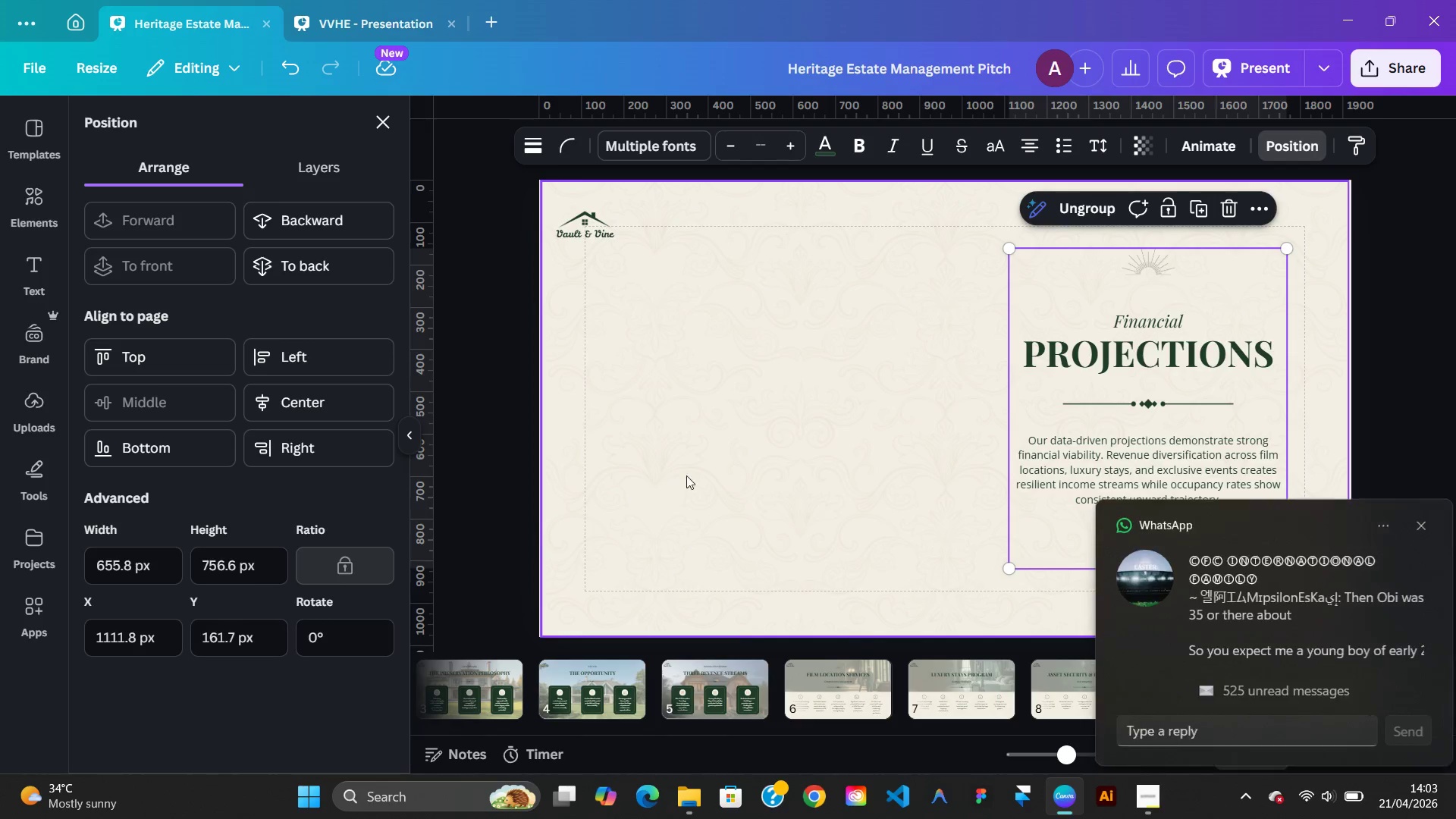 
left_click([736, 489])
 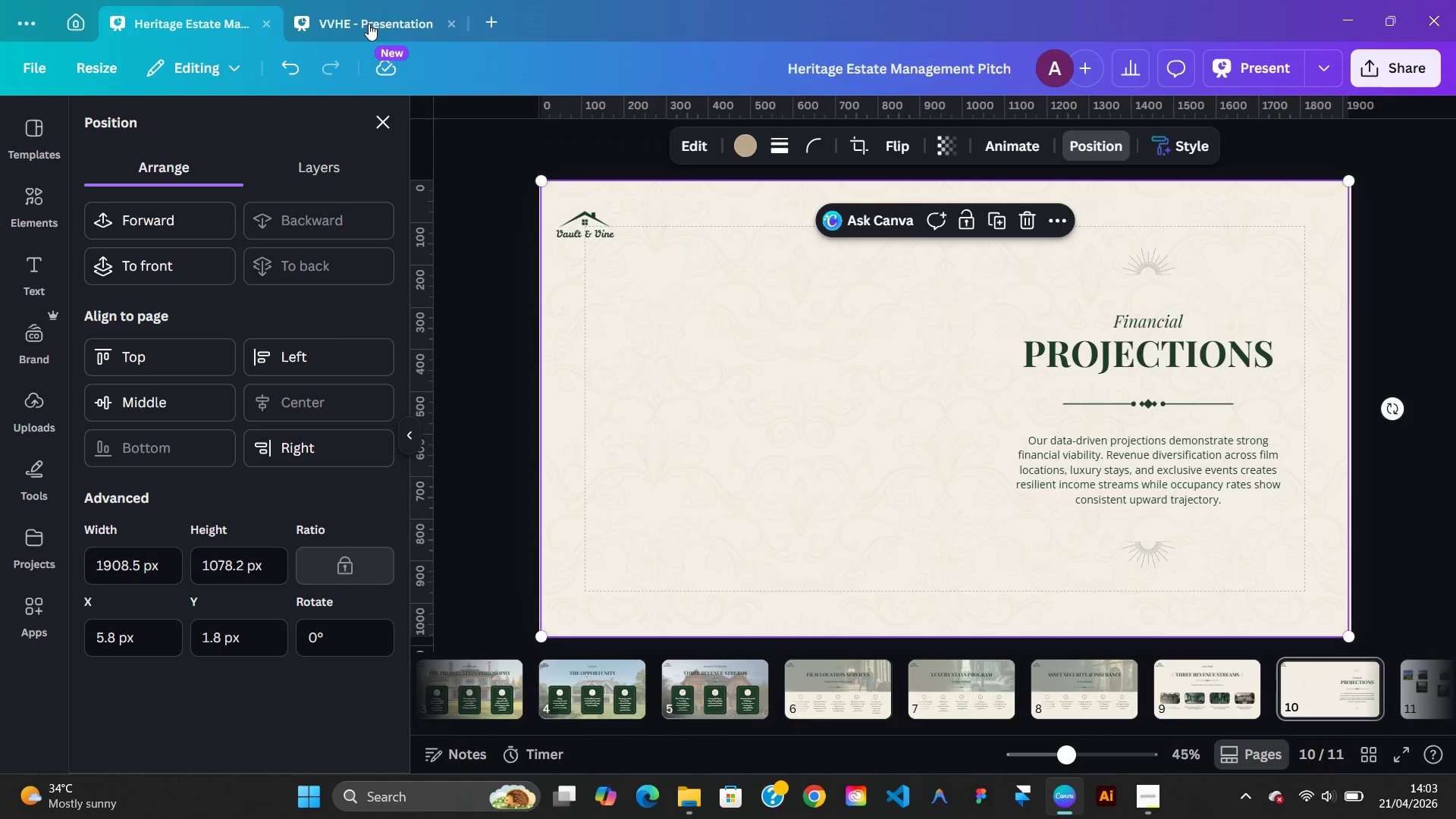 
left_click([364, 20])
 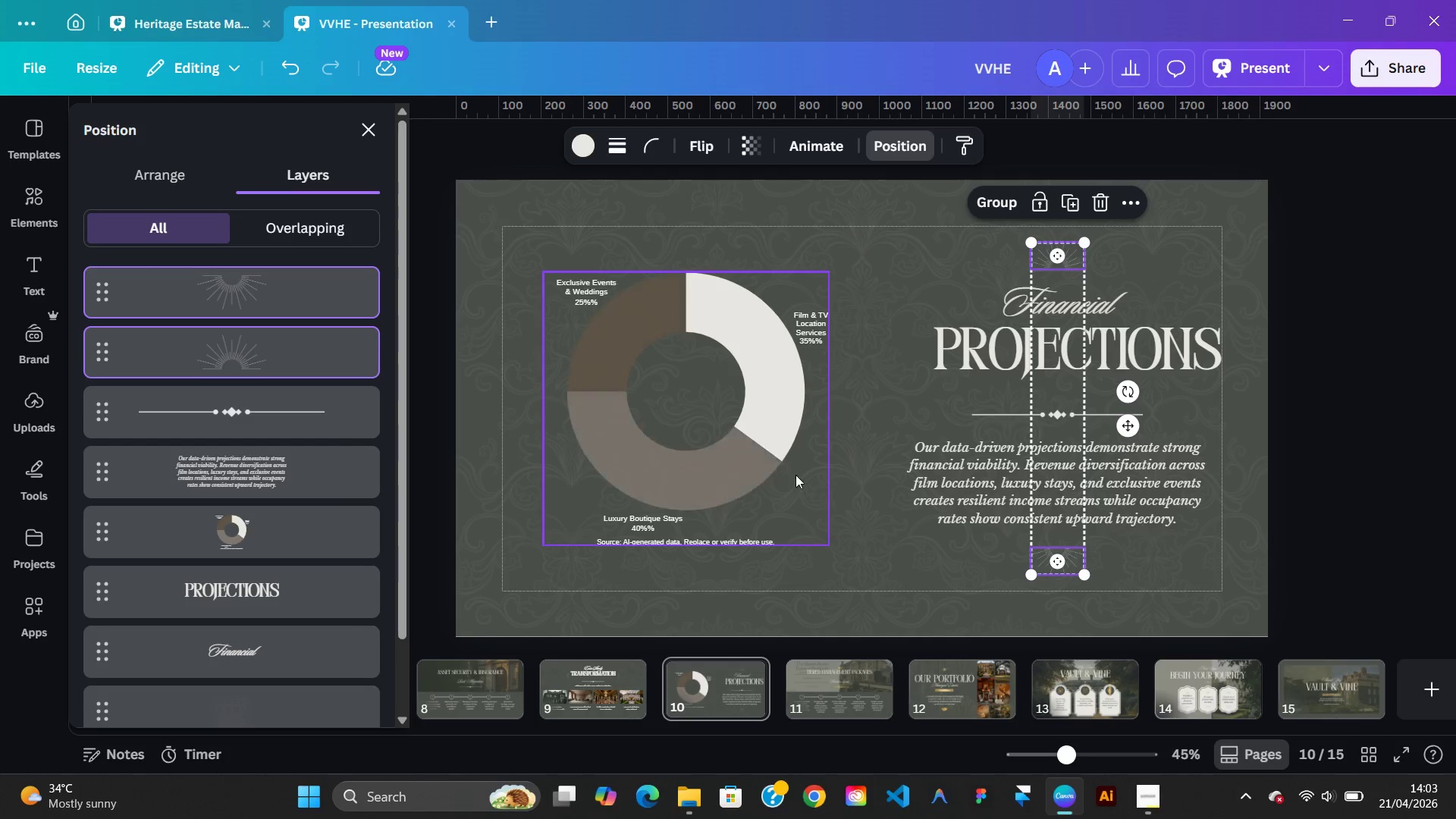 
right_click([761, 424])
 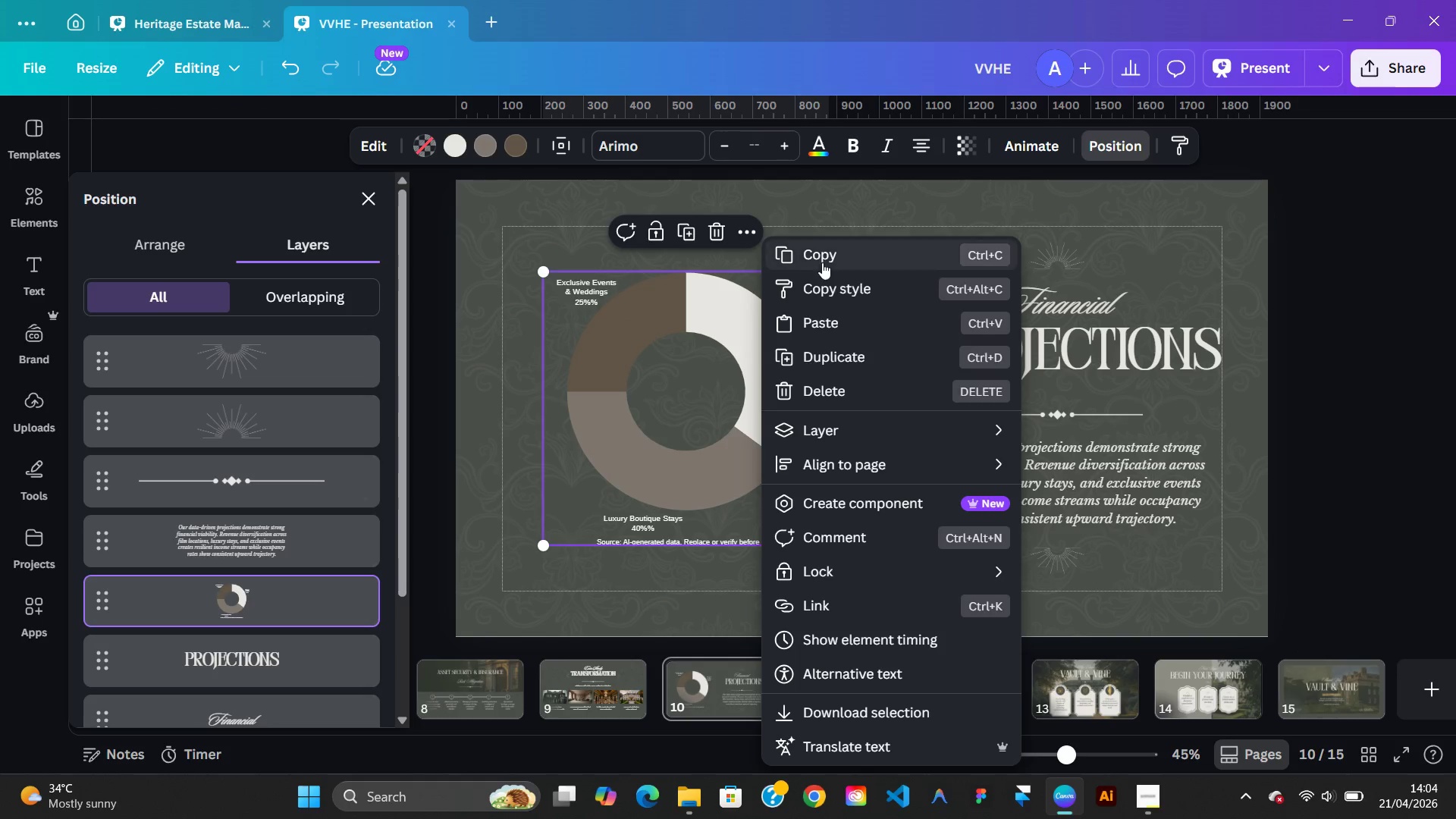 
left_click([823, 262])
 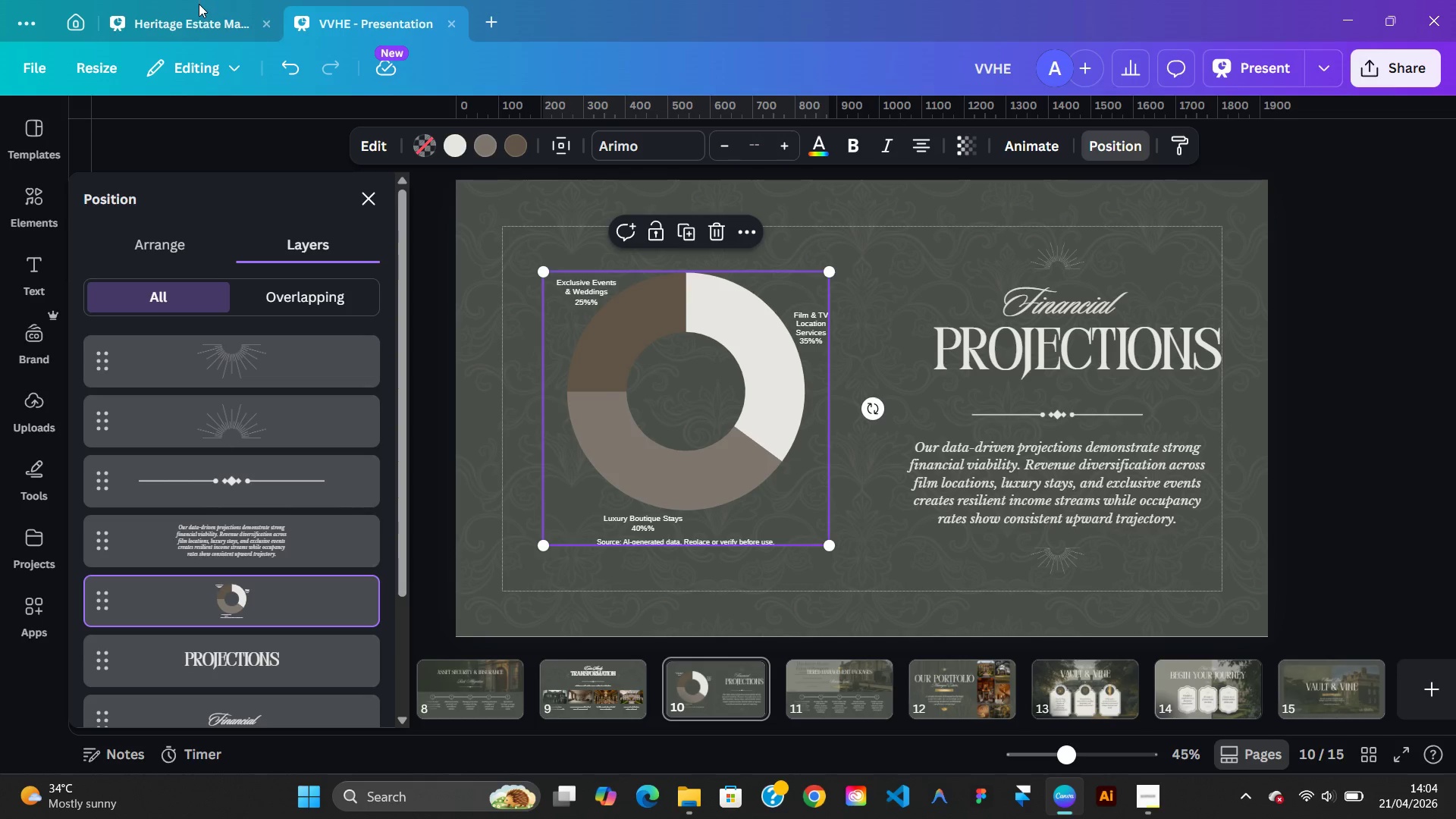 
left_click([189, 21])
 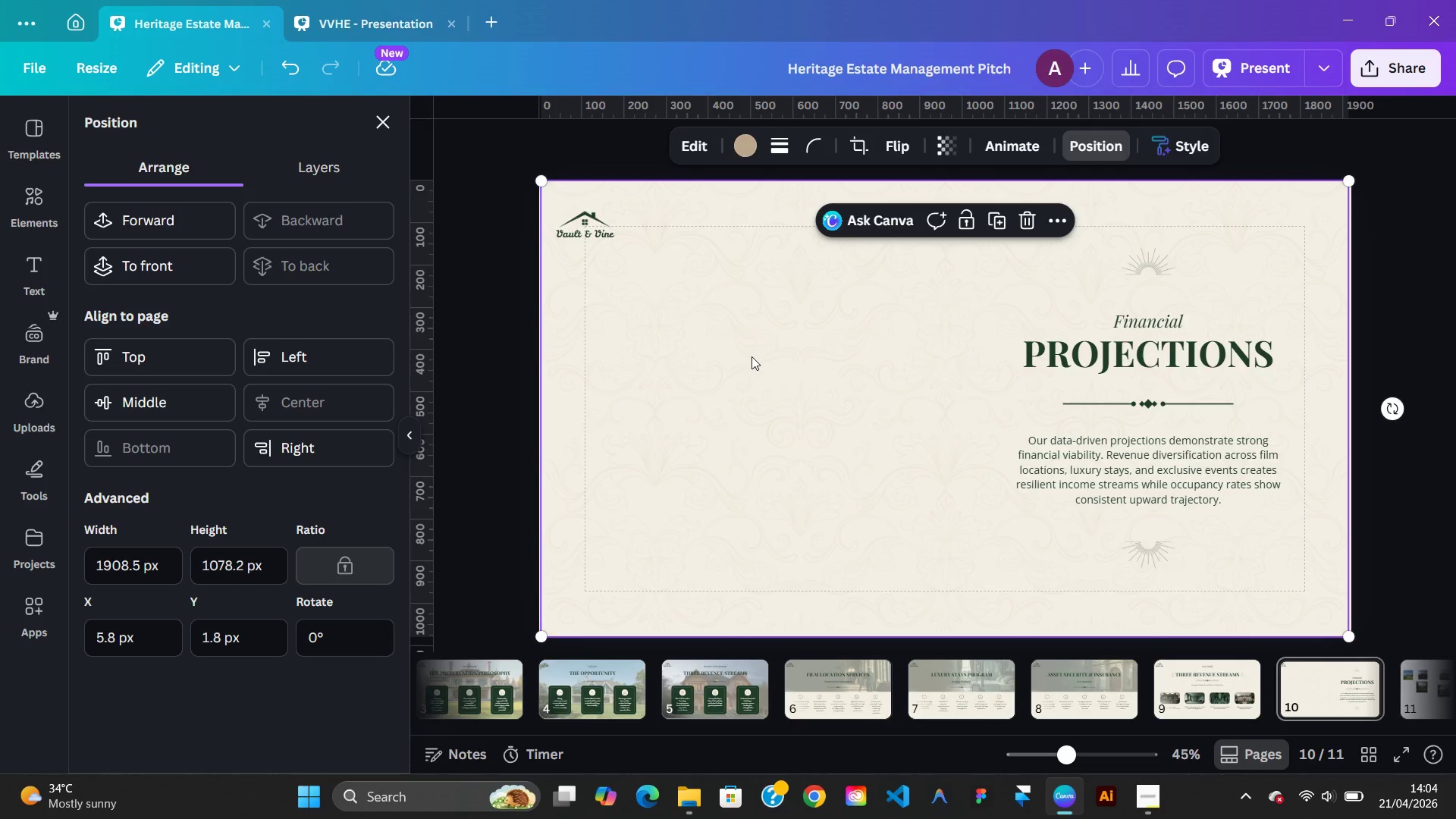 
right_click([752, 356])
 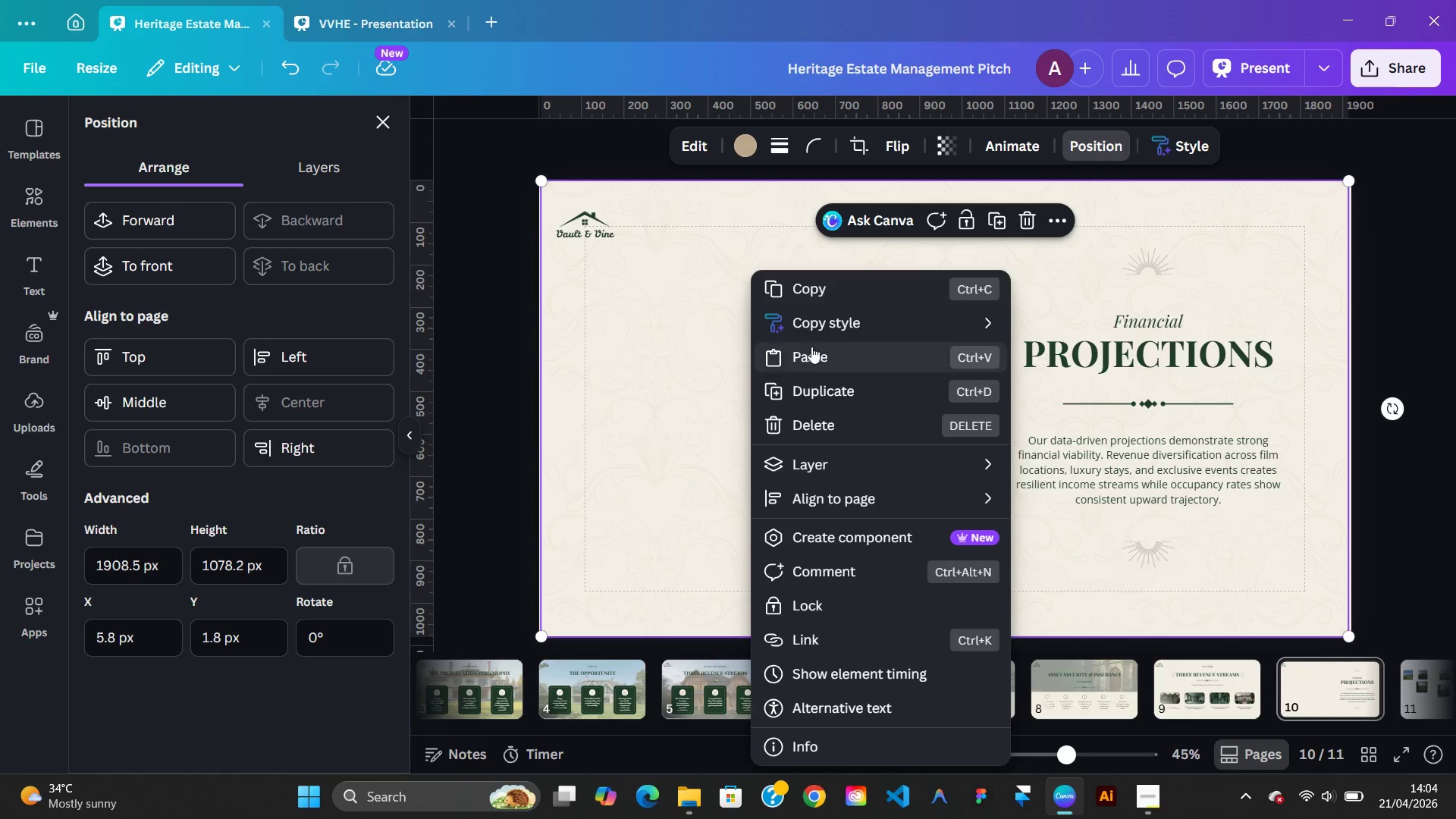 
left_click([811, 353])
 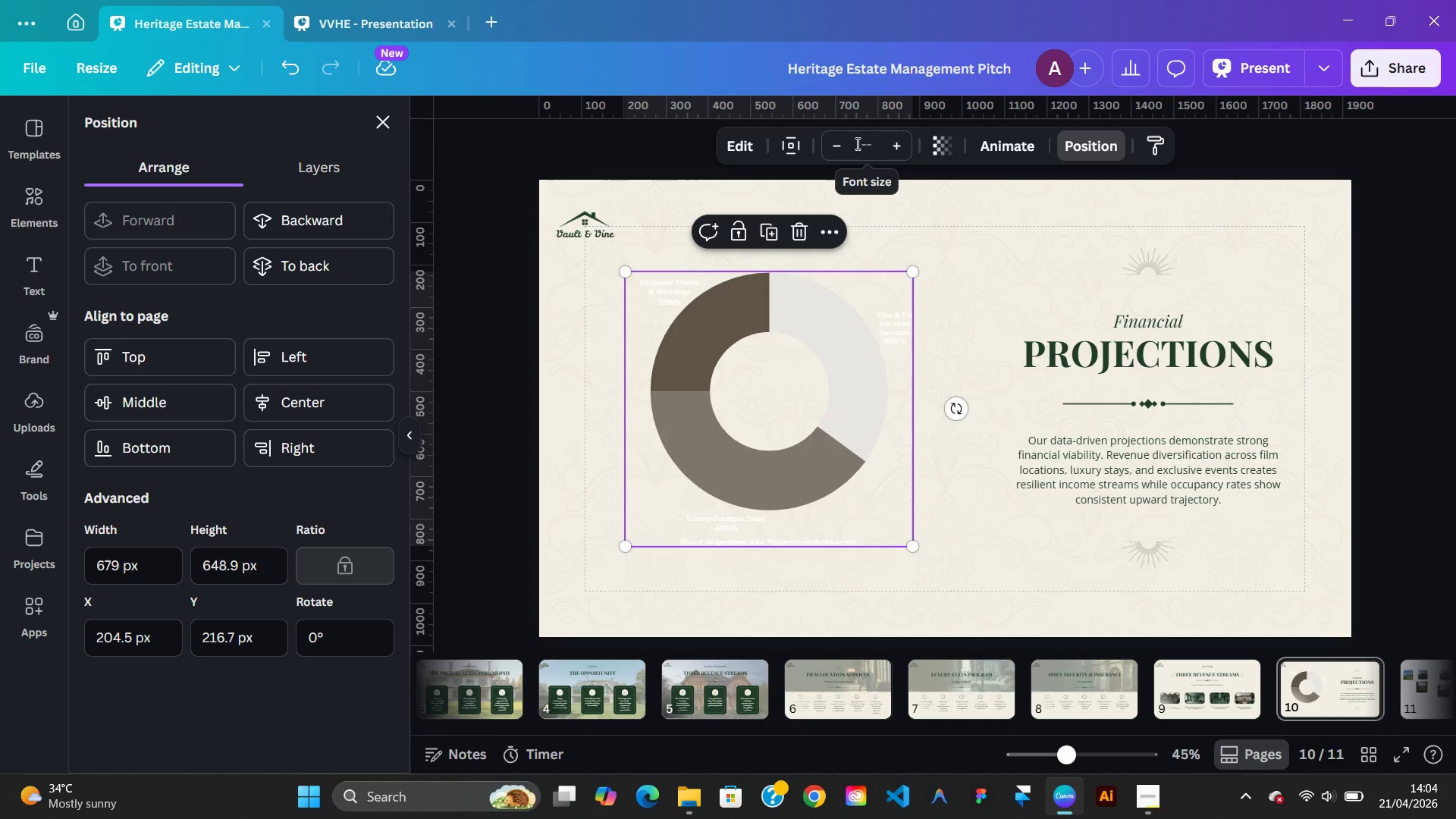 
left_click([968, 290])
 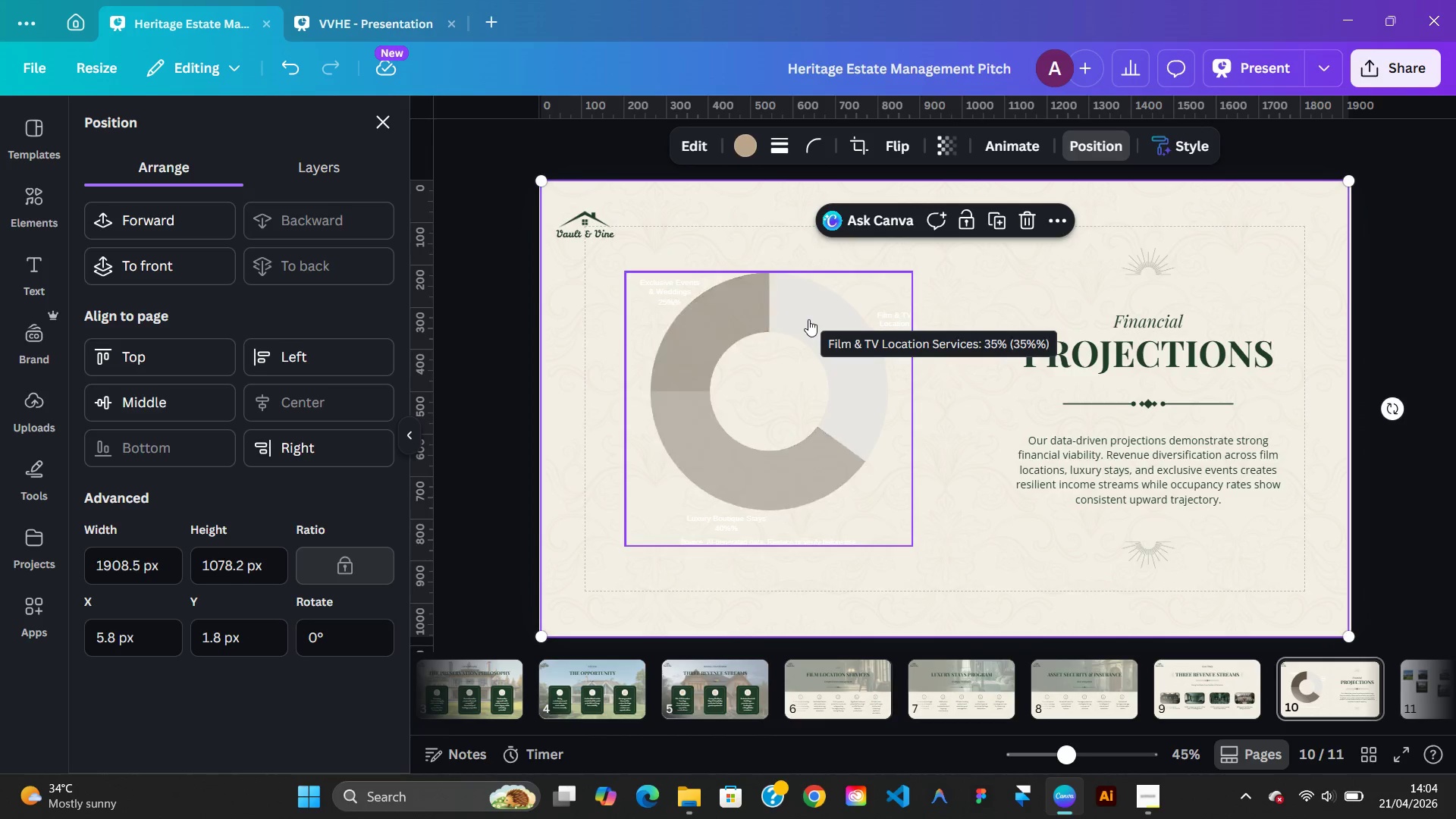 
double_click([808, 319])
 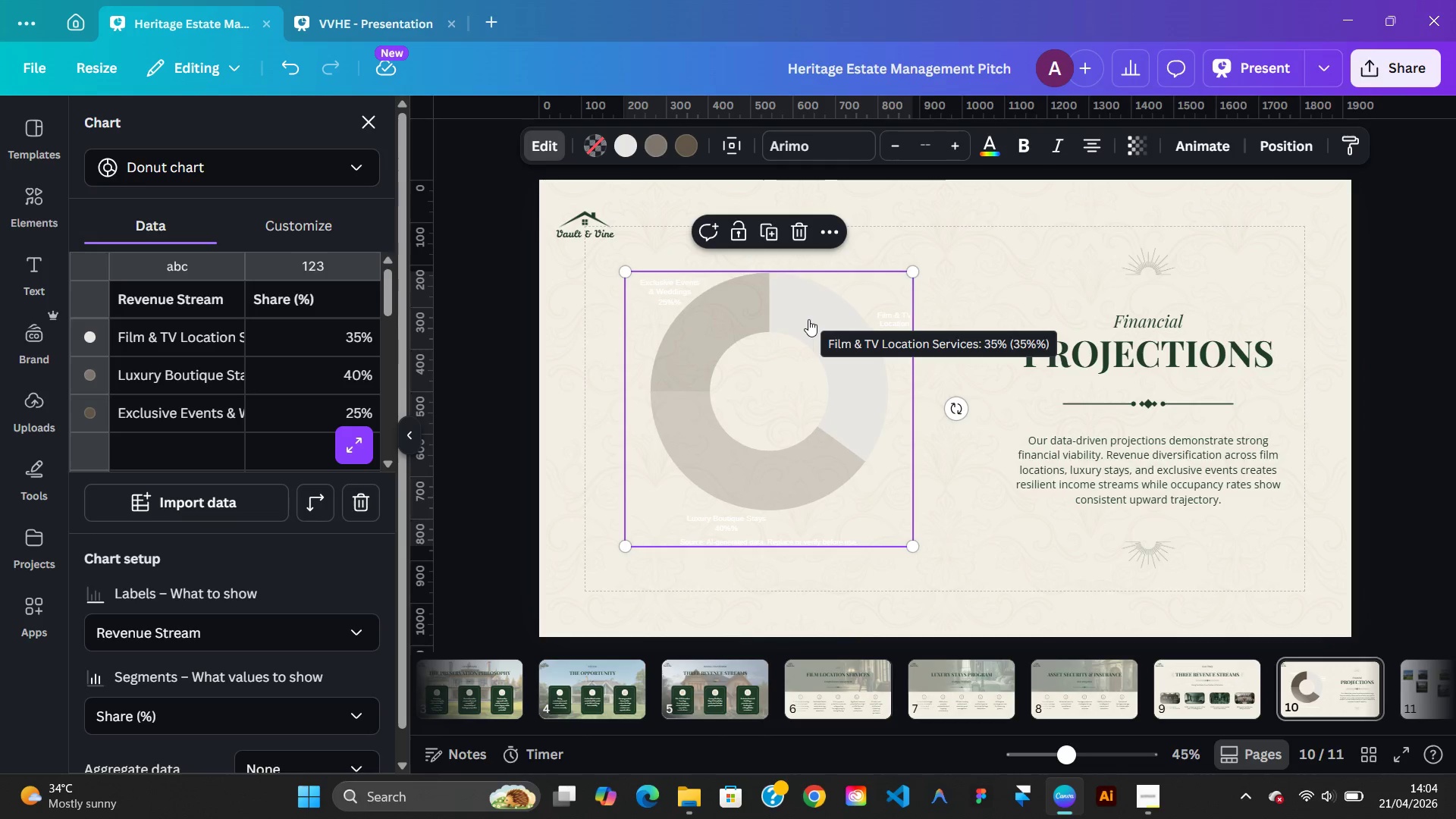 
double_click([808, 319])
 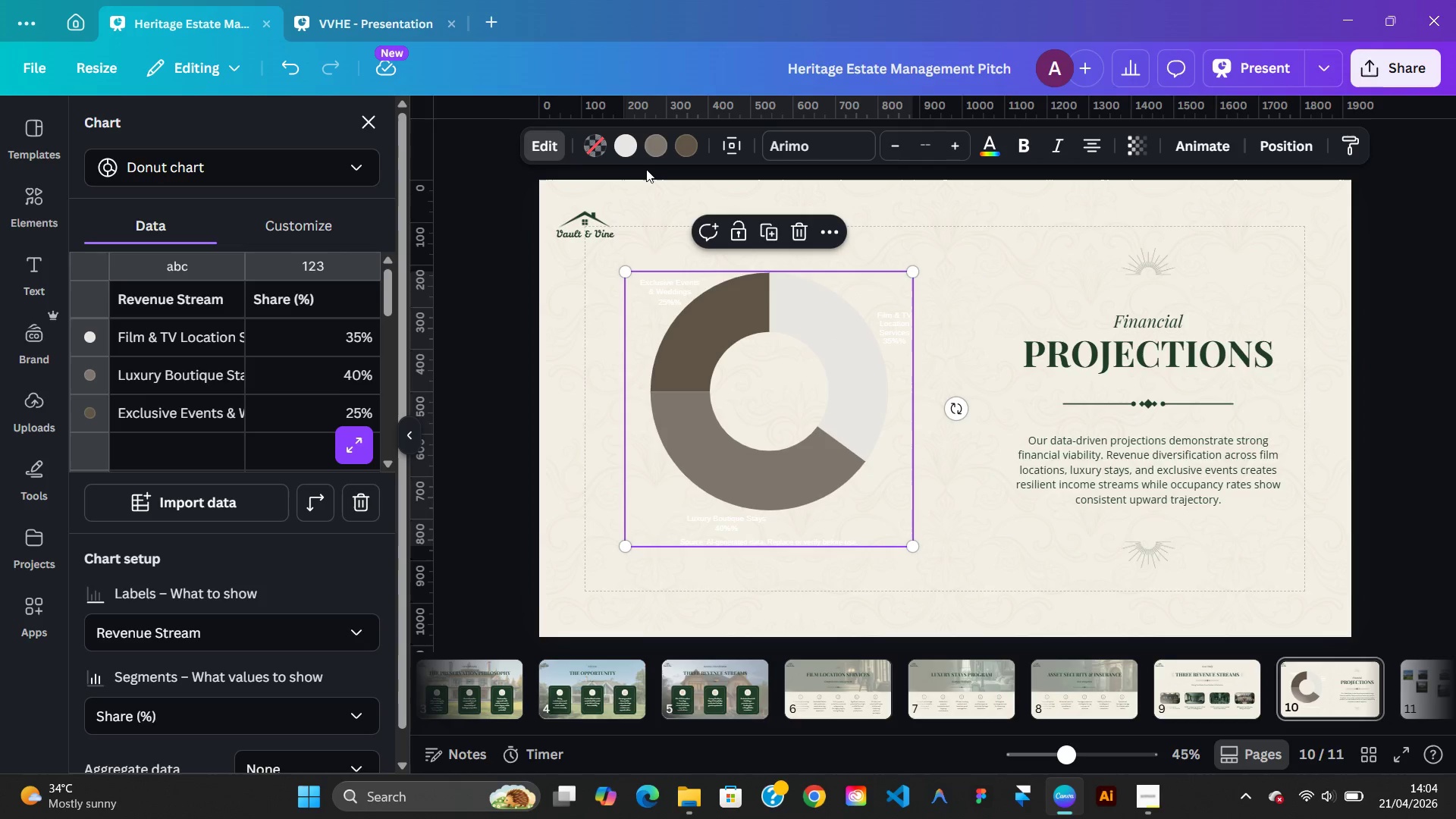 
left_click([623, 152])
 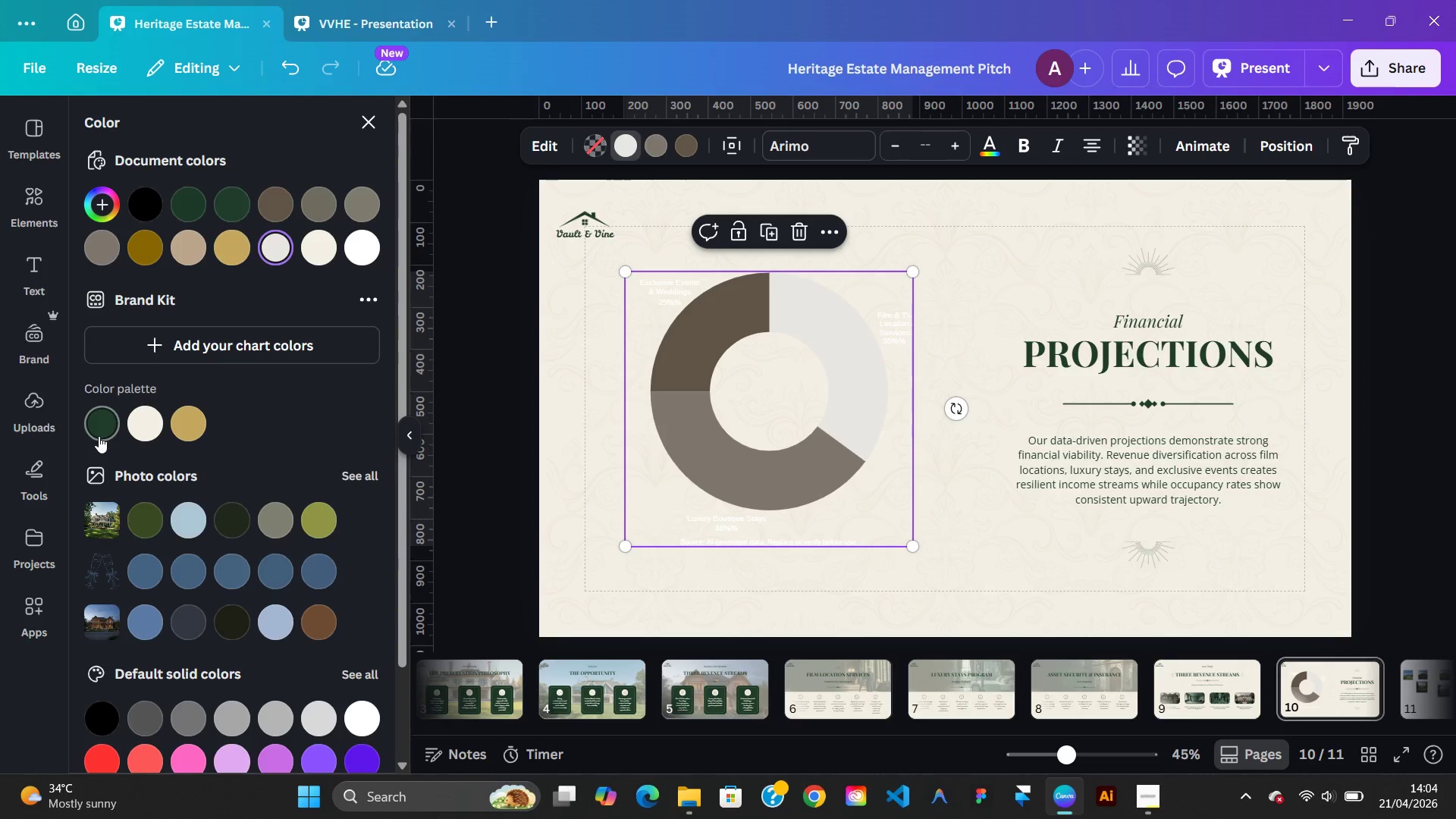 
left_click([99, 435])
 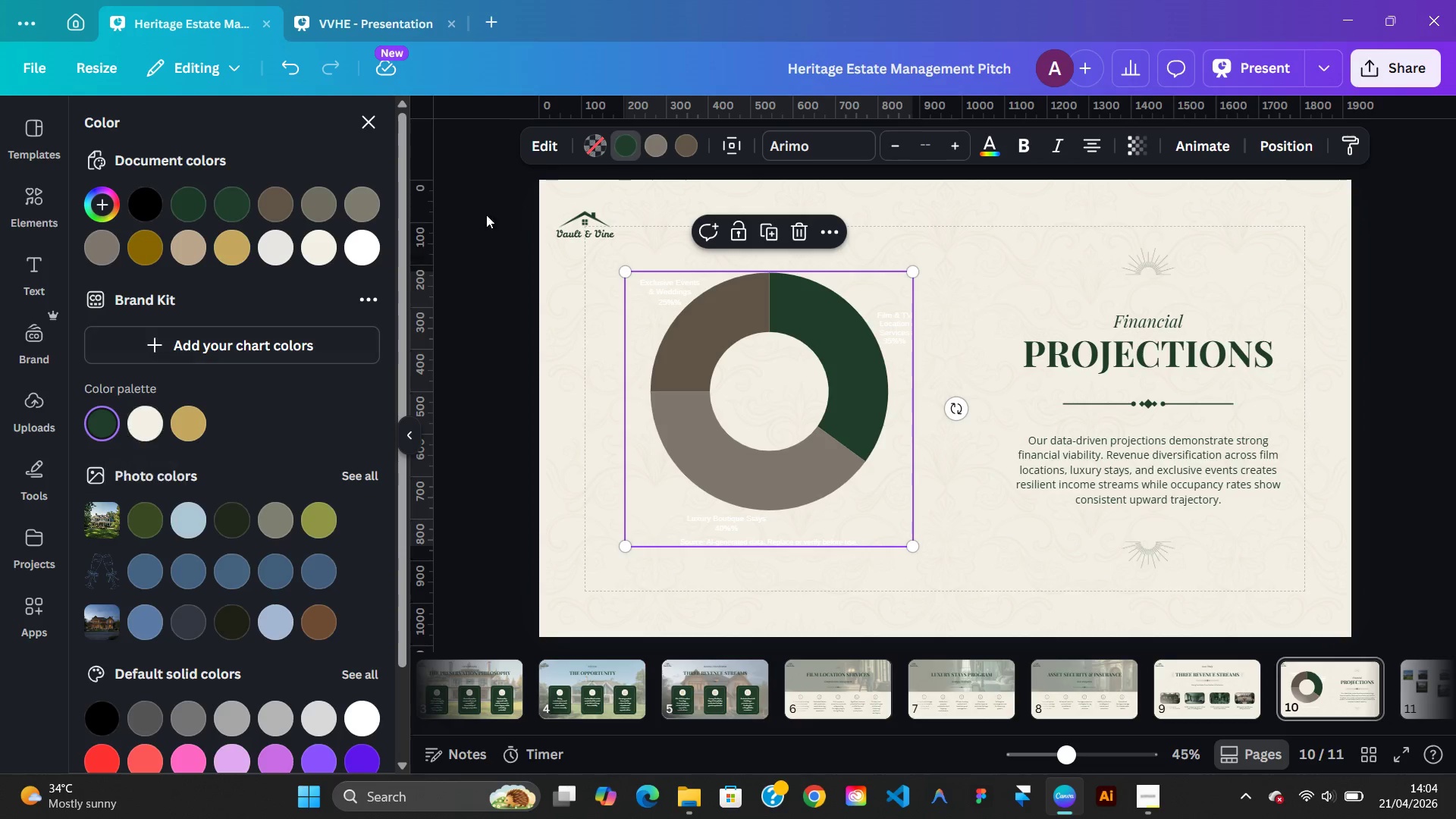 
left_click([654, 148])
 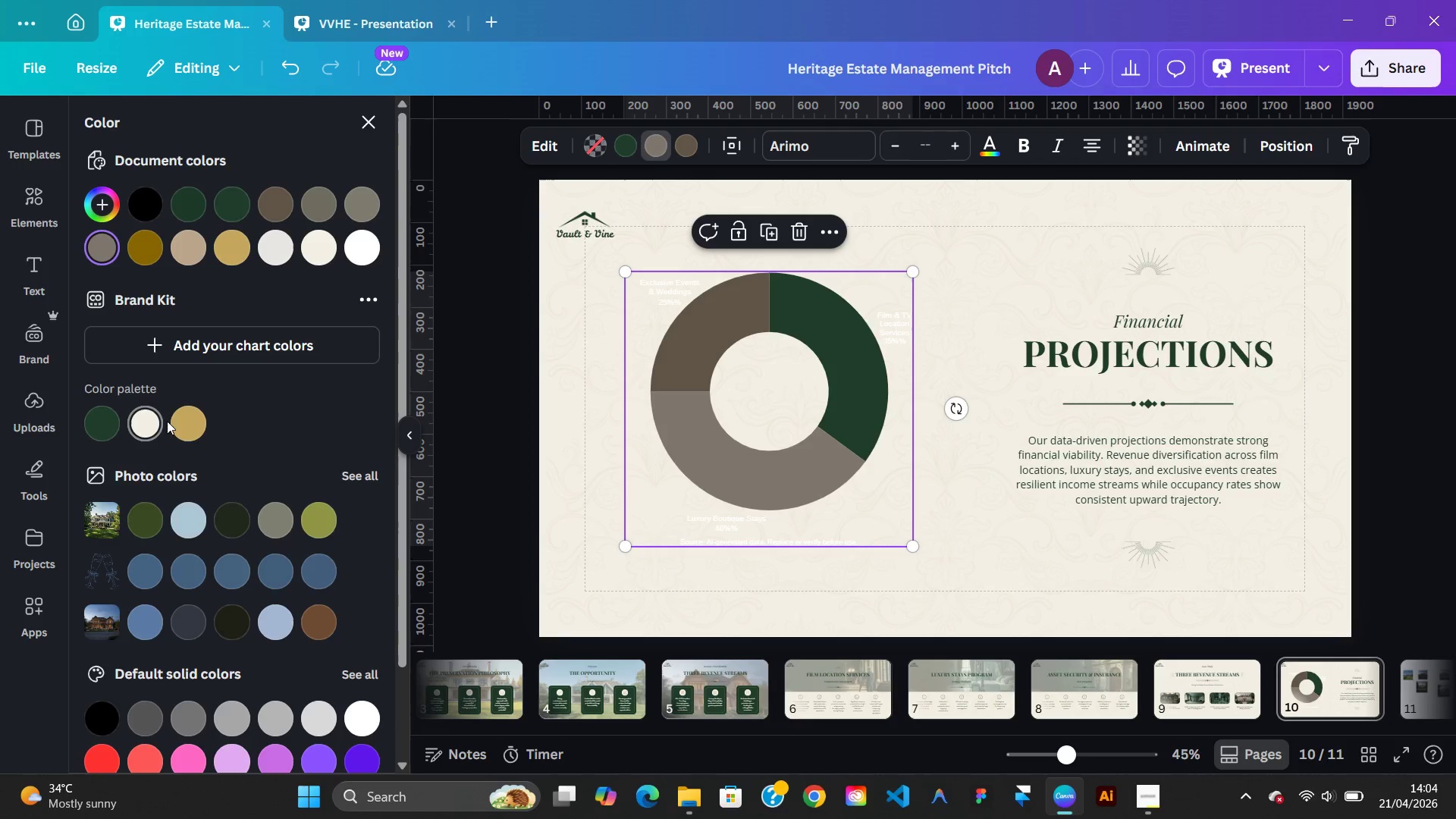 
left_click([190, 423])
 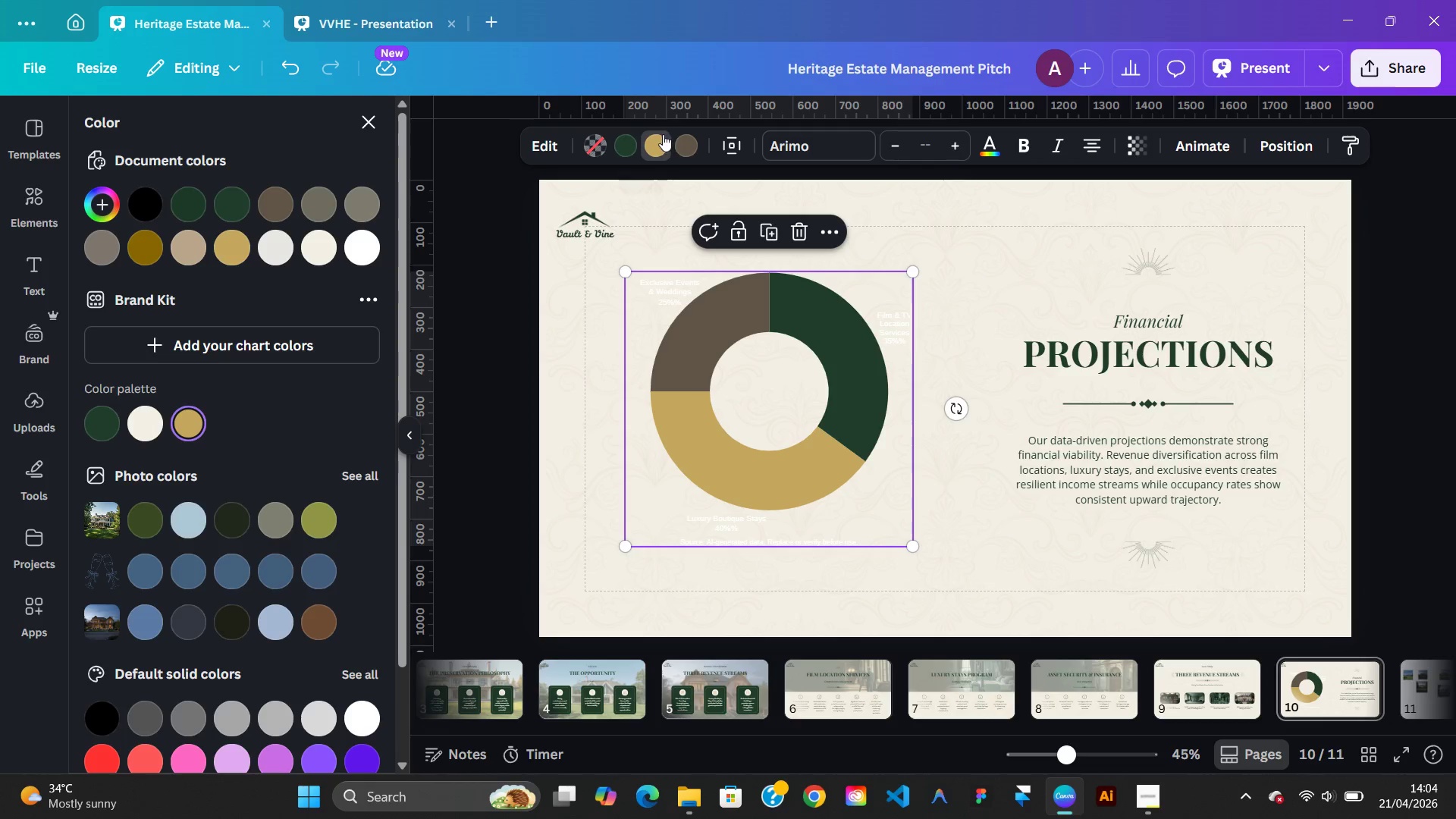 
left_click([686, 142])
 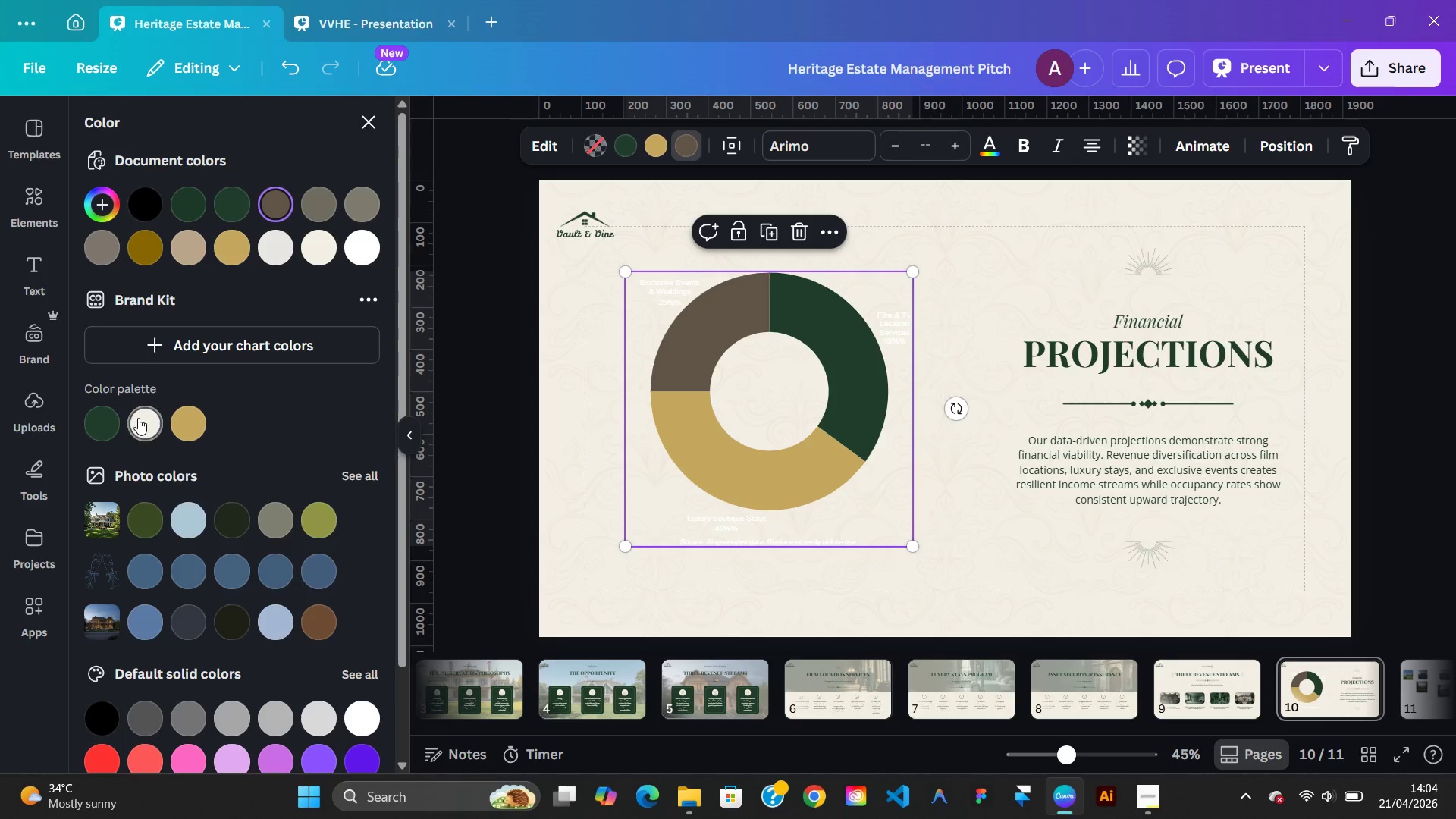 
left_click([138, 418])
 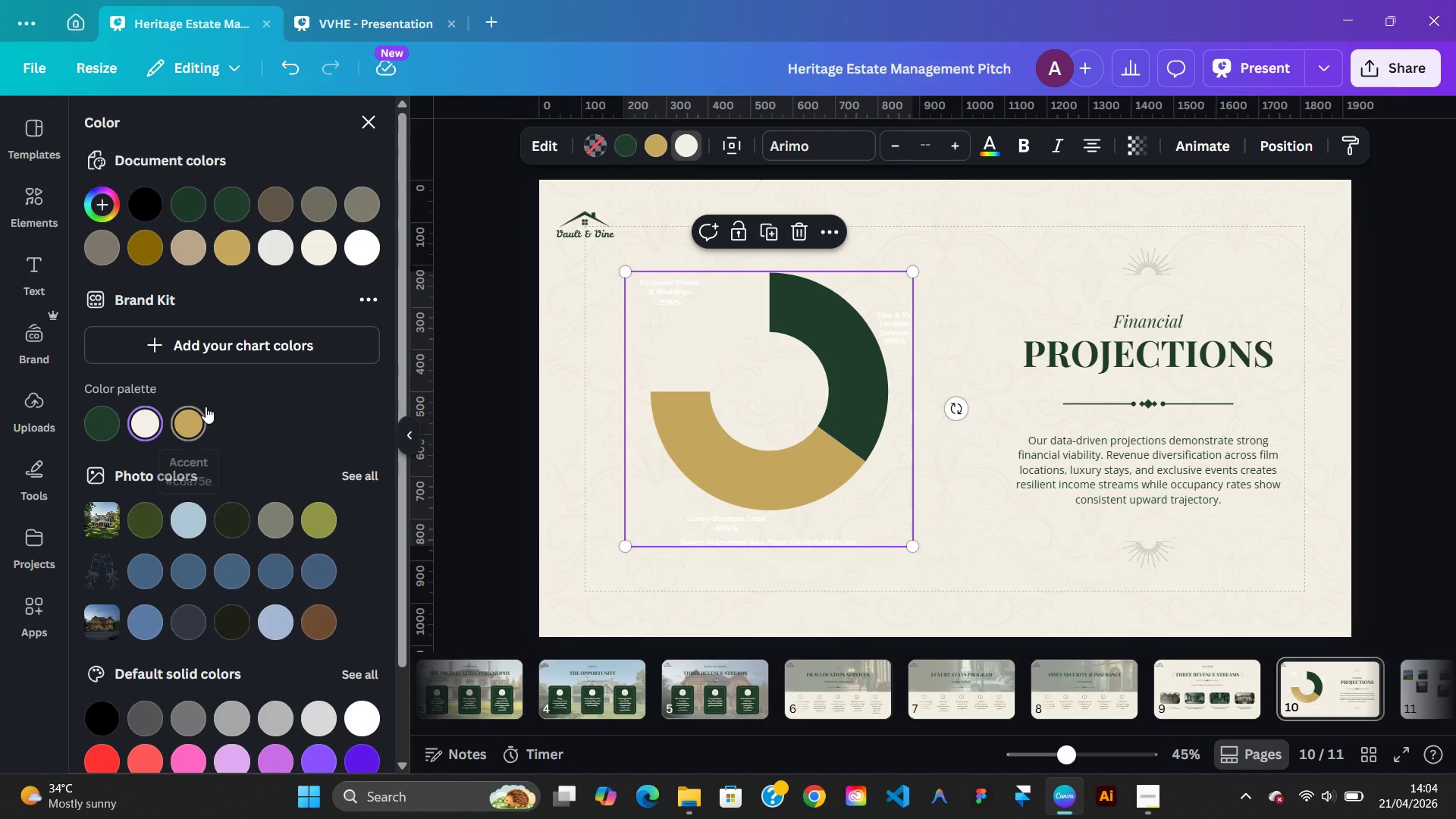 
wait(6.8)
 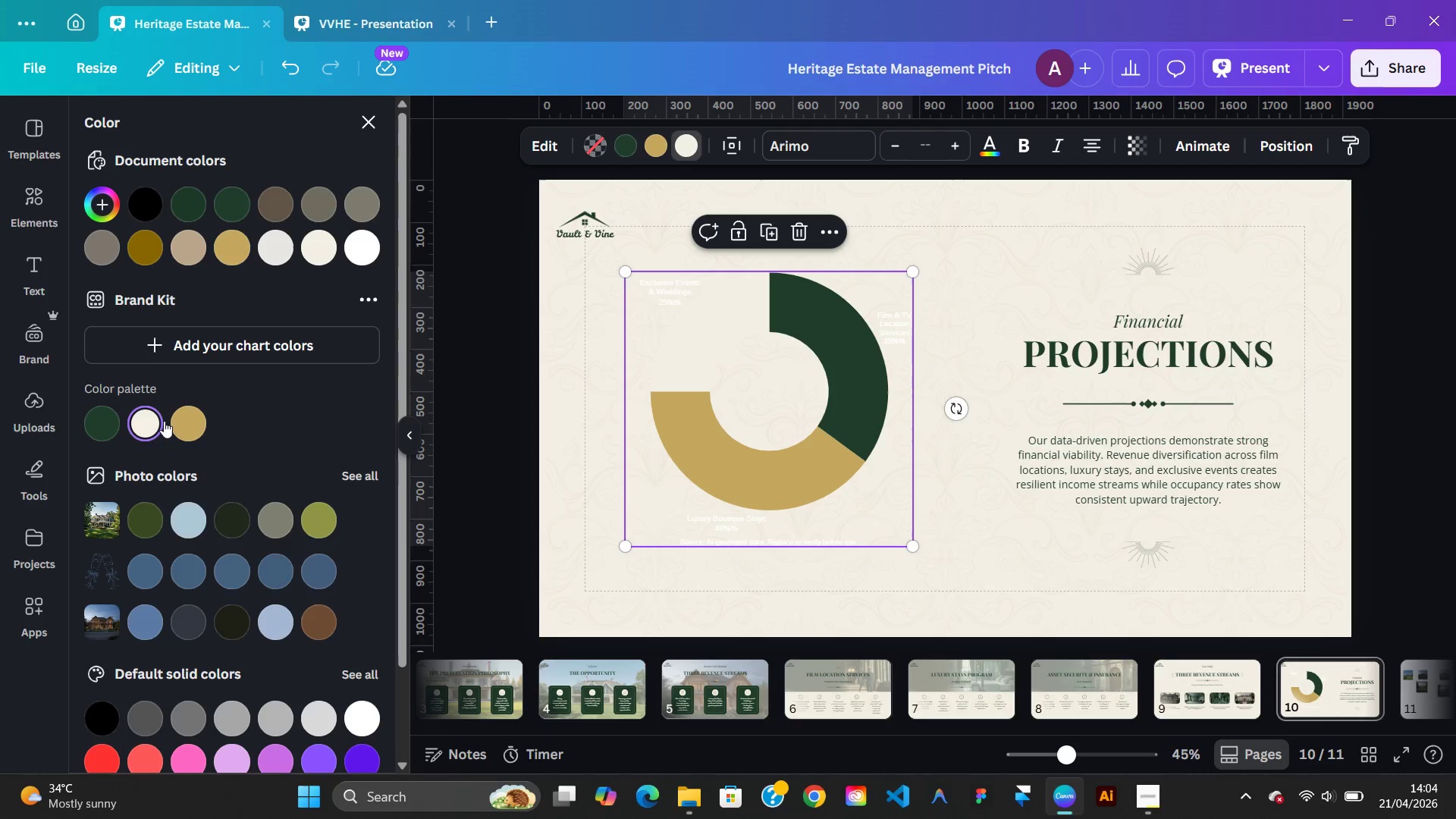 
key(Control+Z)
 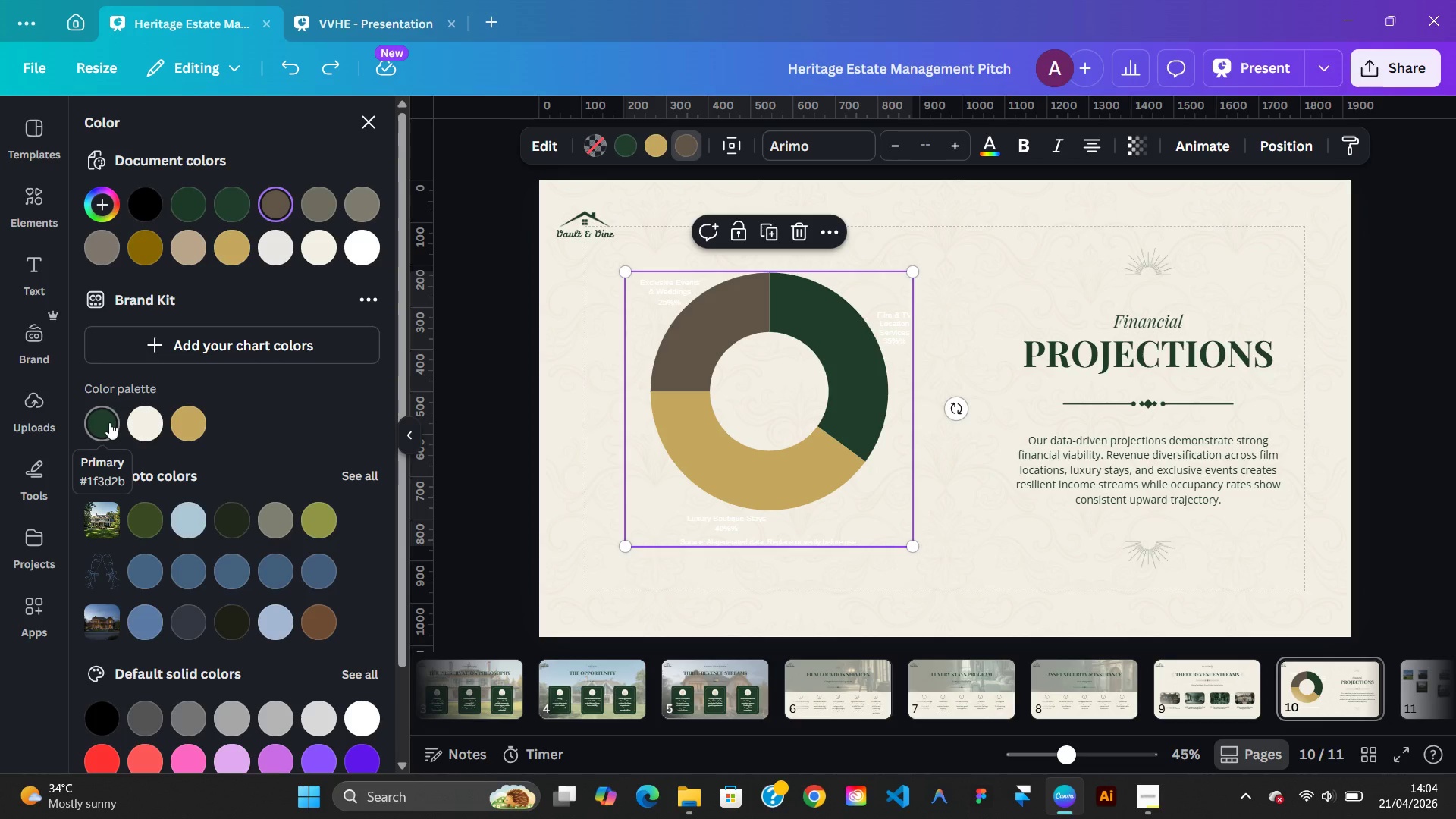 
wait(7.58)
 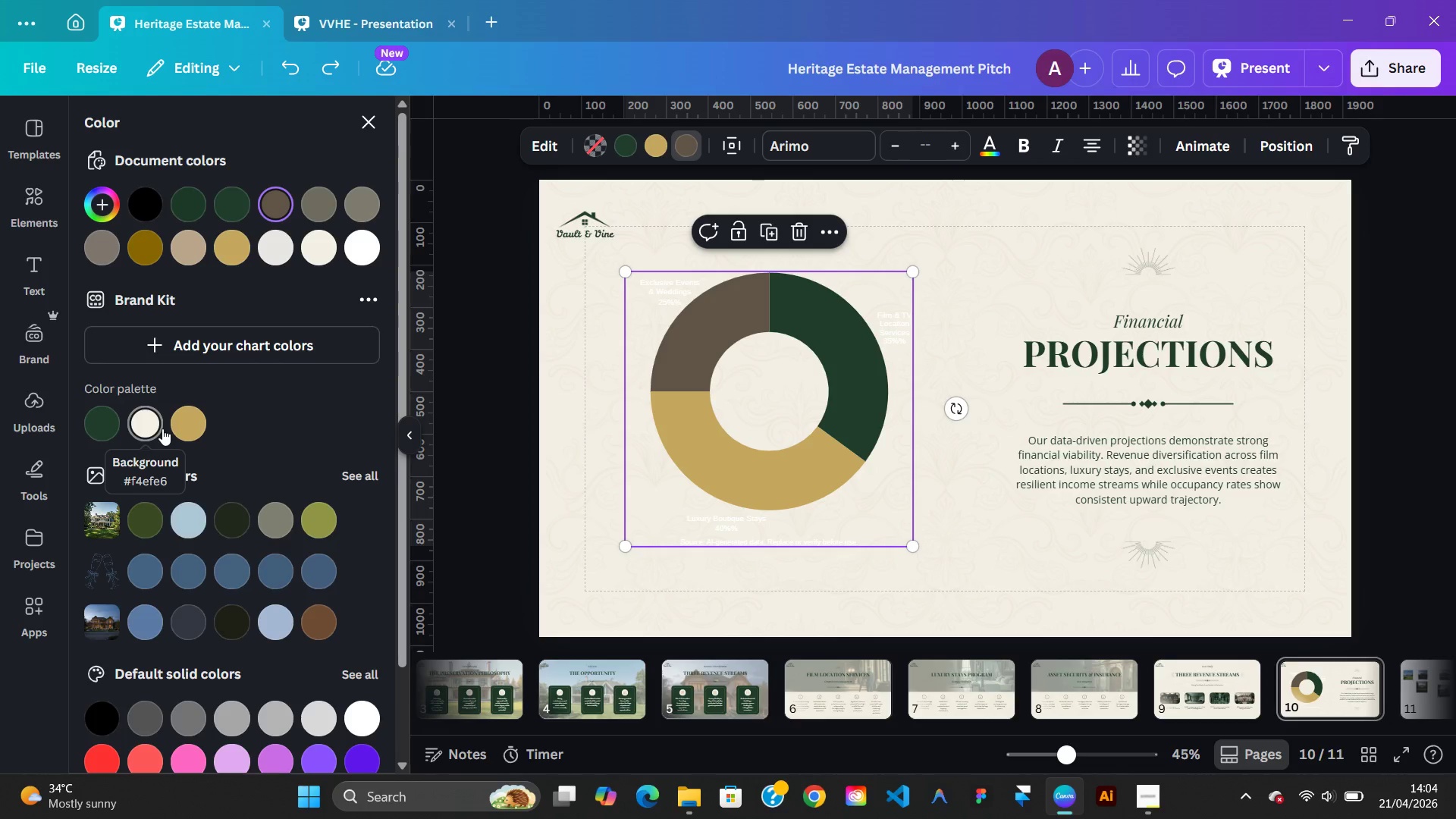 
left_click([109, 422])
 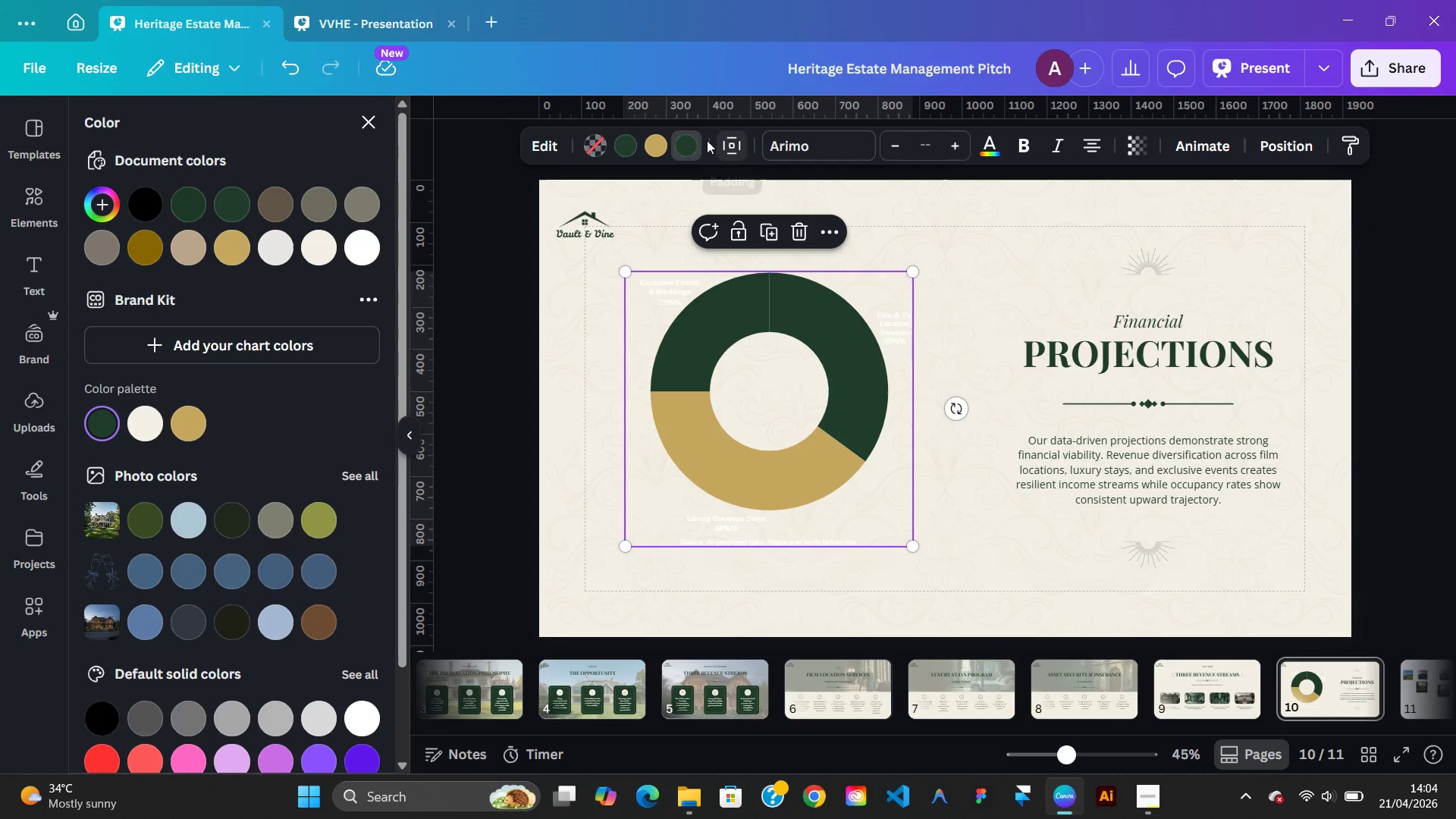 
left_click([686, 141])
 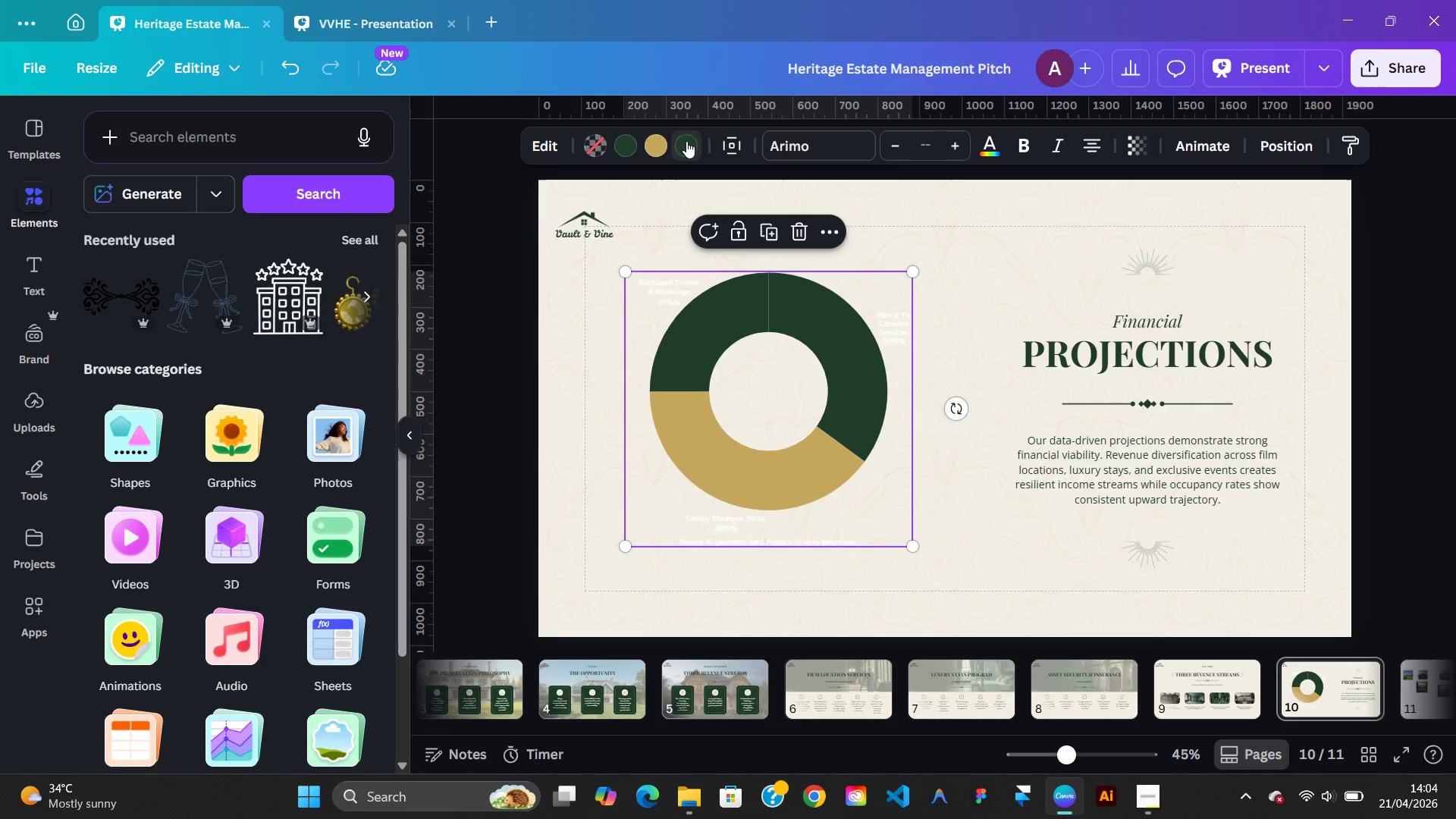 
left_click([686, 141])
 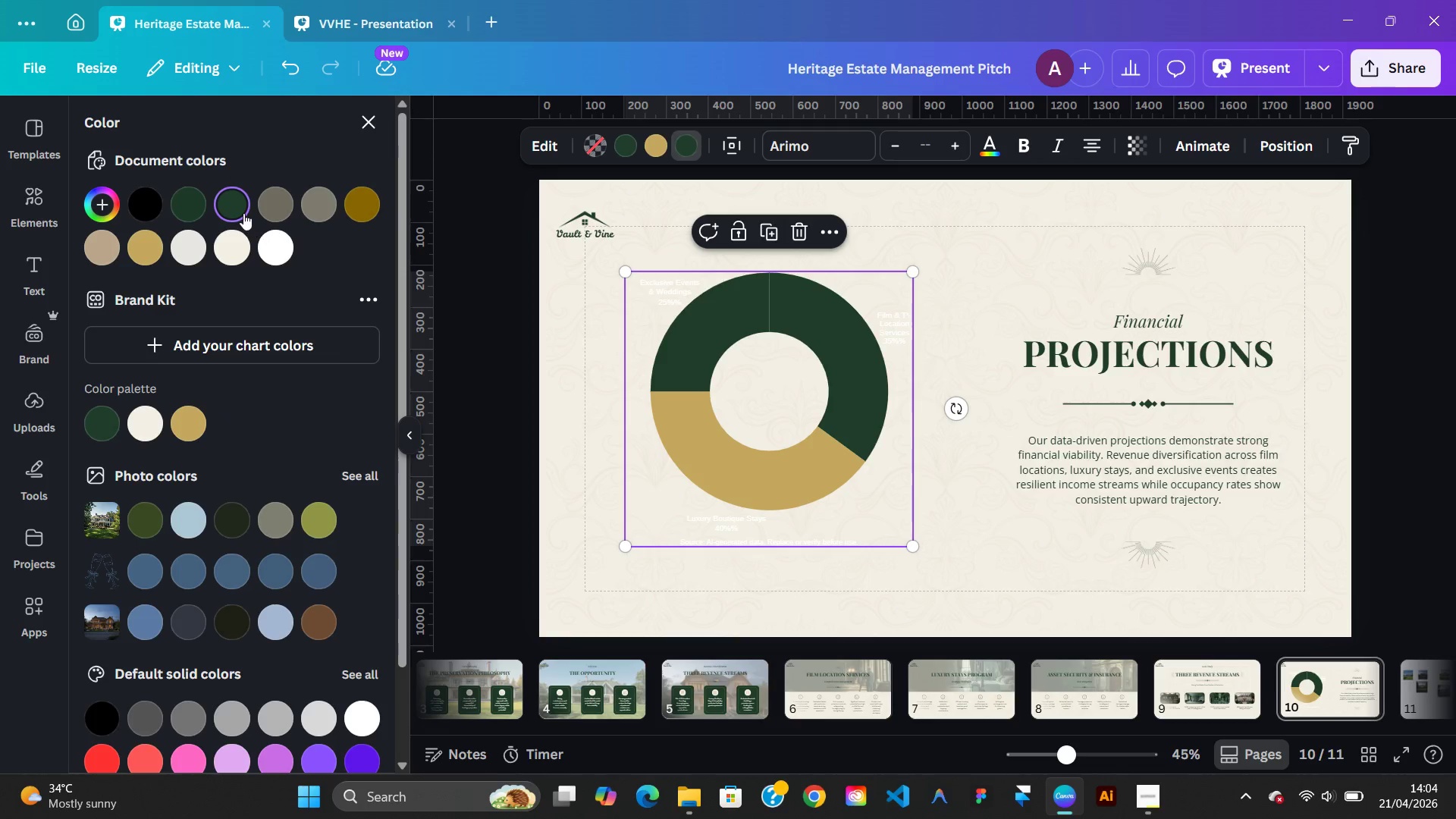 
left_click([235, 206])
 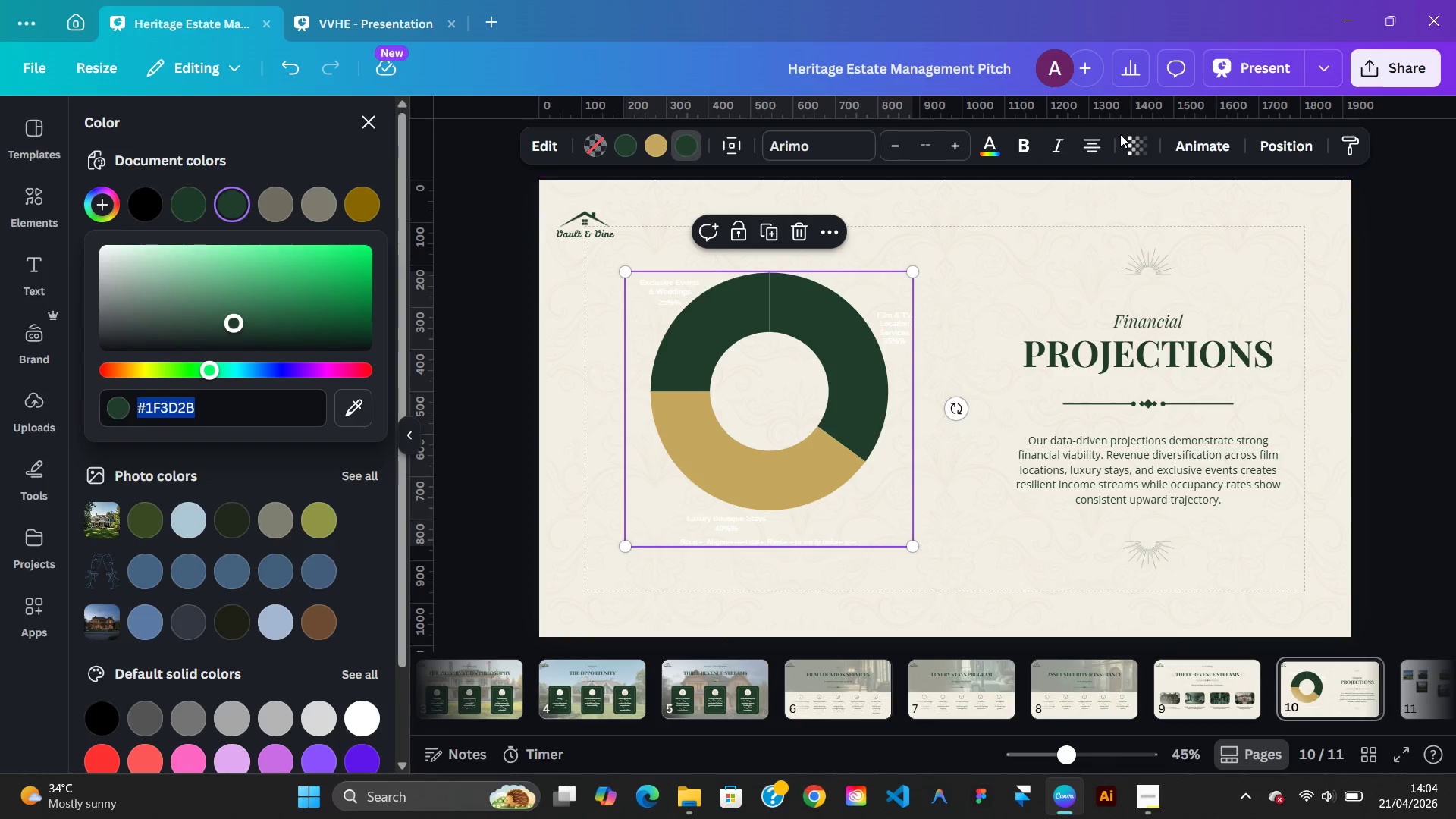 
left_click([1143, 149])
 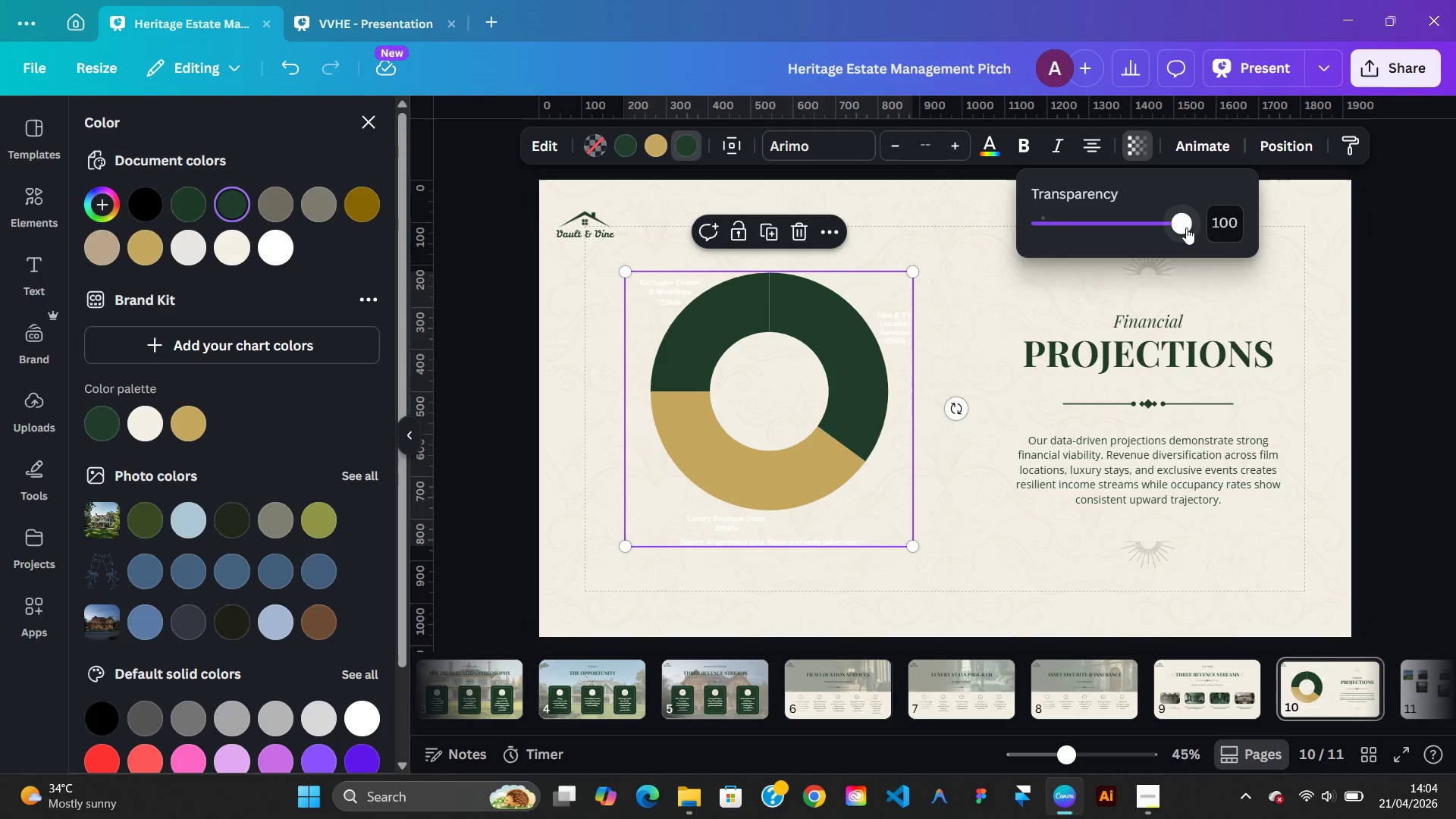 
left_click_drag(start_coordinate=[1186, 228], to_coordinate=[1122, 229])
 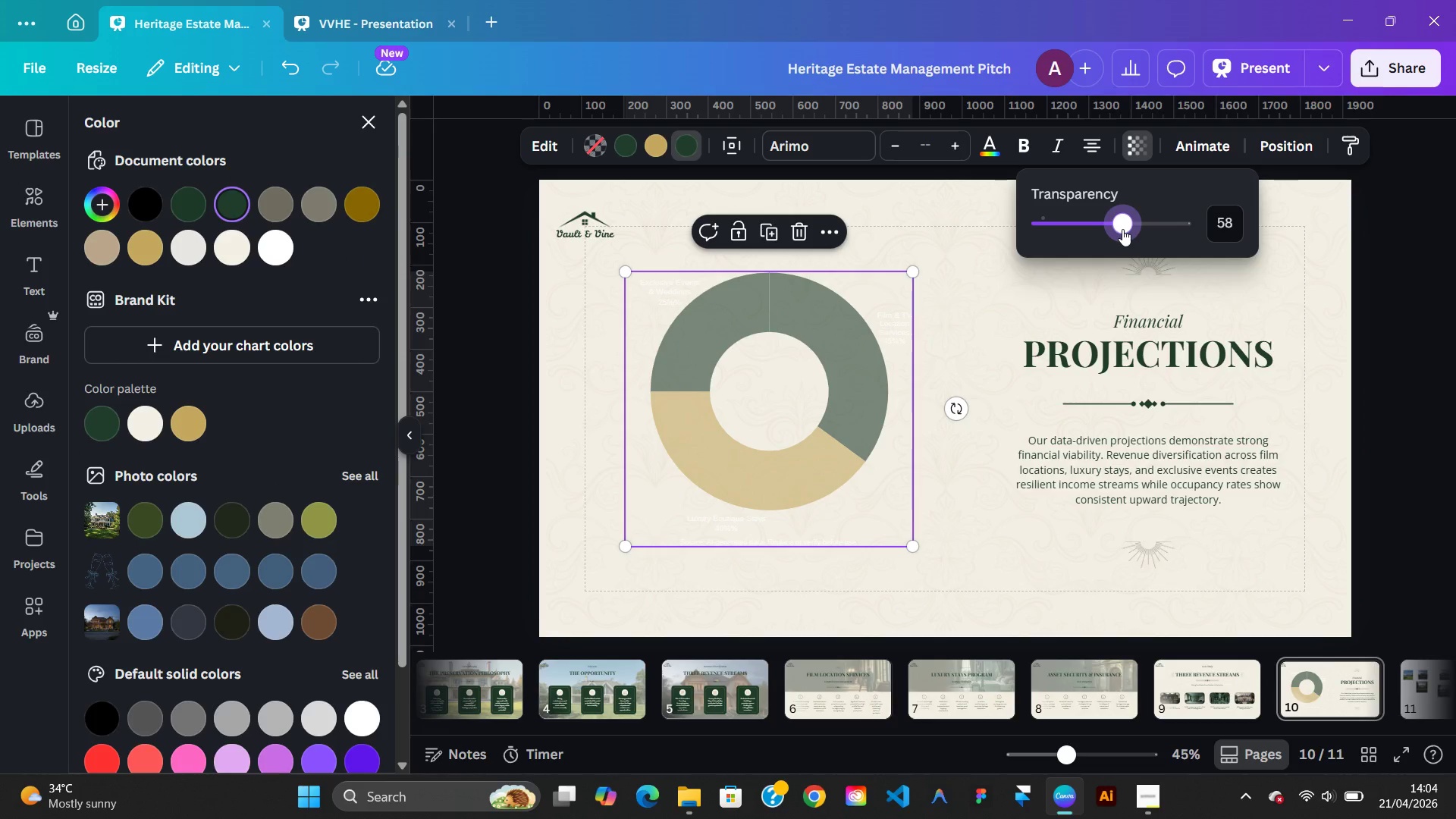 
key(Control+Z)
 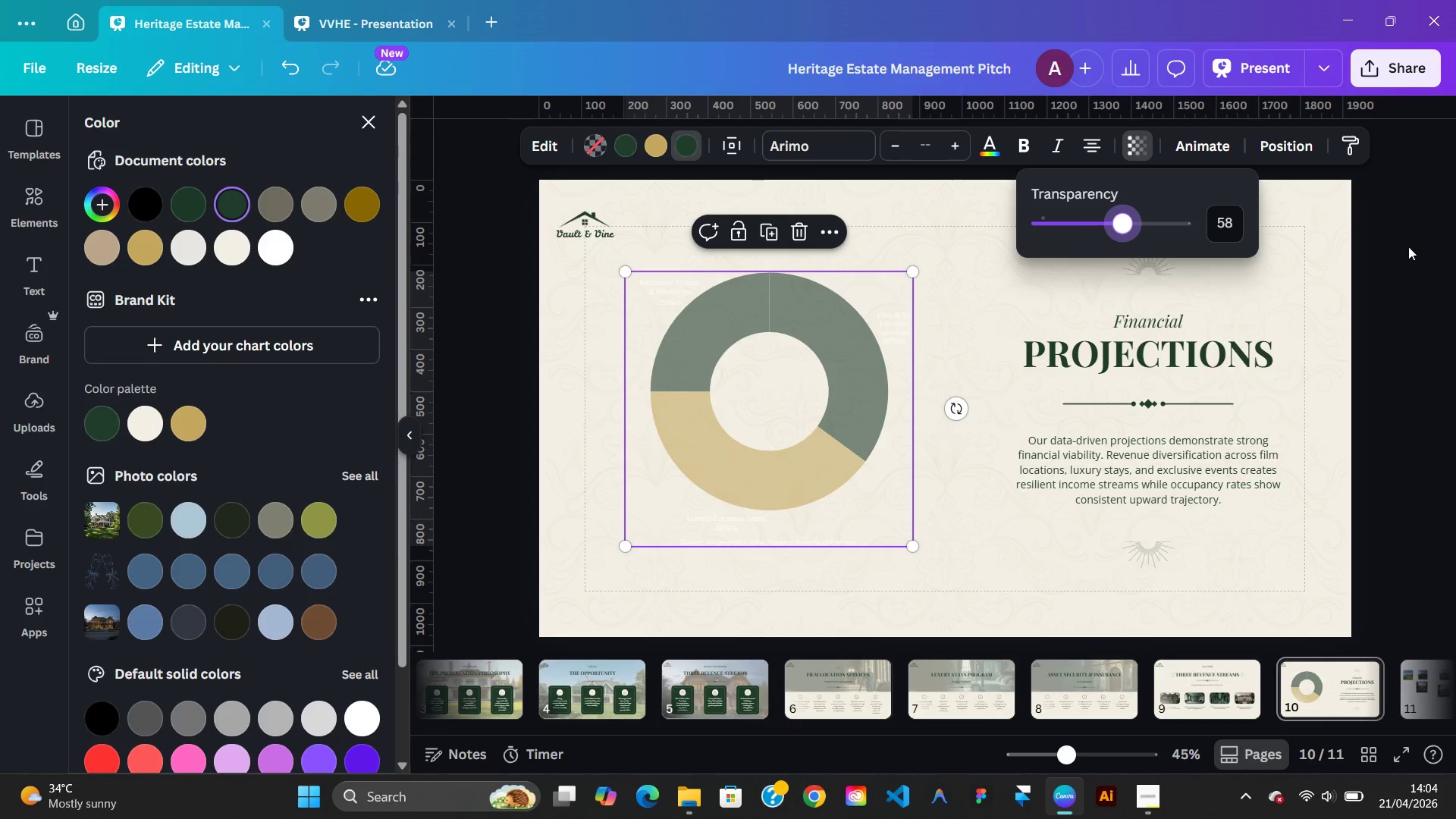 
left_click([1417, 246])
 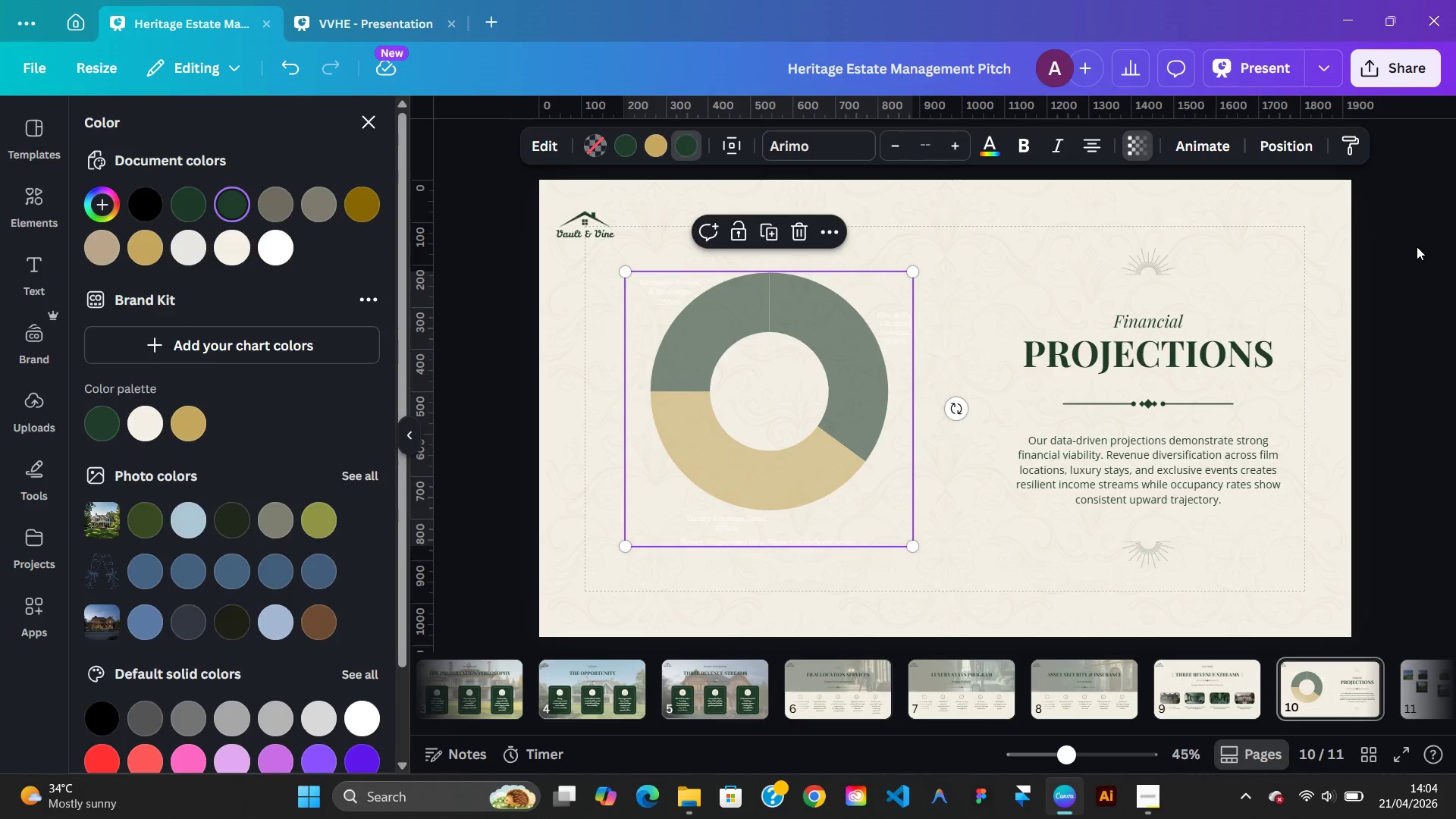 
key(Control+Z)
 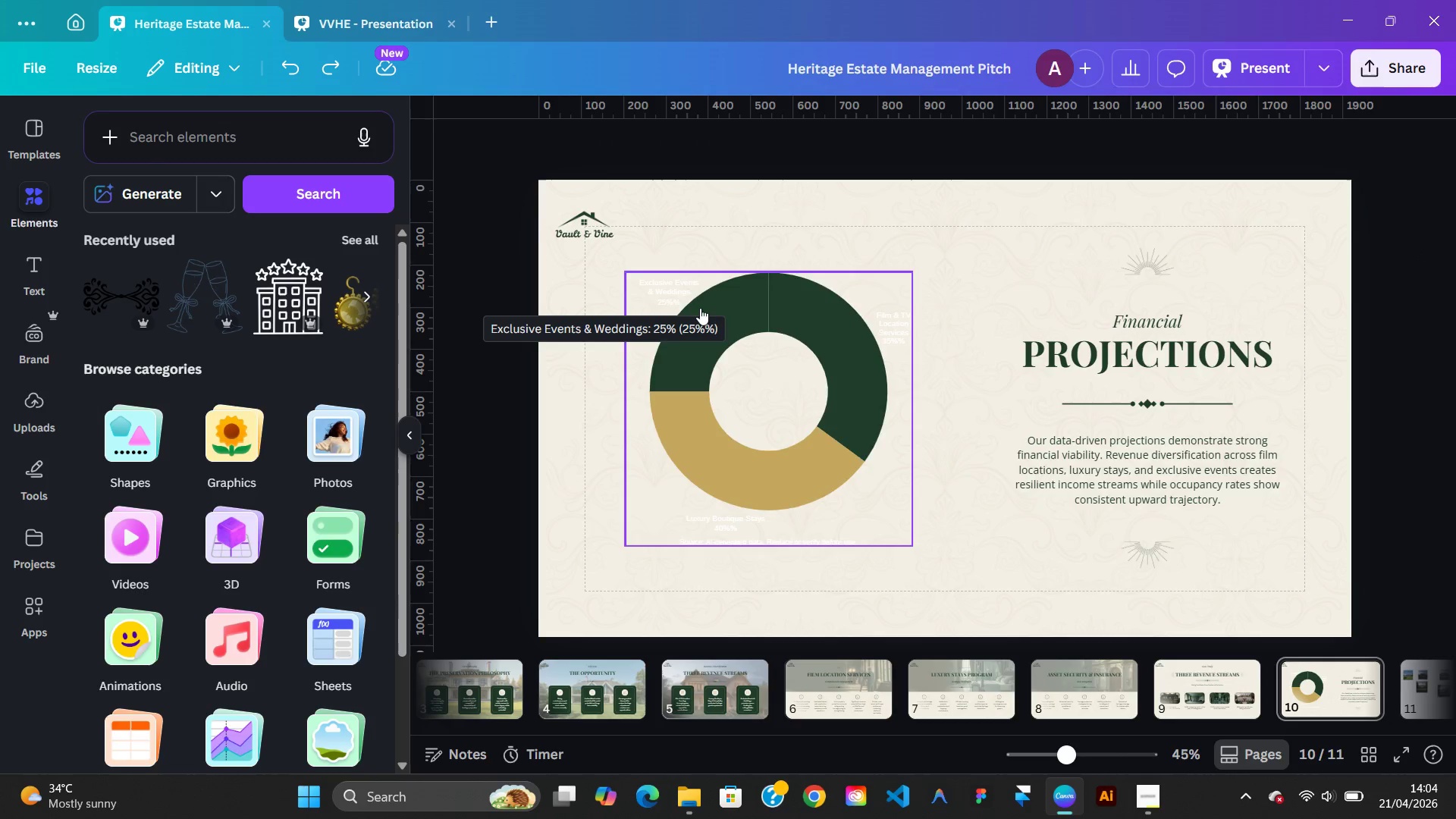 
left_click([708, 317])
 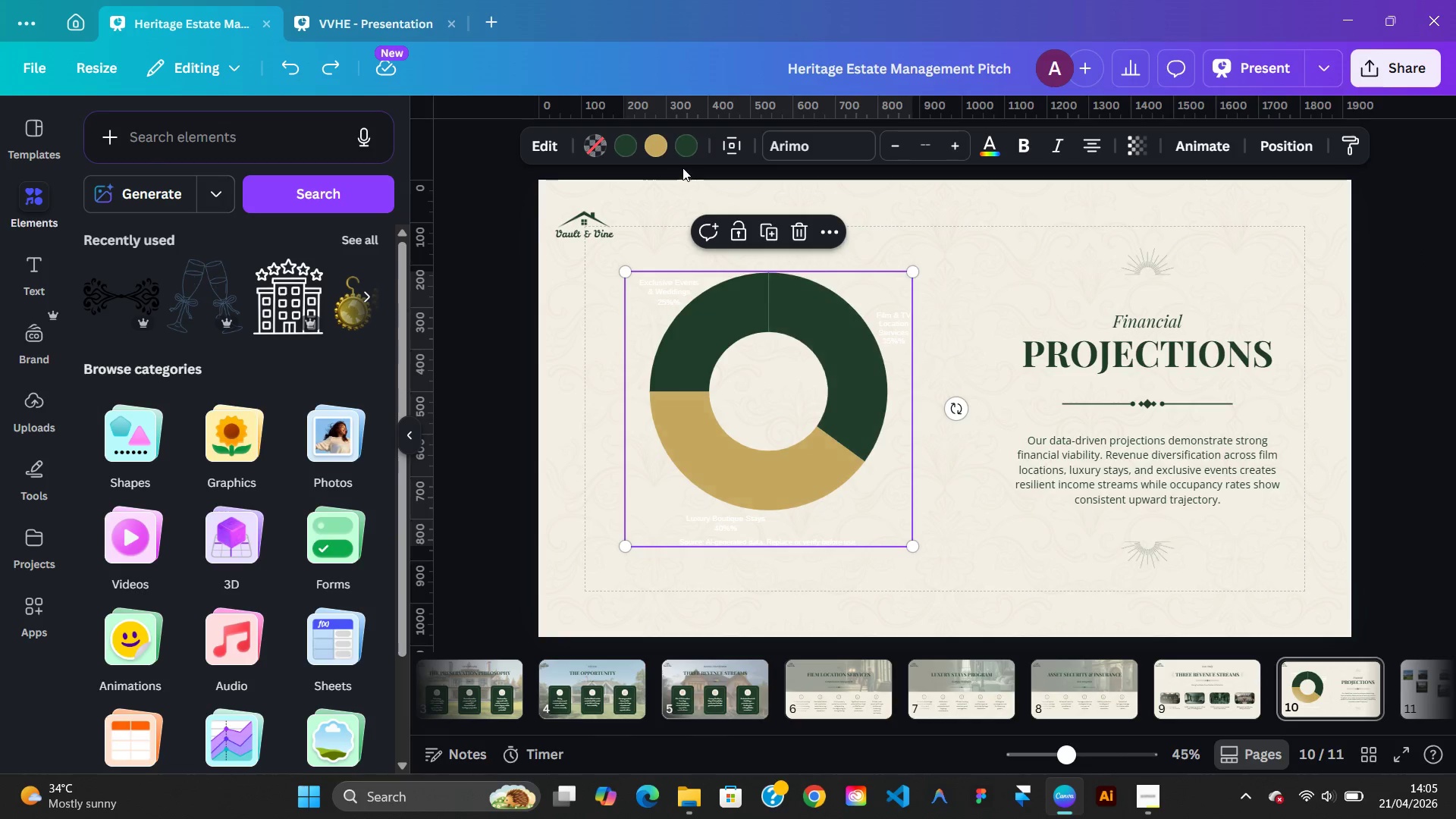 
left_click([686, 152])
 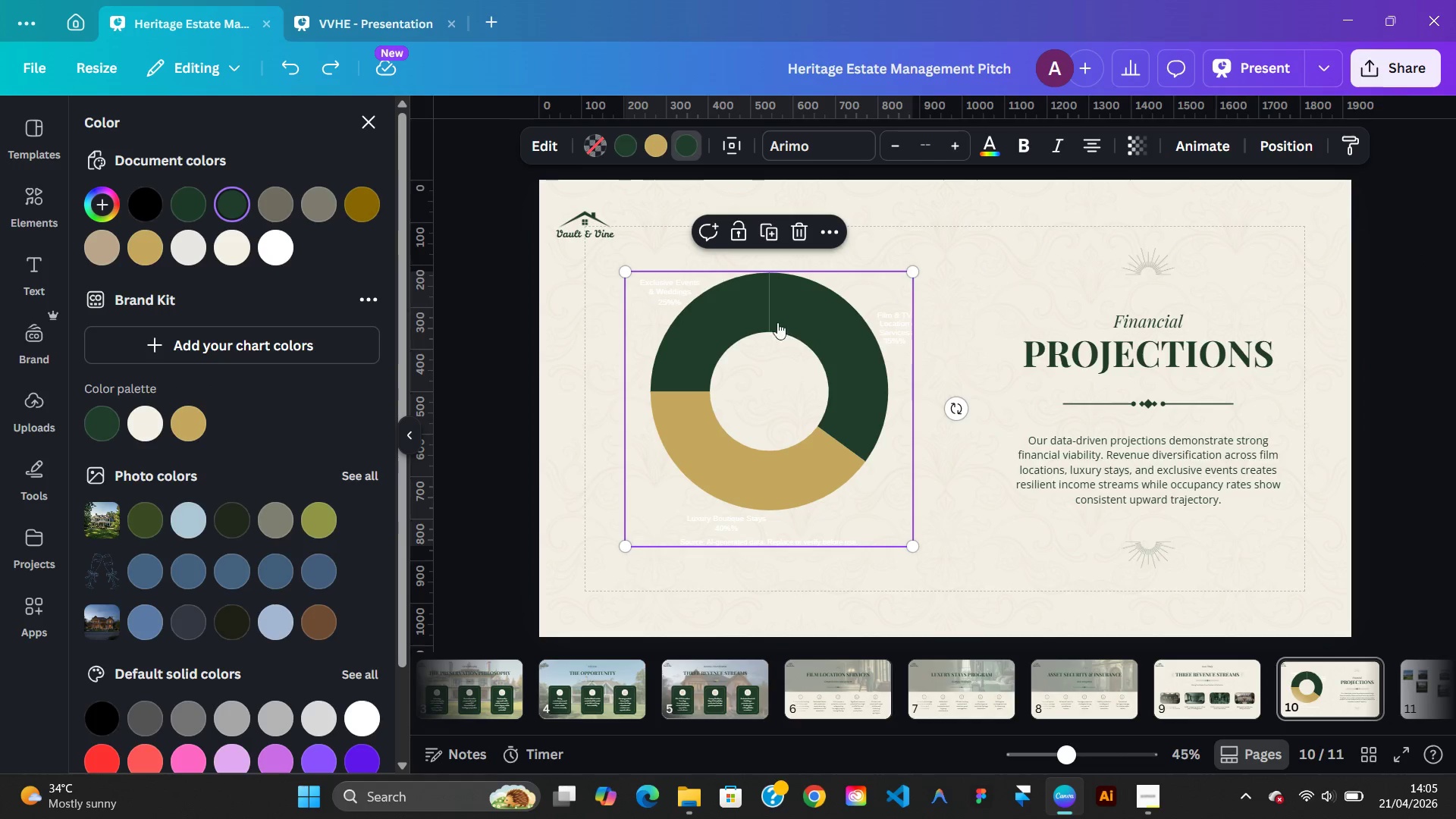 
wait(9.3)
 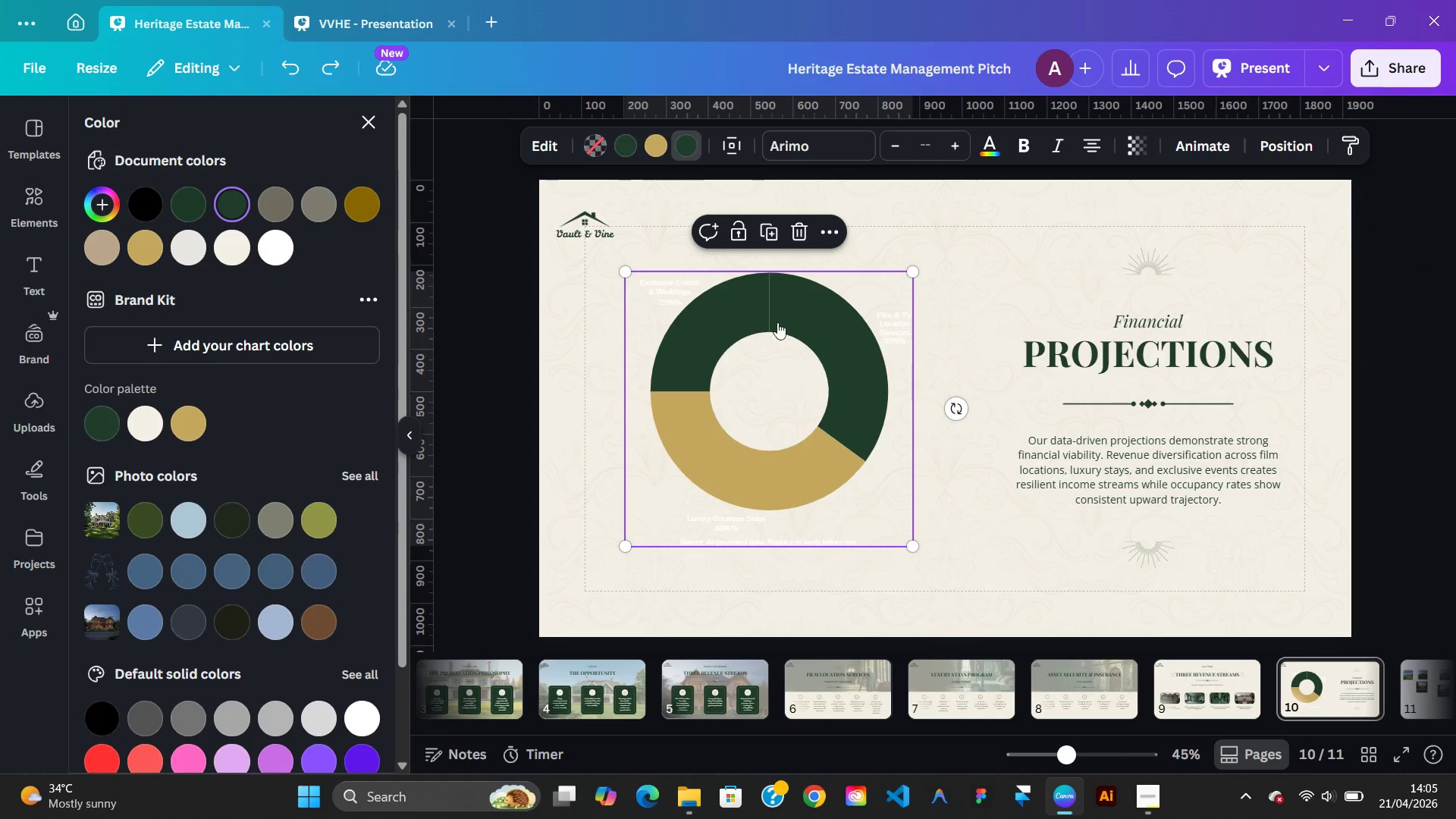 
left_click([280, 241])
 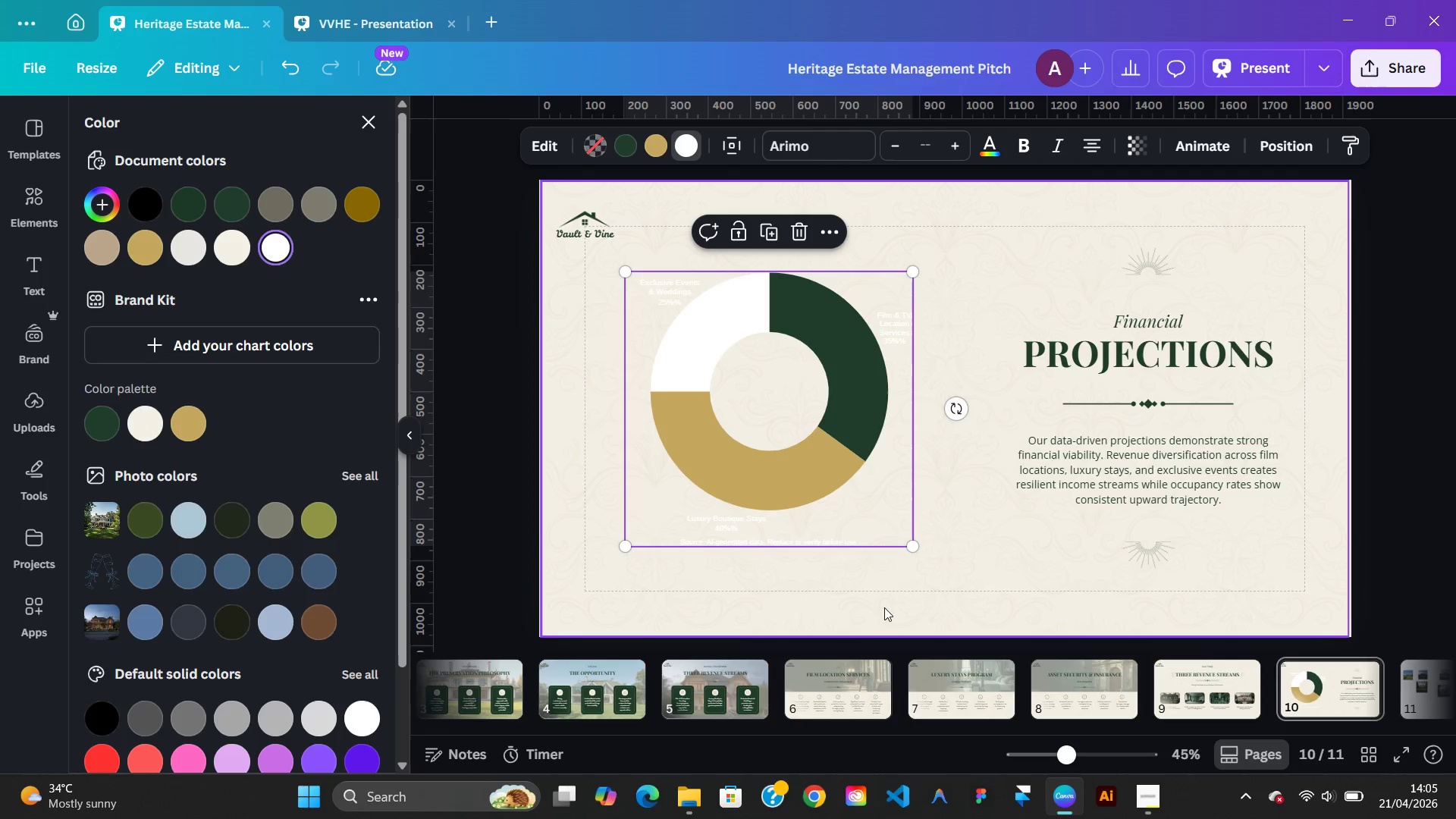 
left_click([1037, 612])
 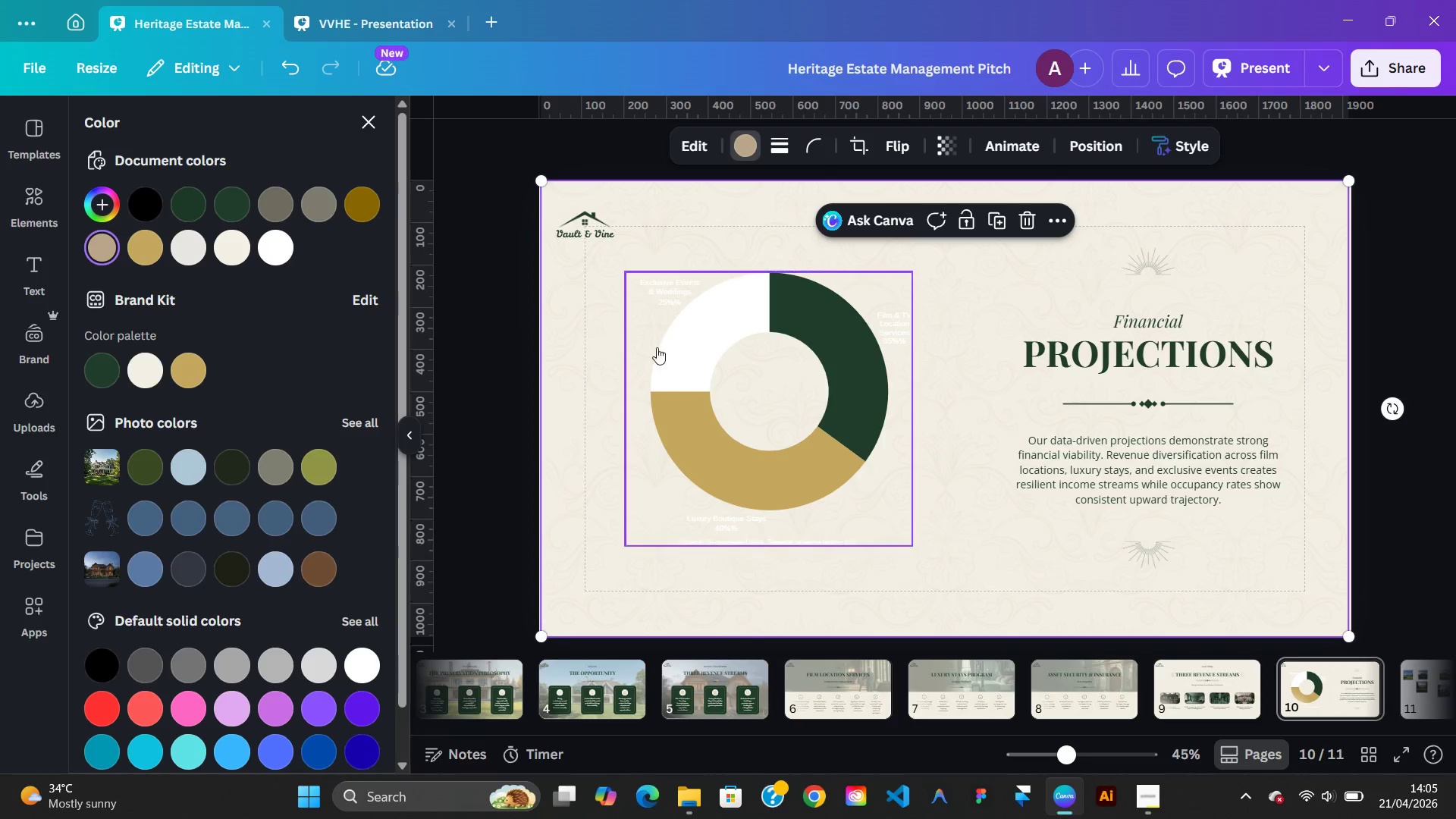 
double_click([657, 303])
 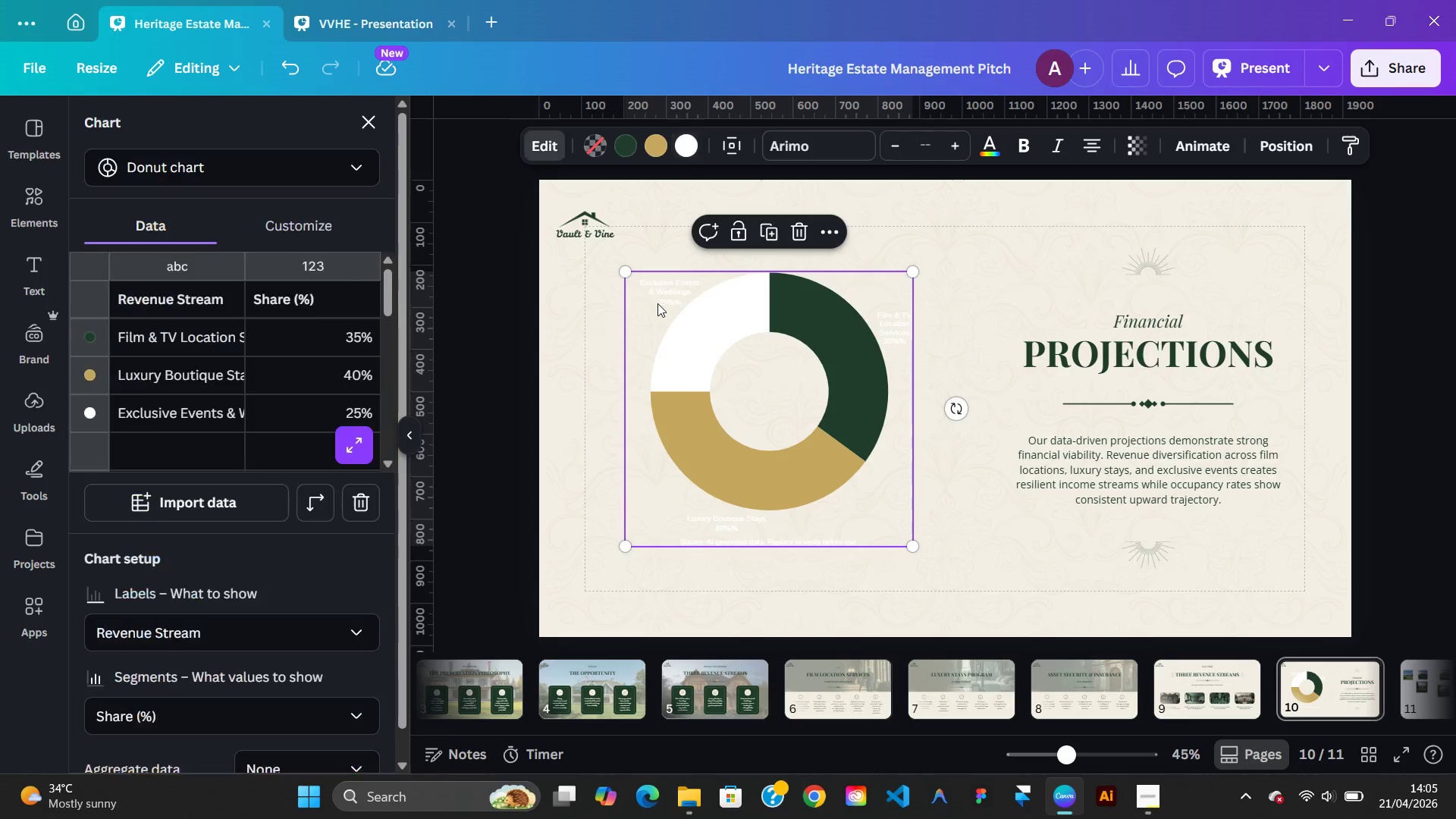 
triple_click([657, 303])
 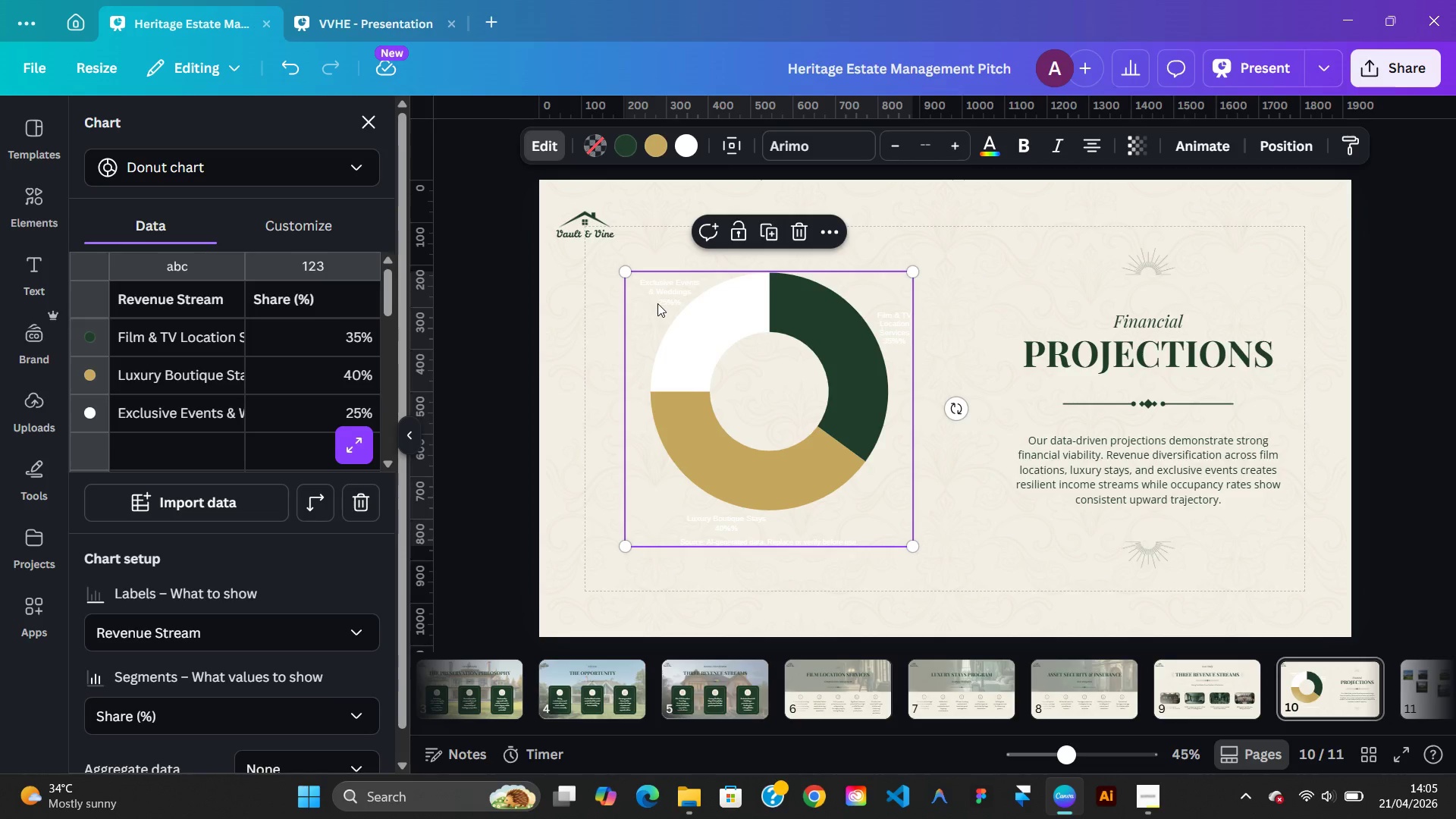 
triple_click([657, 303])
 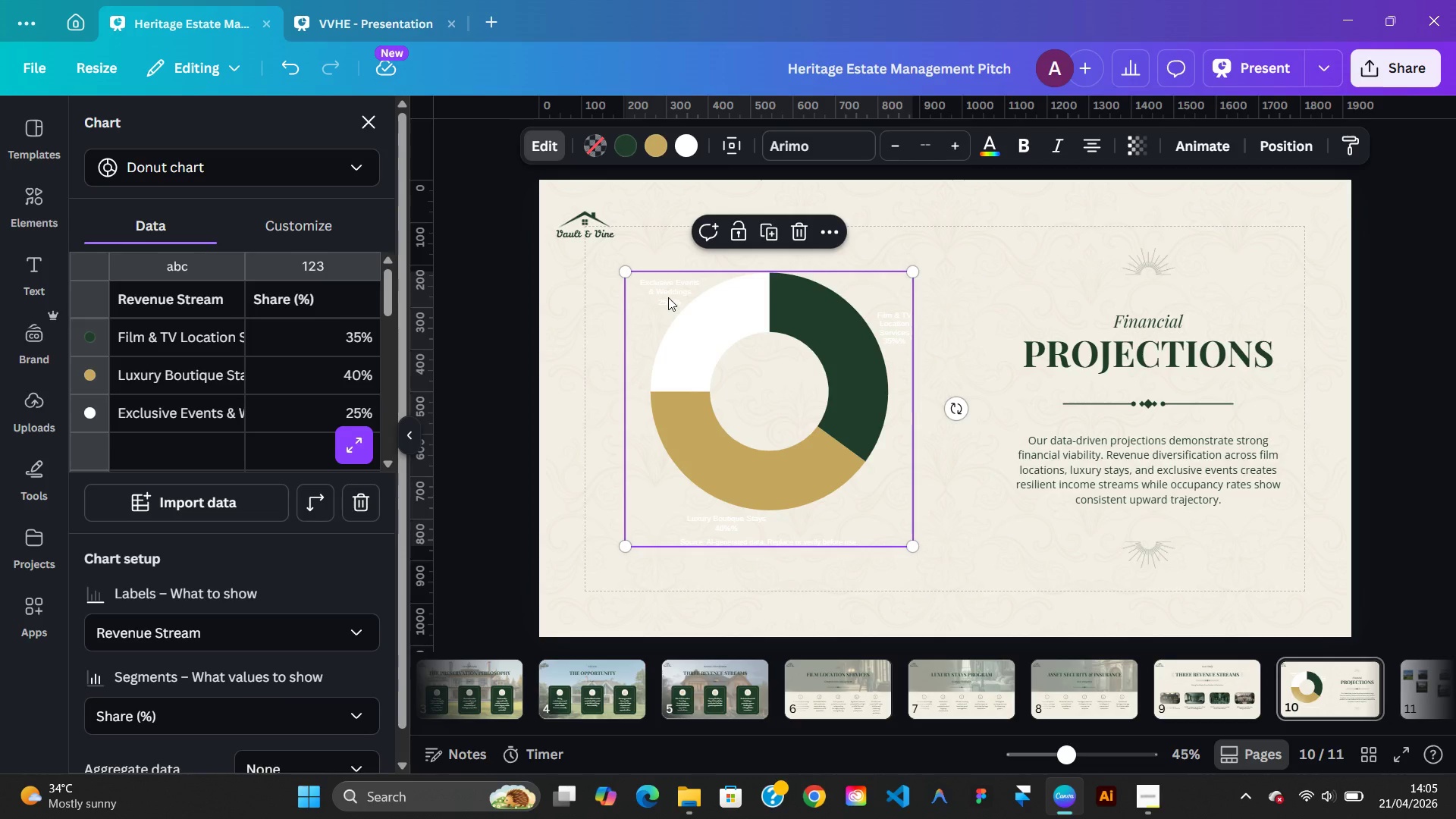 
double_click([668, 297])
 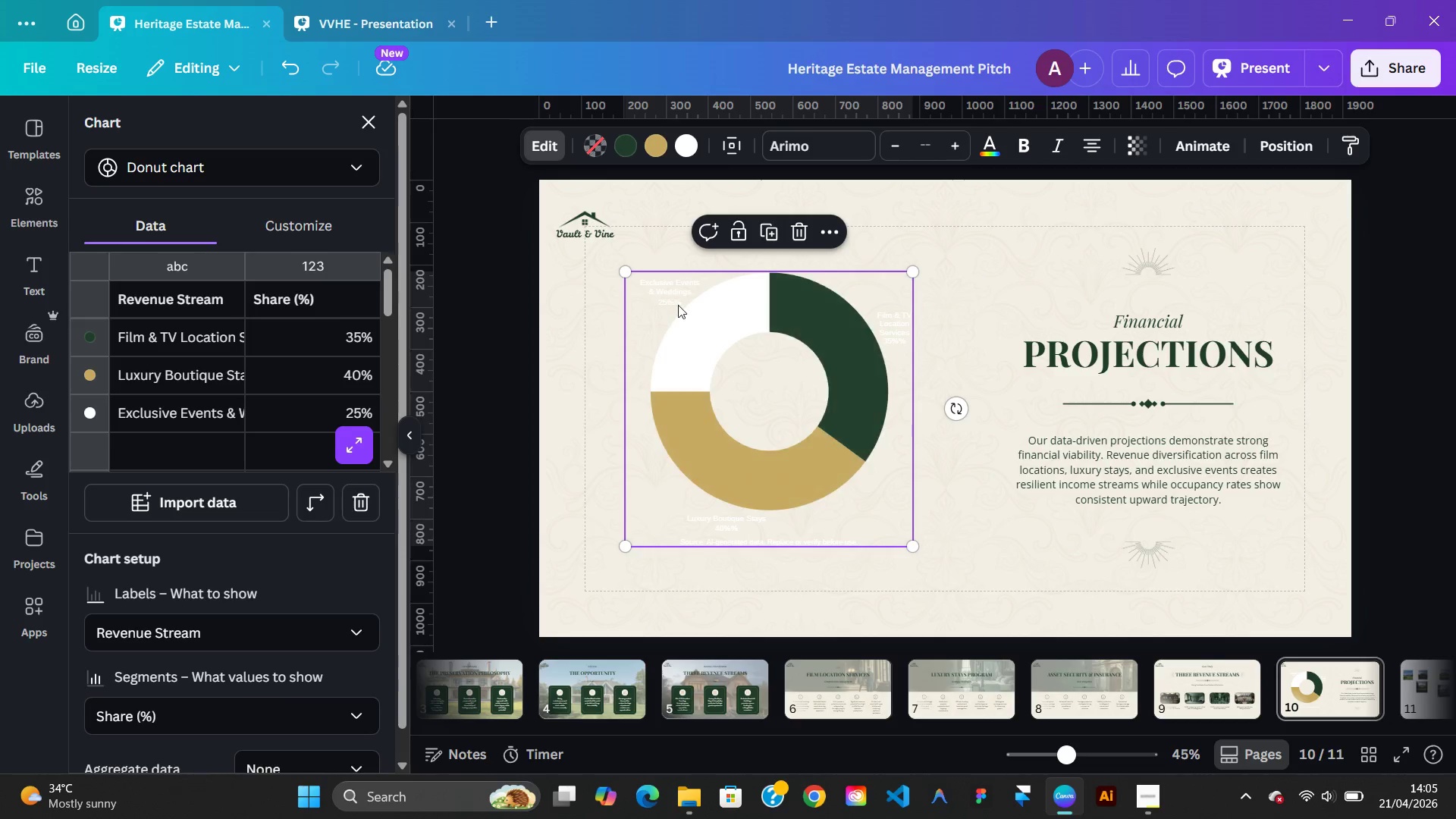 
double_click([664, 300])
 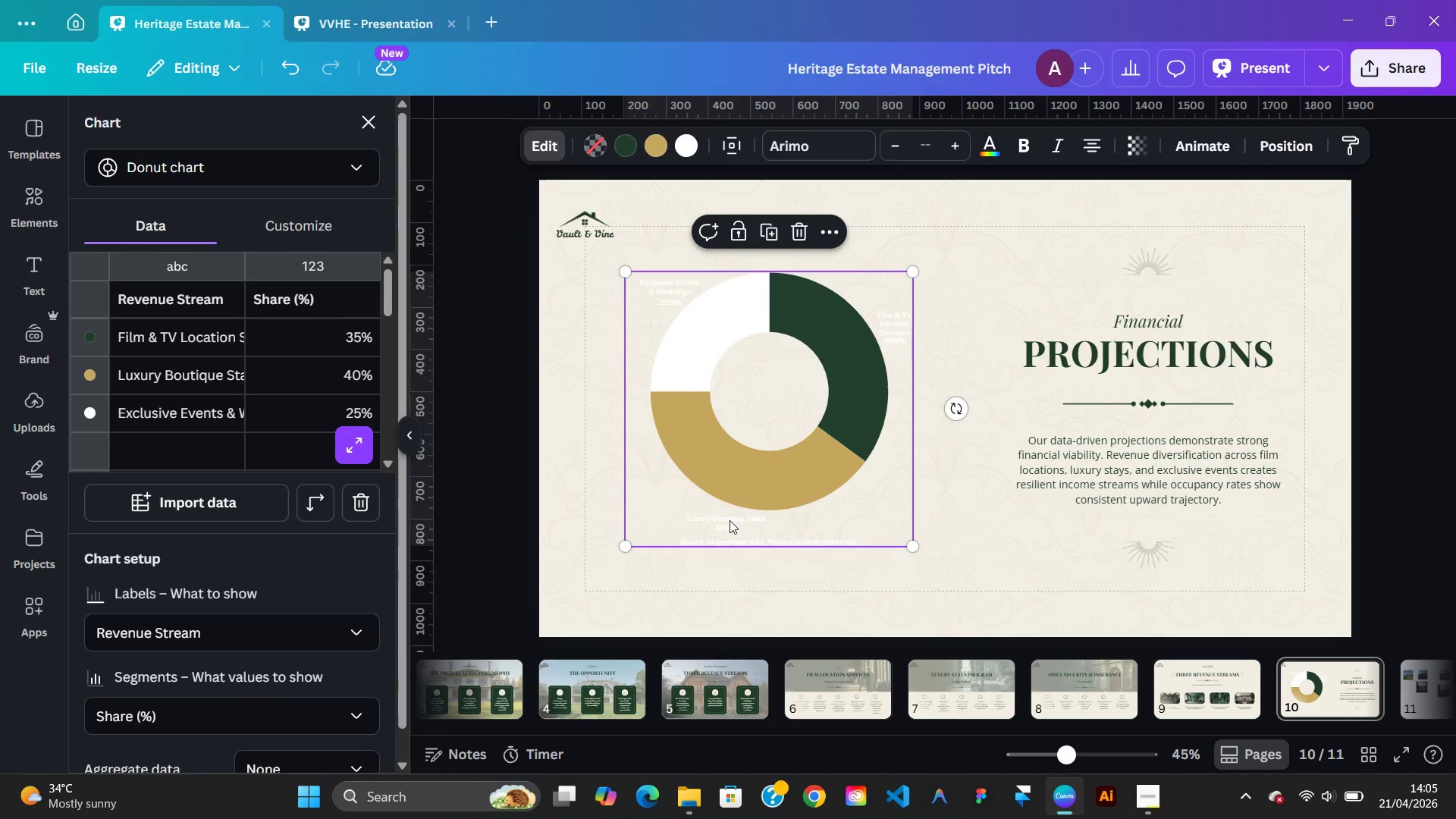 
double_click([730, 520])
 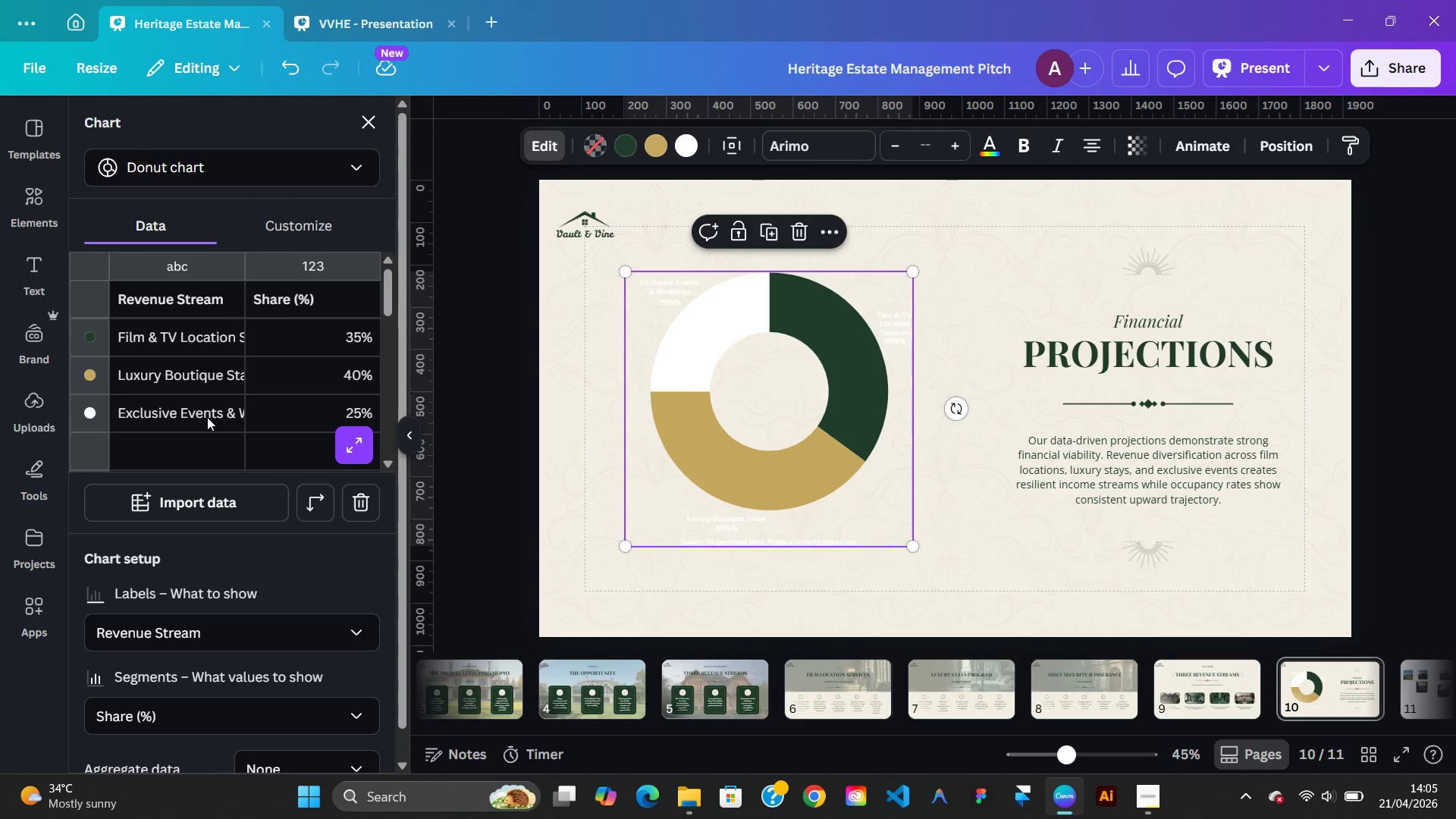 
wait(10.69)
 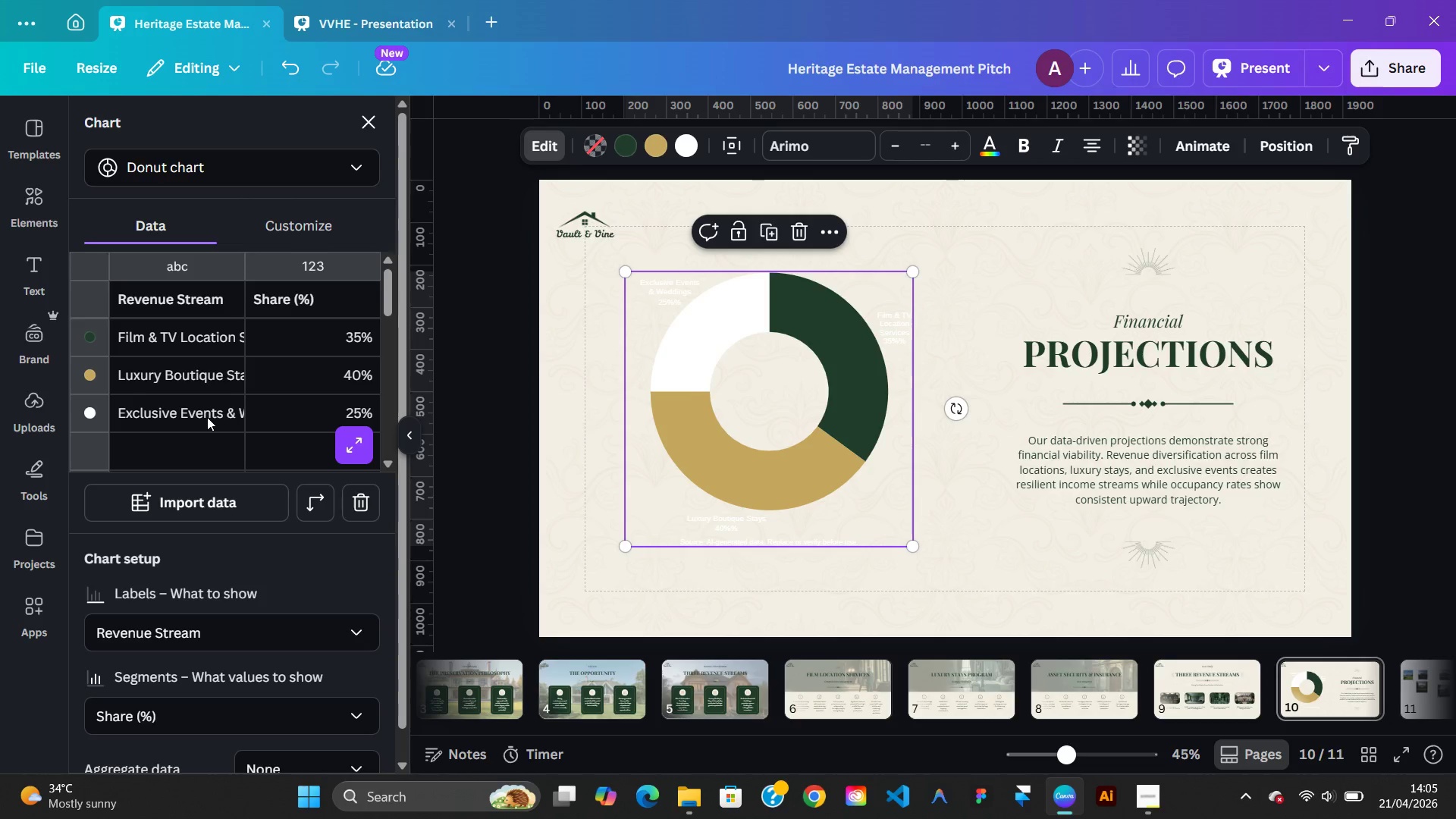 
left_click([207, 607])
 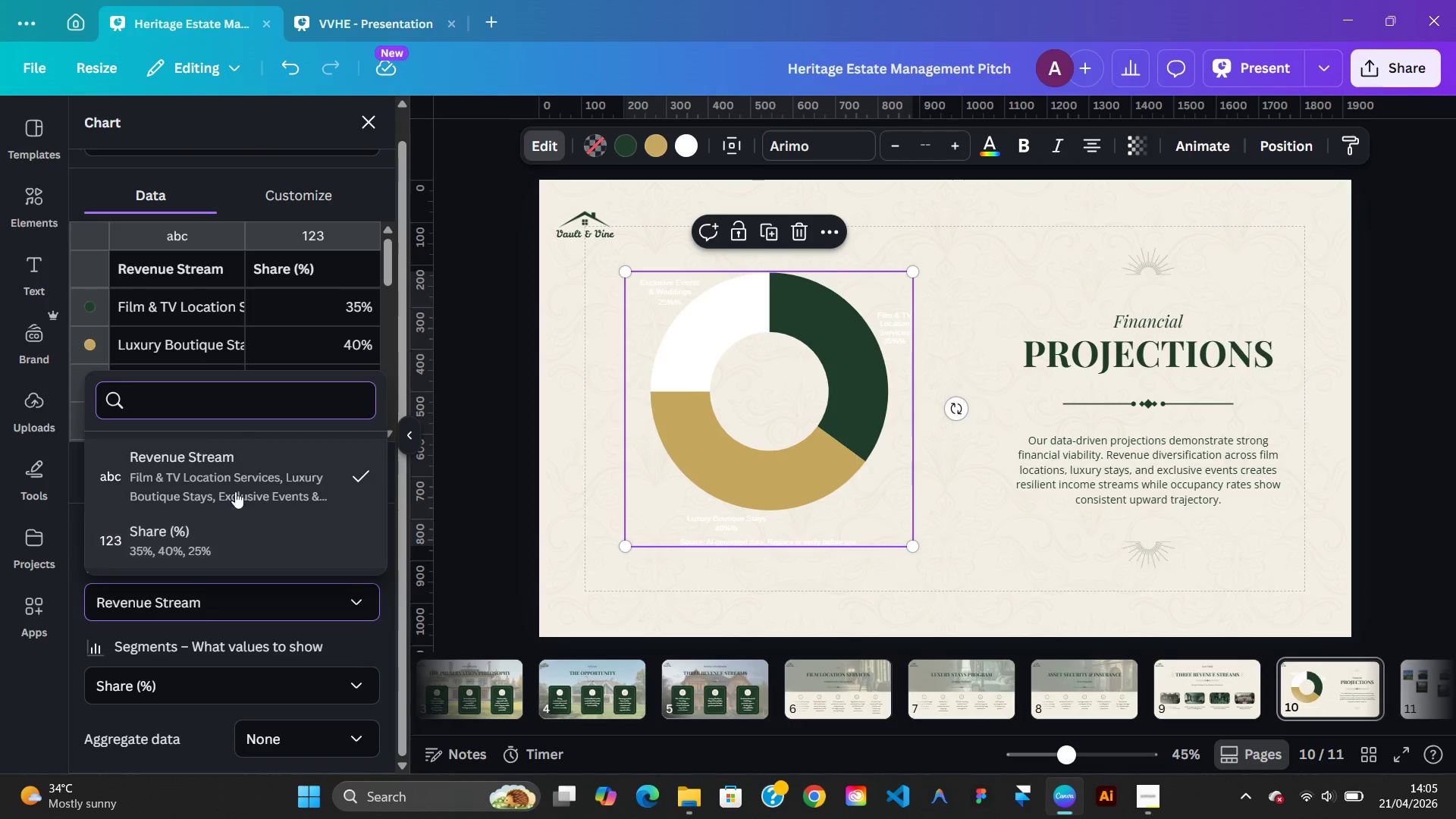 
left_click([229, 491])
 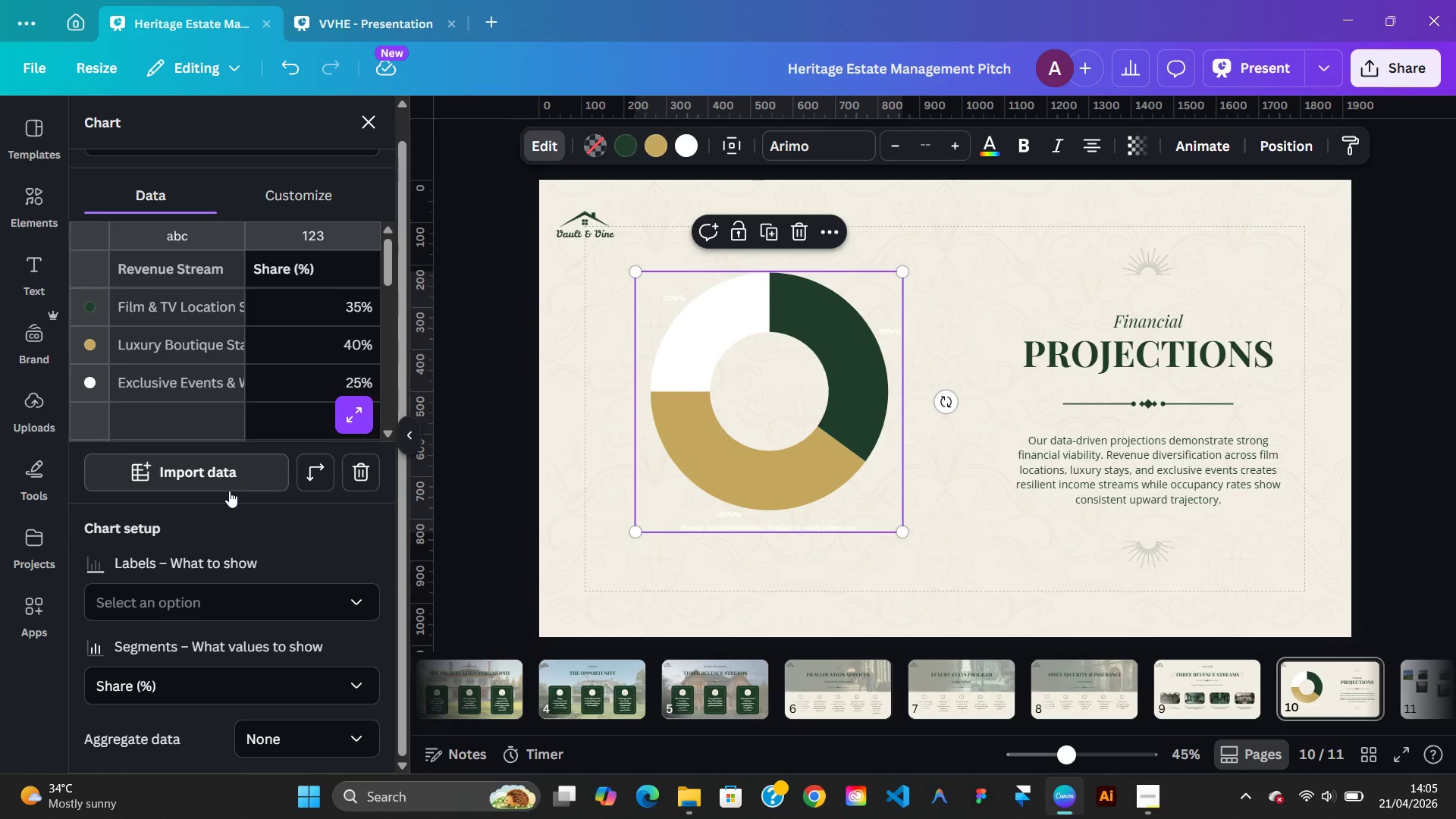 
key(Control+Z)
 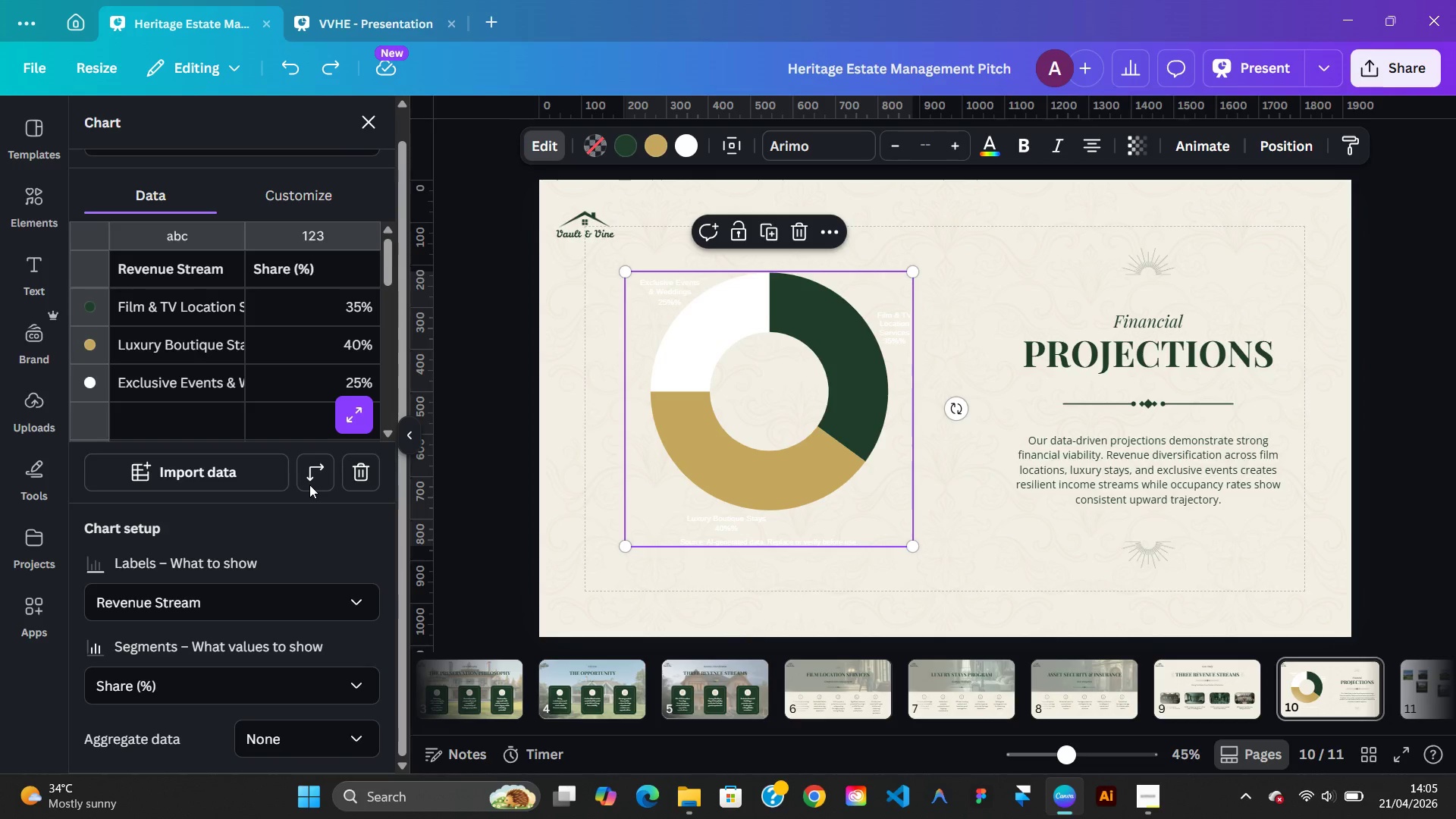 
left_click([306, 202])
 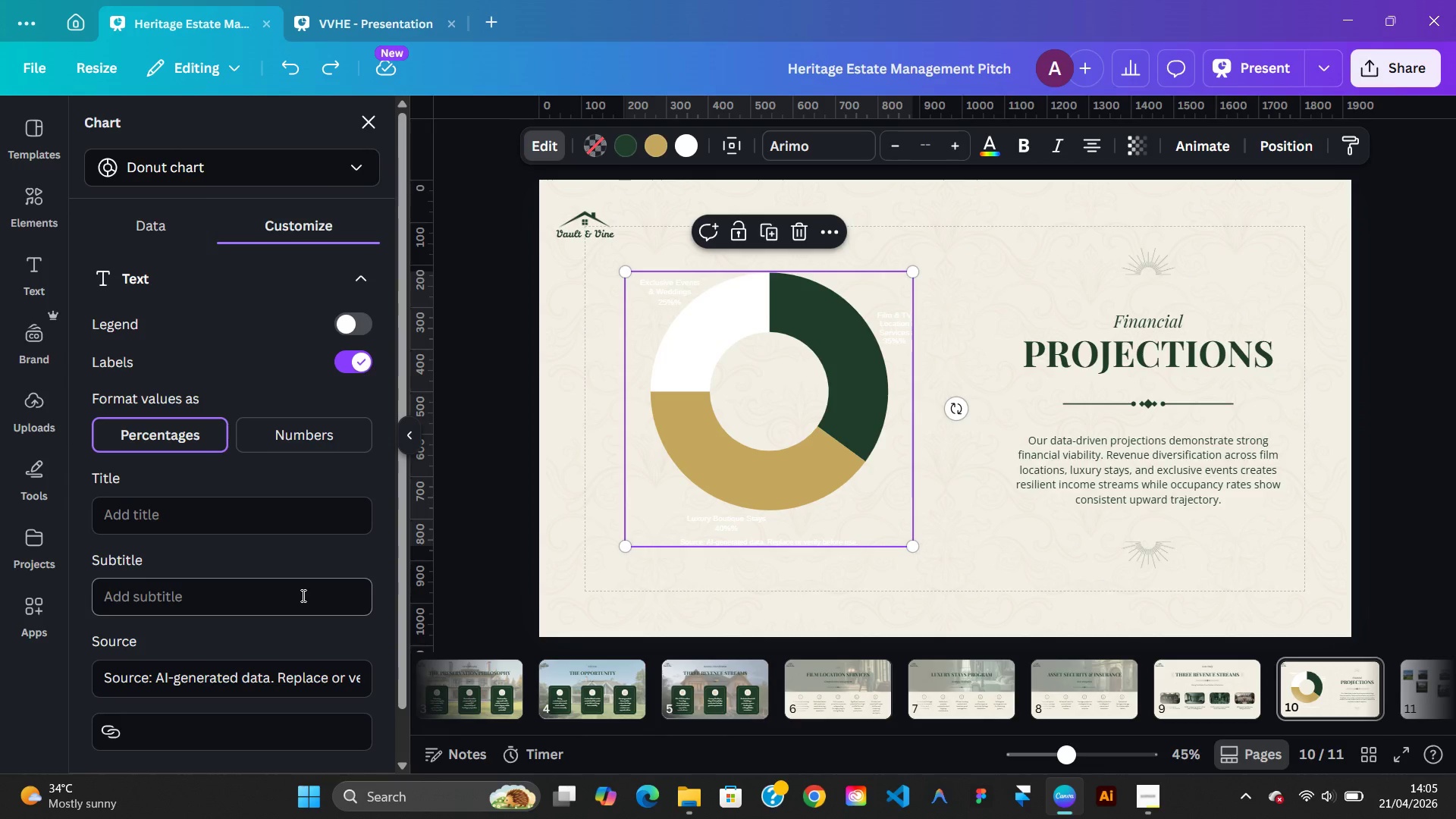 
wait(5.02)
 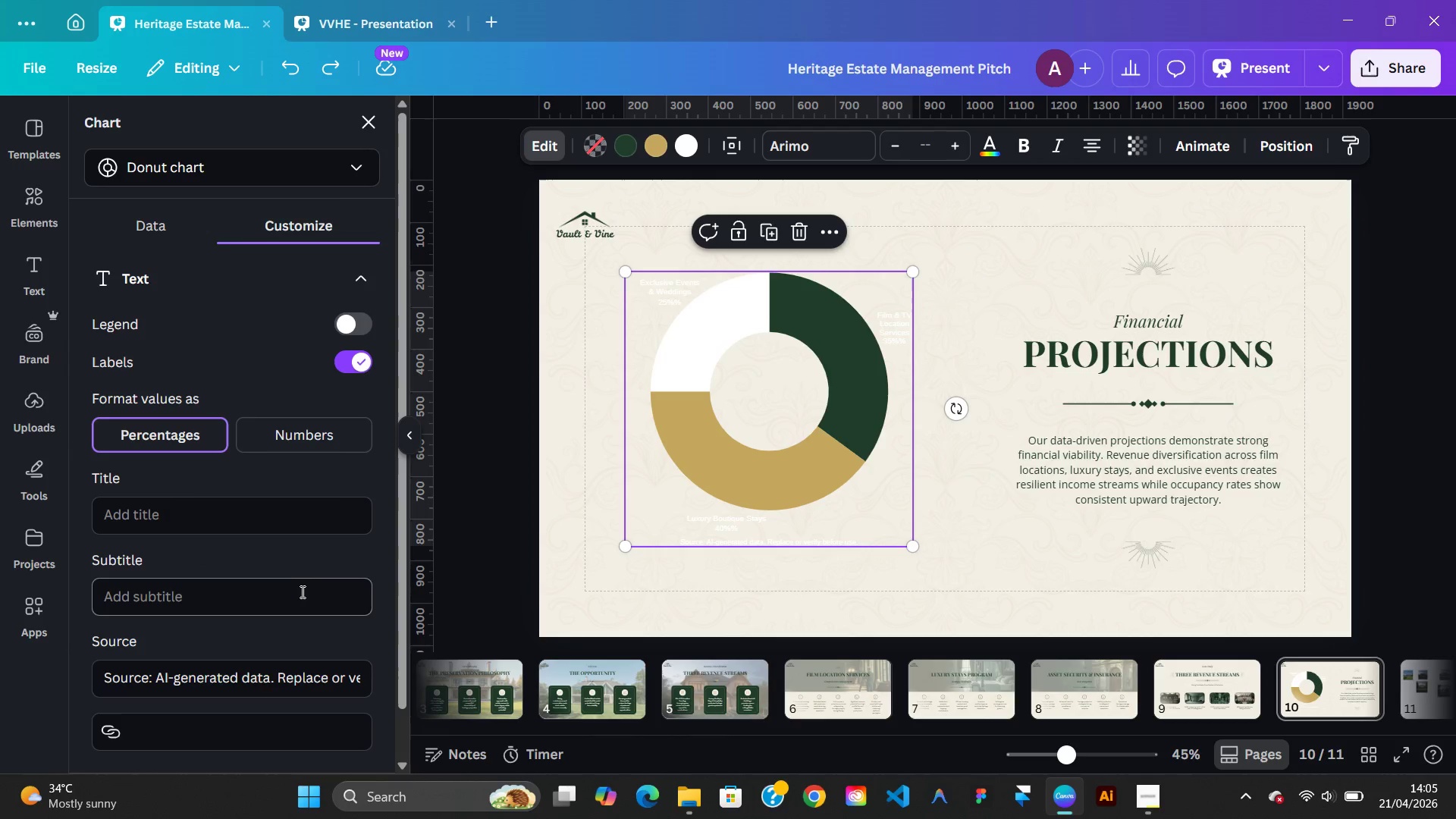 
left_click([346, 281])
 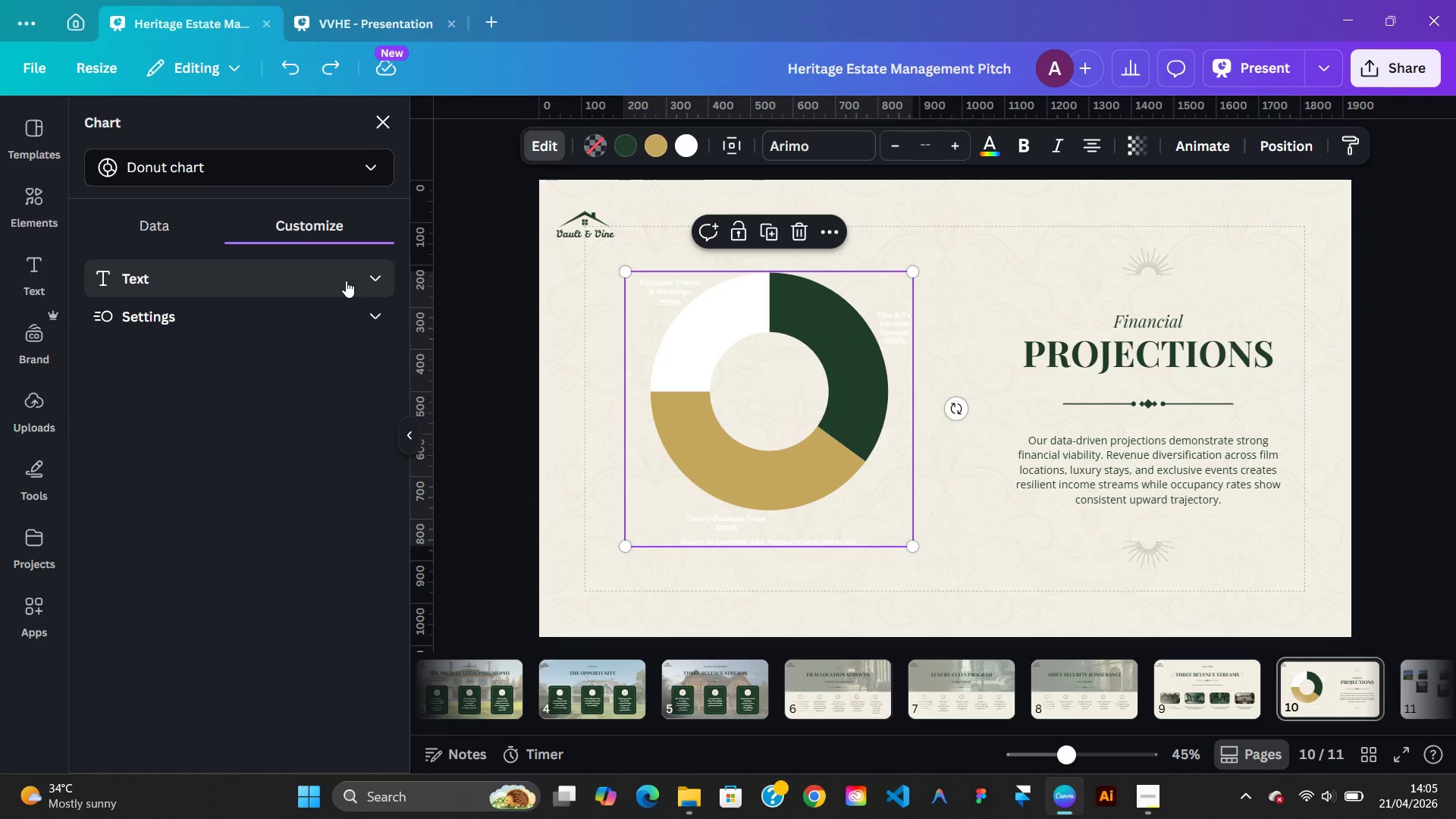 
left_click([346, 281])
 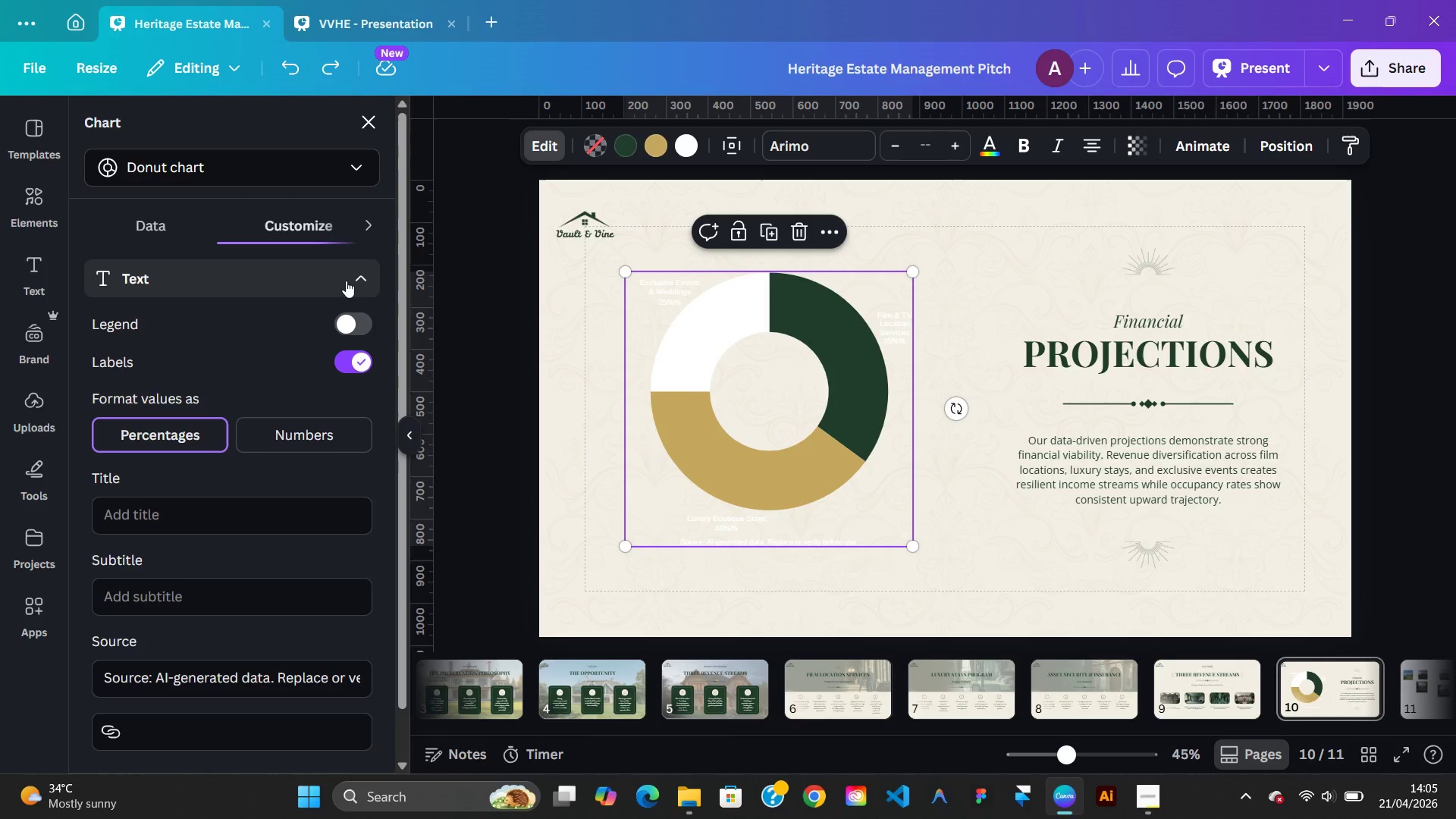 
left_click([346, 281])
 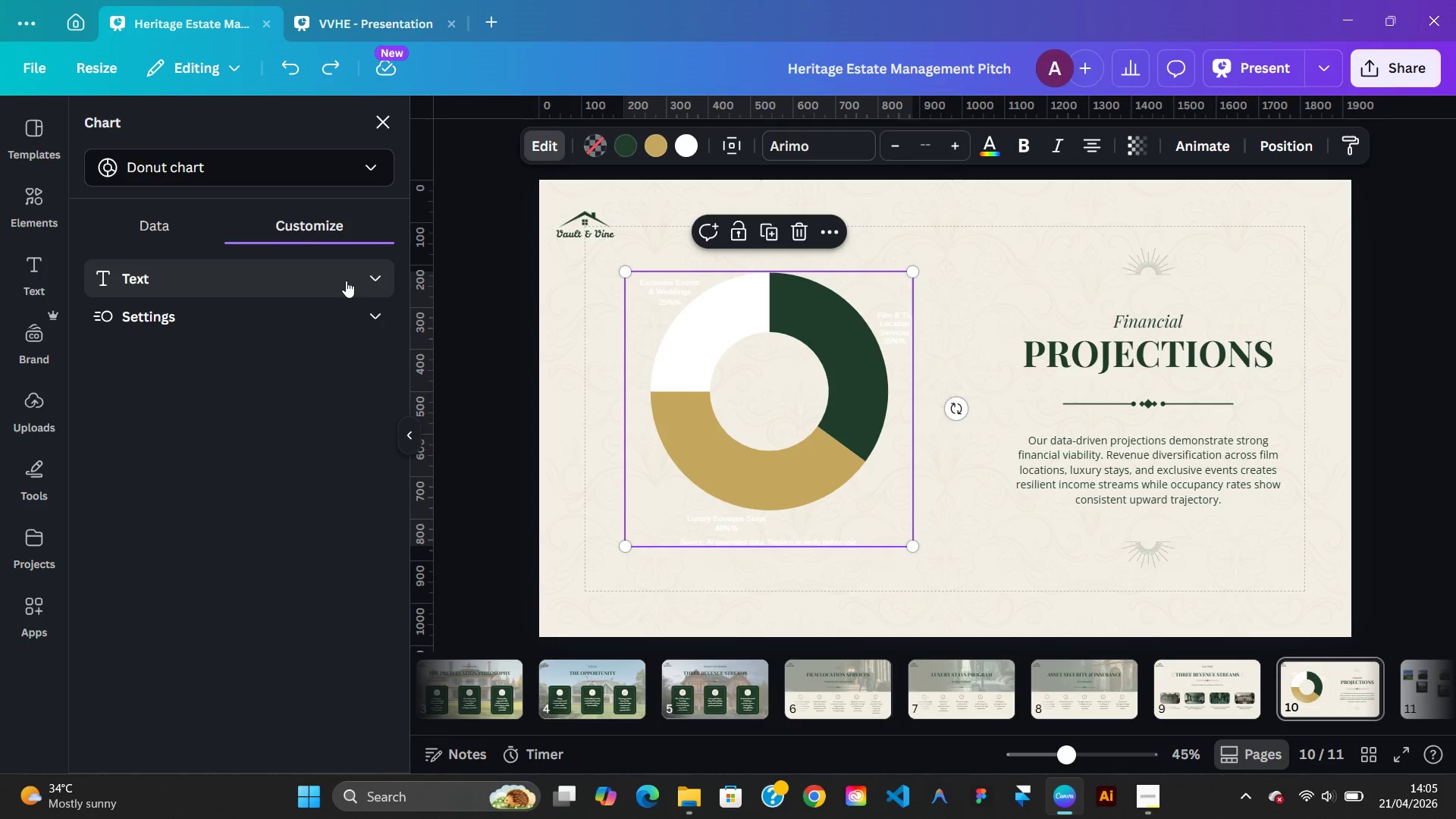 
left_click([346, 281])
 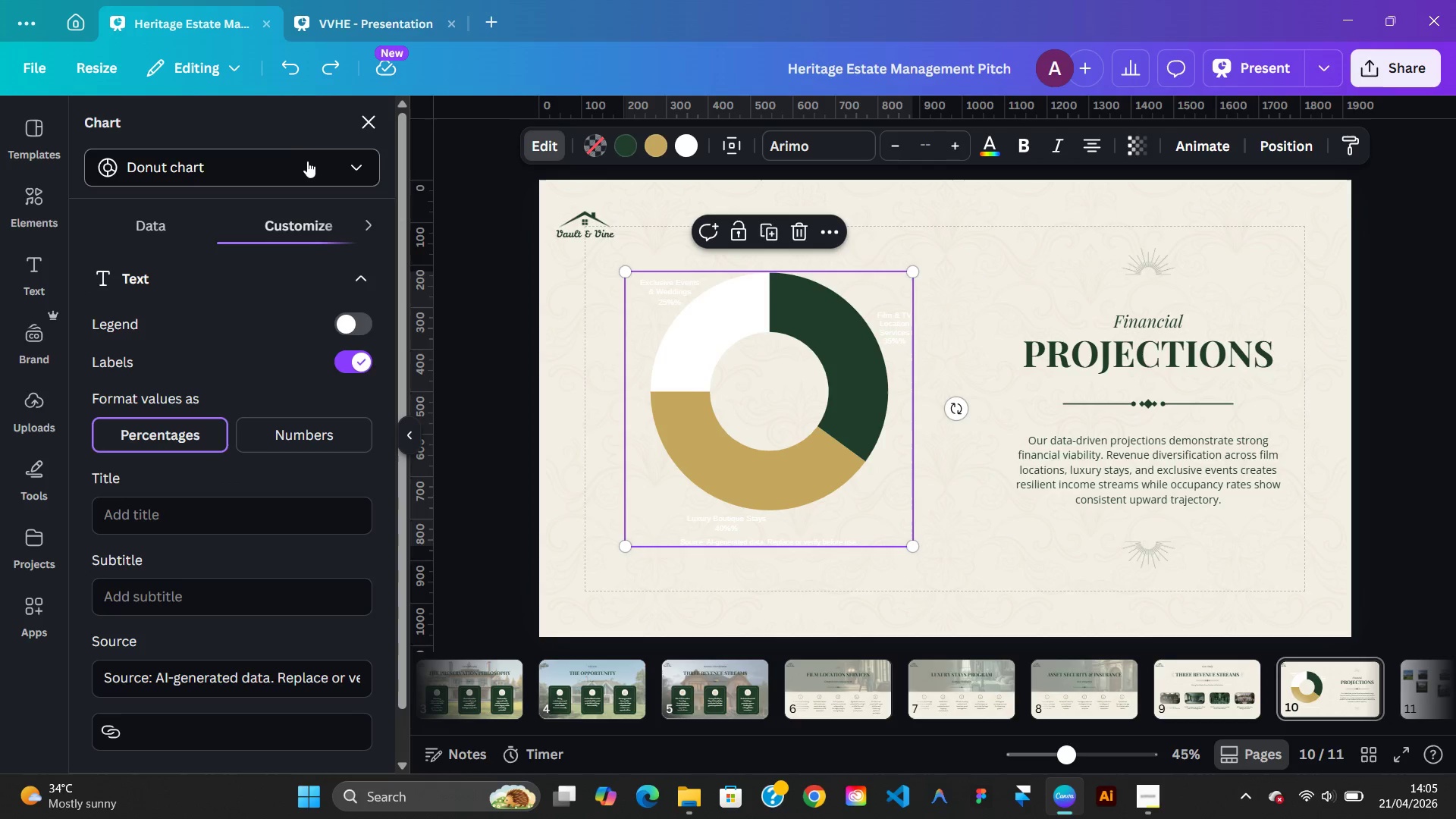 
left_click([315, 168])
 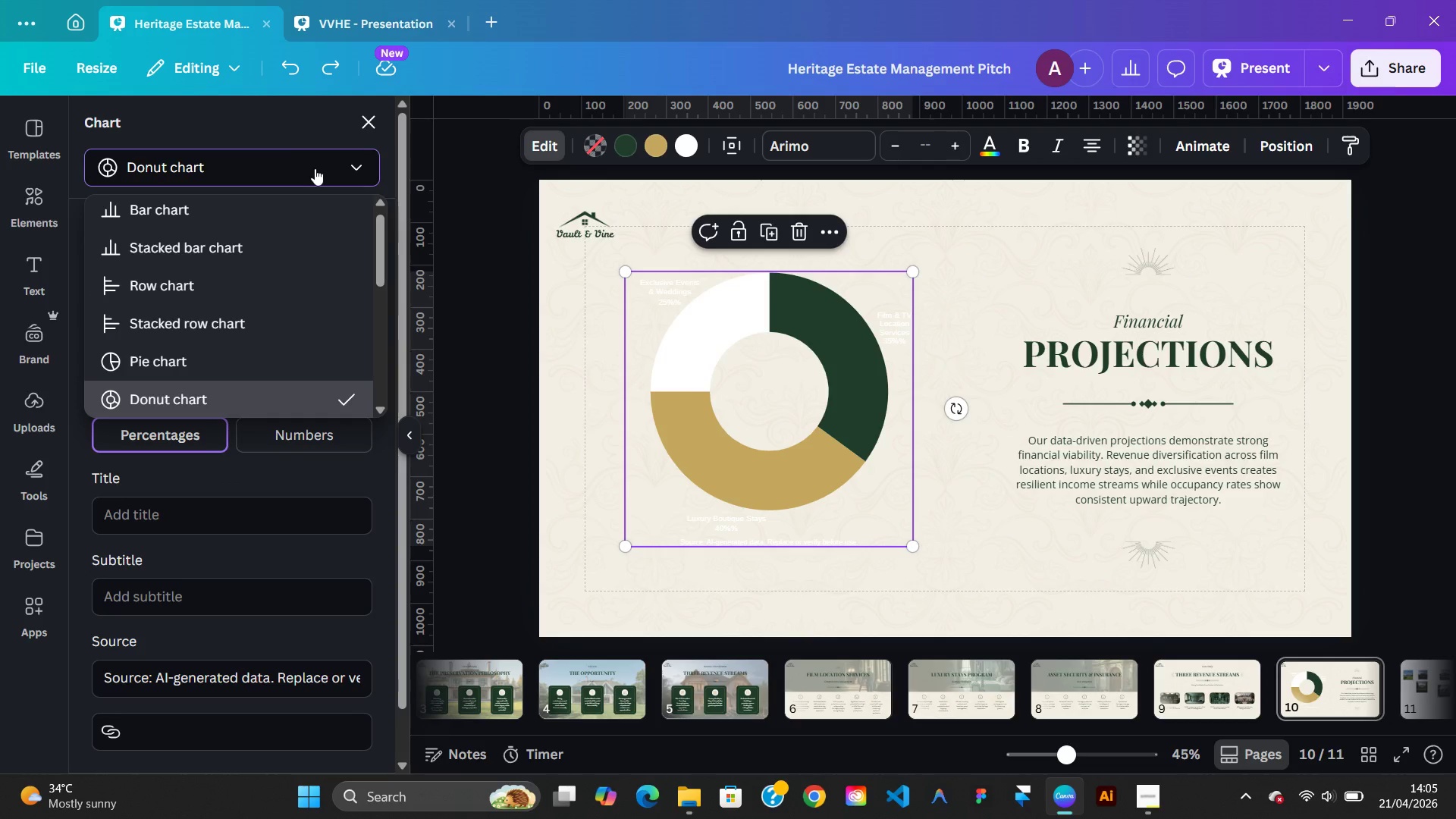 
left_click([315, 168])
 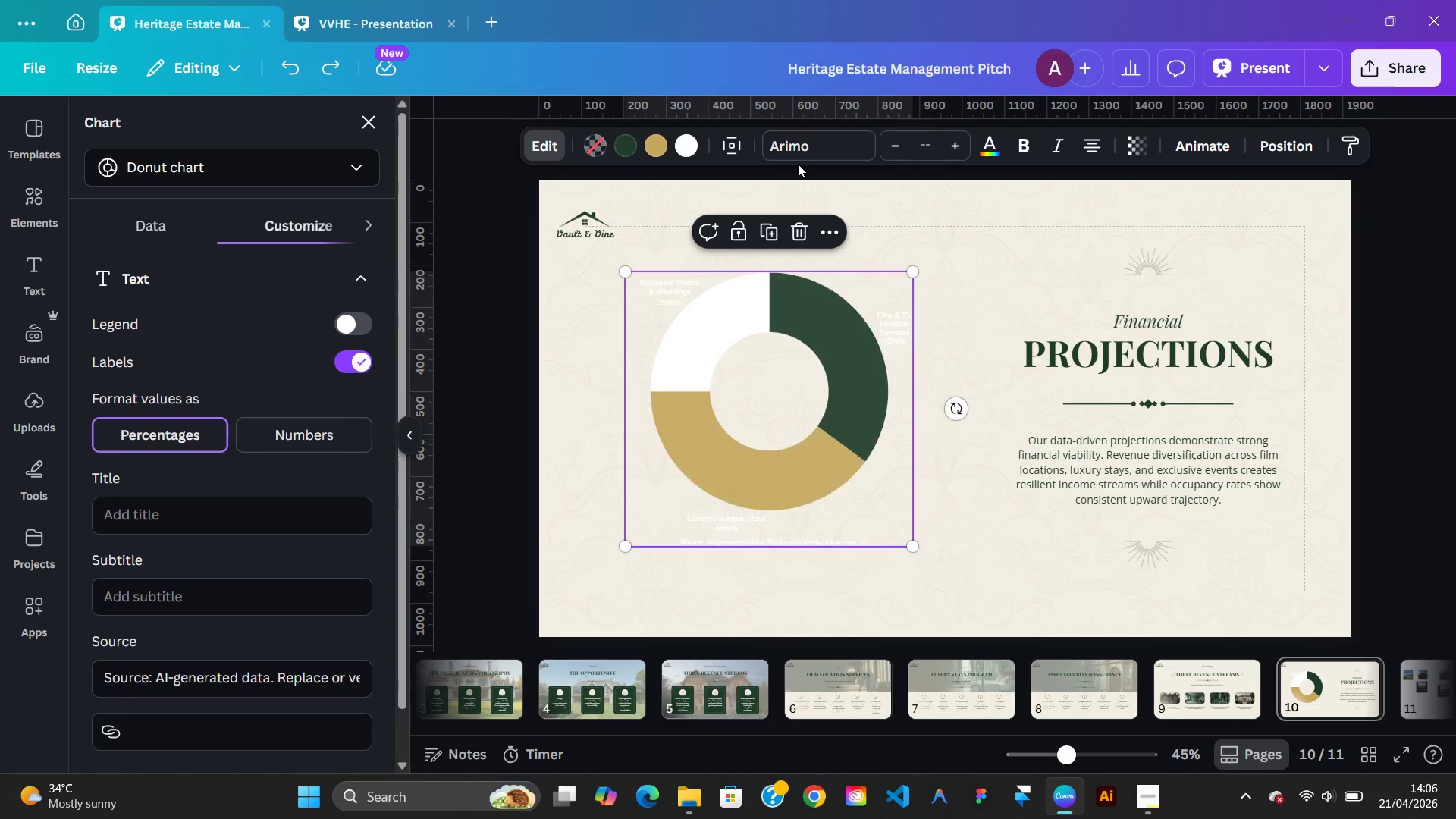 
left_click([986, 149])
 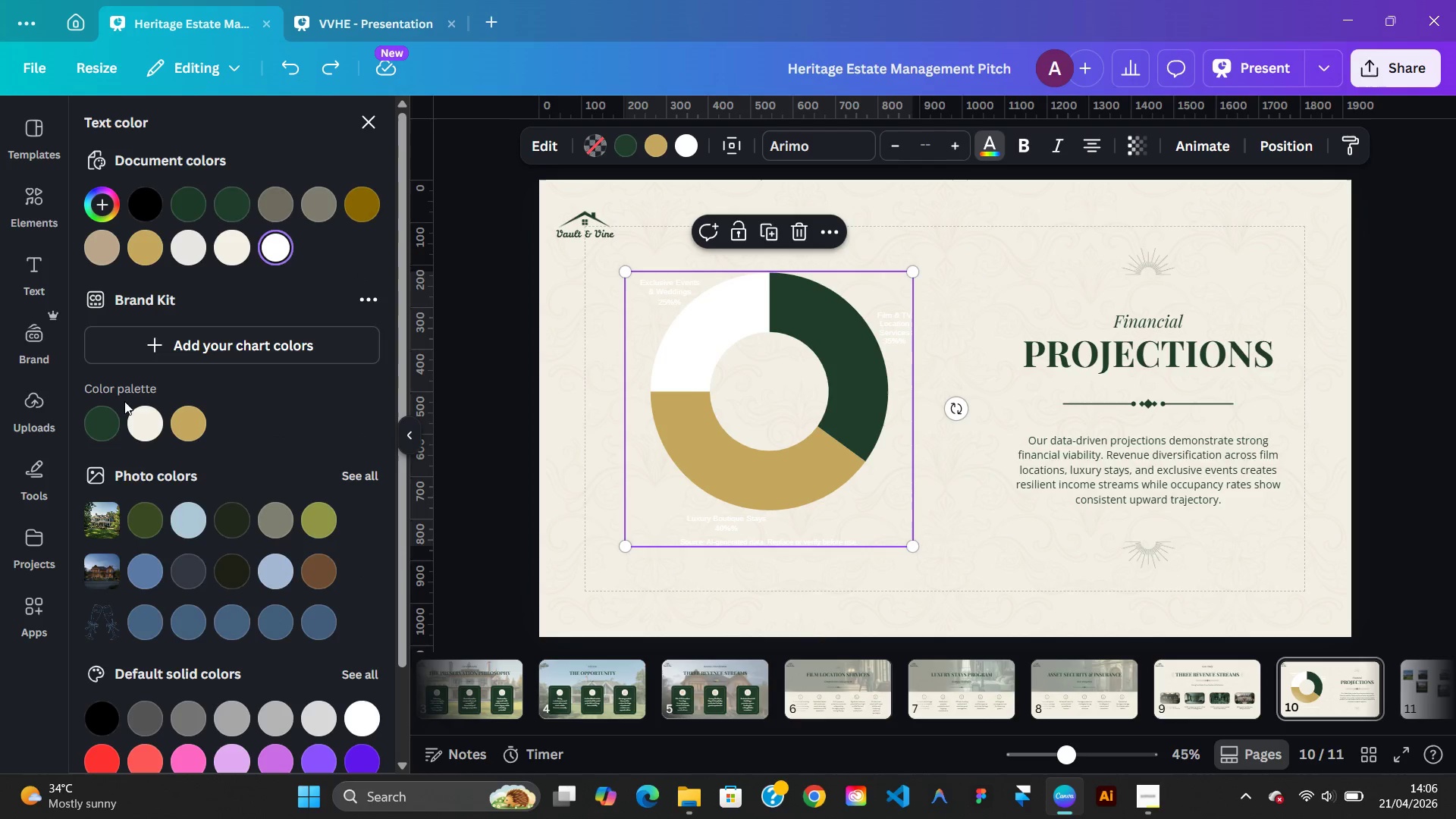 
left_click([111, 419])
 